 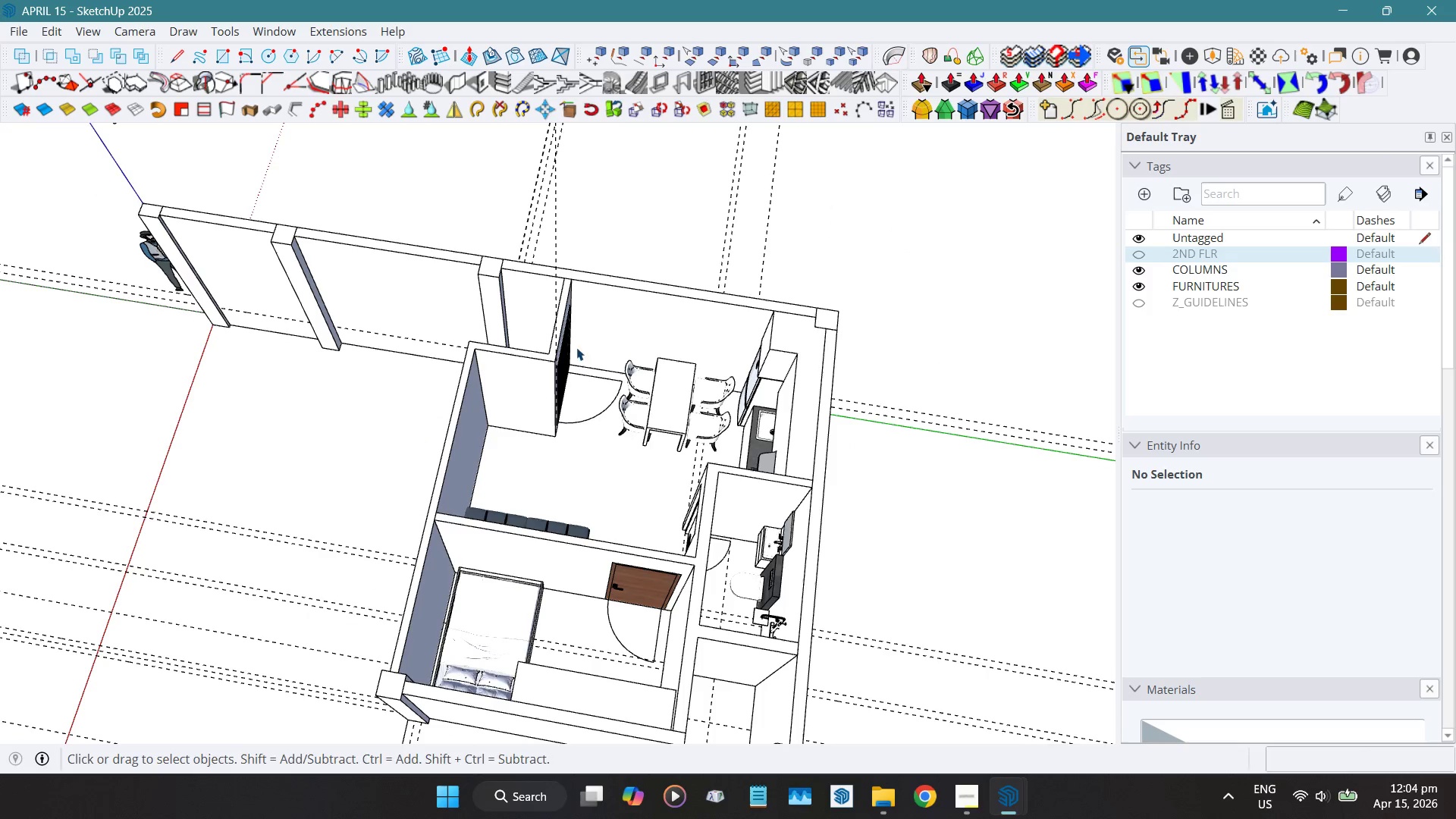 
key(Shift+ShiftLeft)
 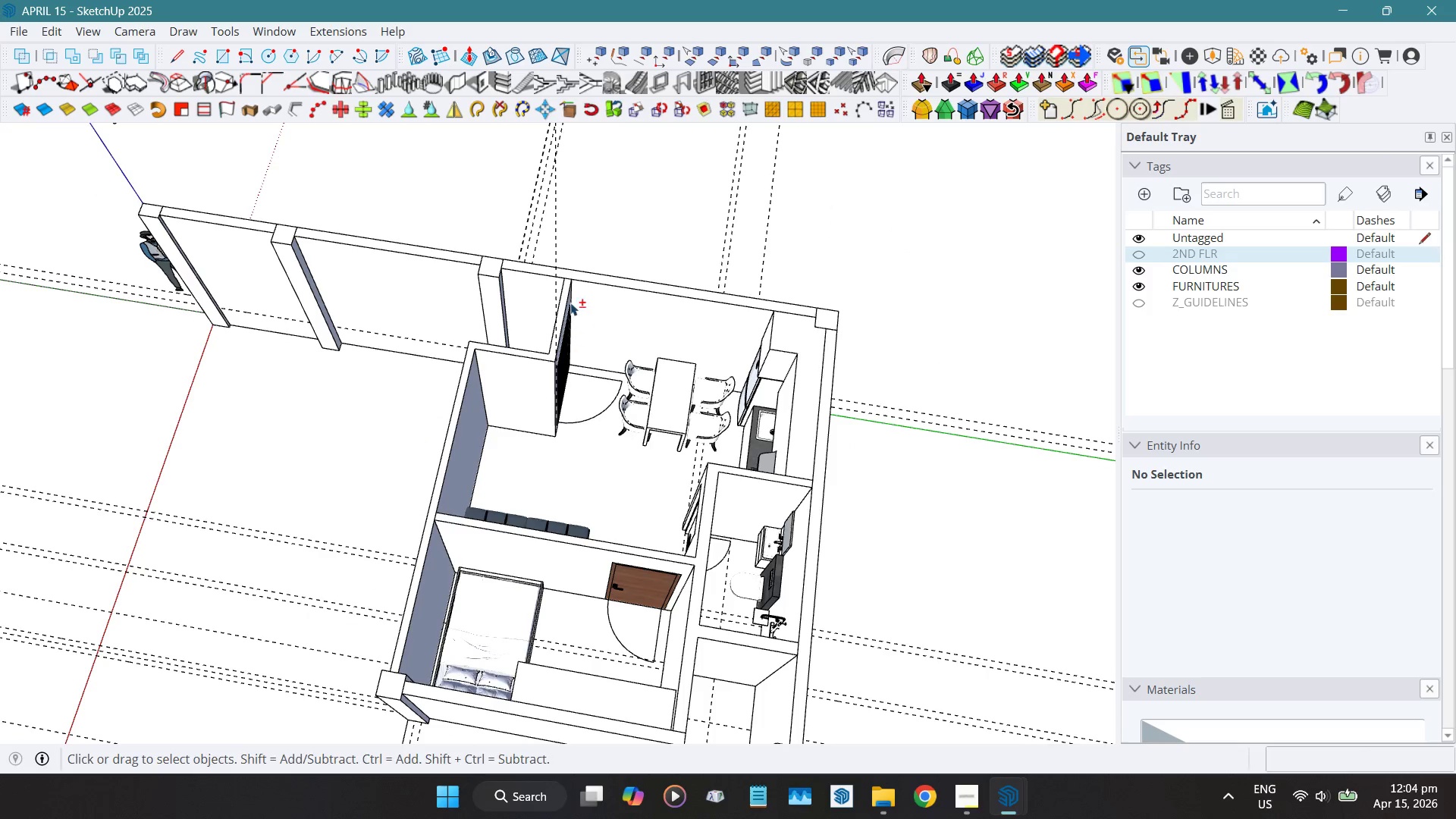 
key(Shift+E)
 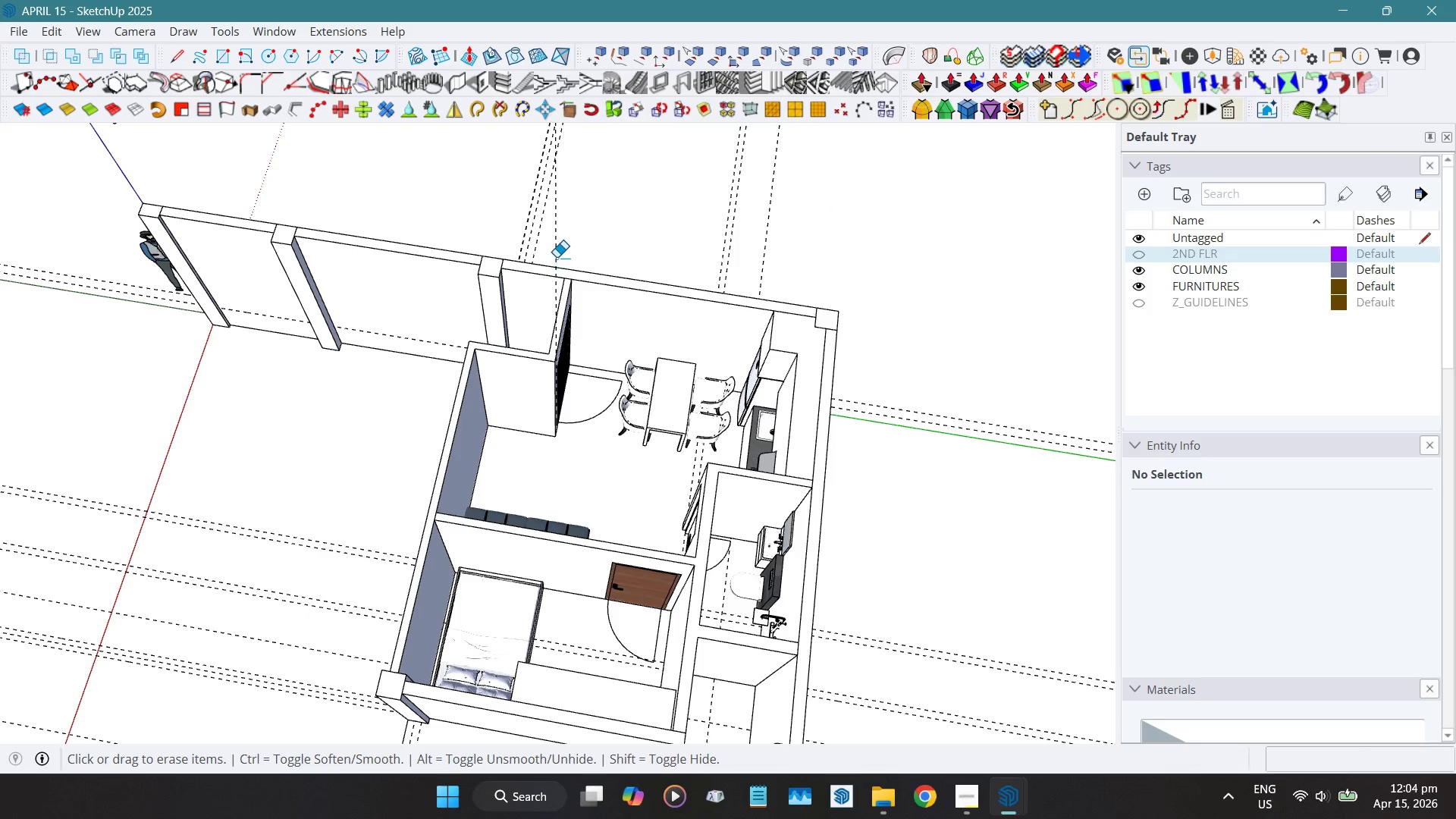 
scroll: coordinate [579, 378], scroll_direction: down, amount: 6.0
 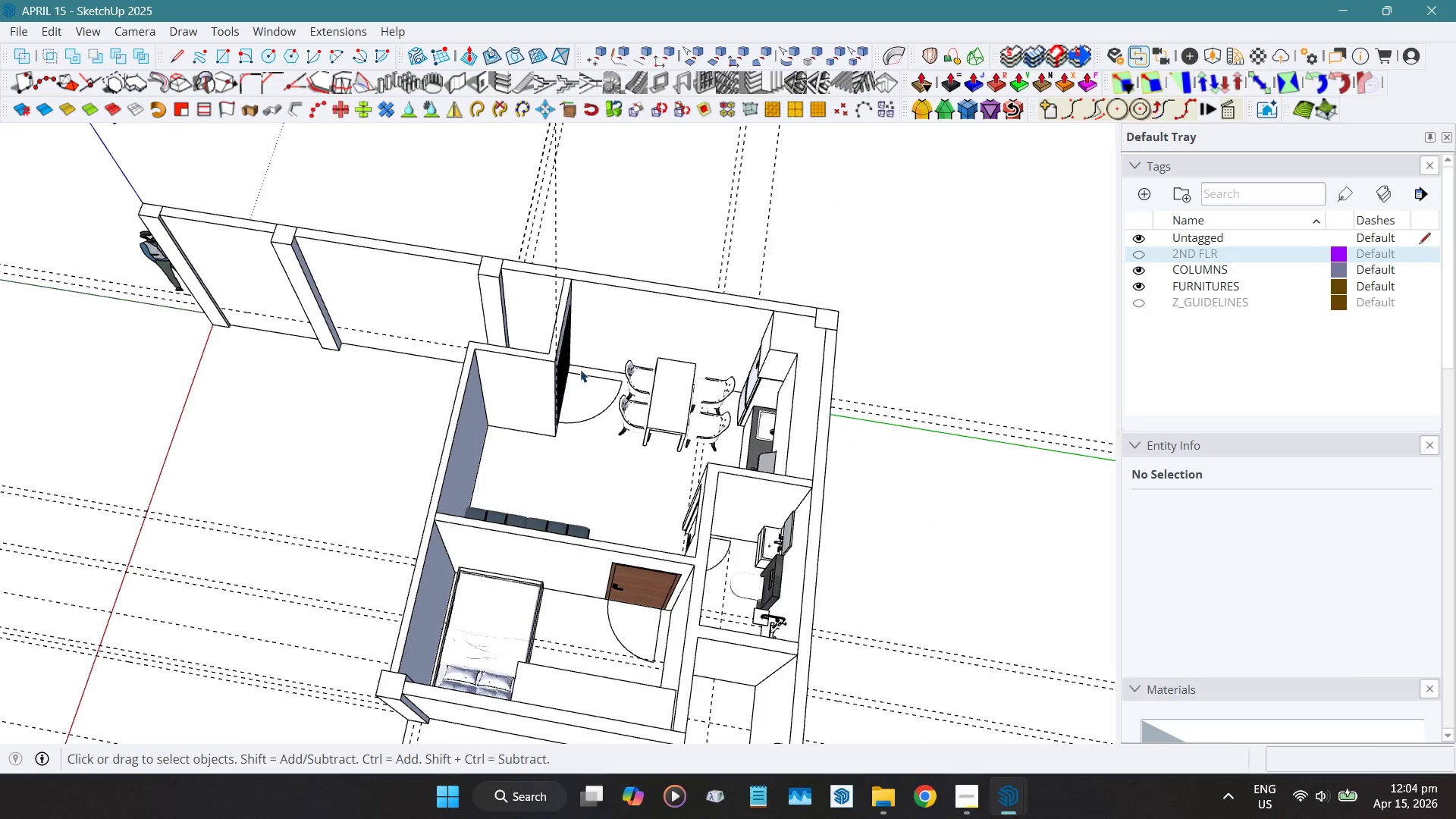 
left_click_drag(start_coordinate=[555, 253], to_coordinate=[579, 249])
 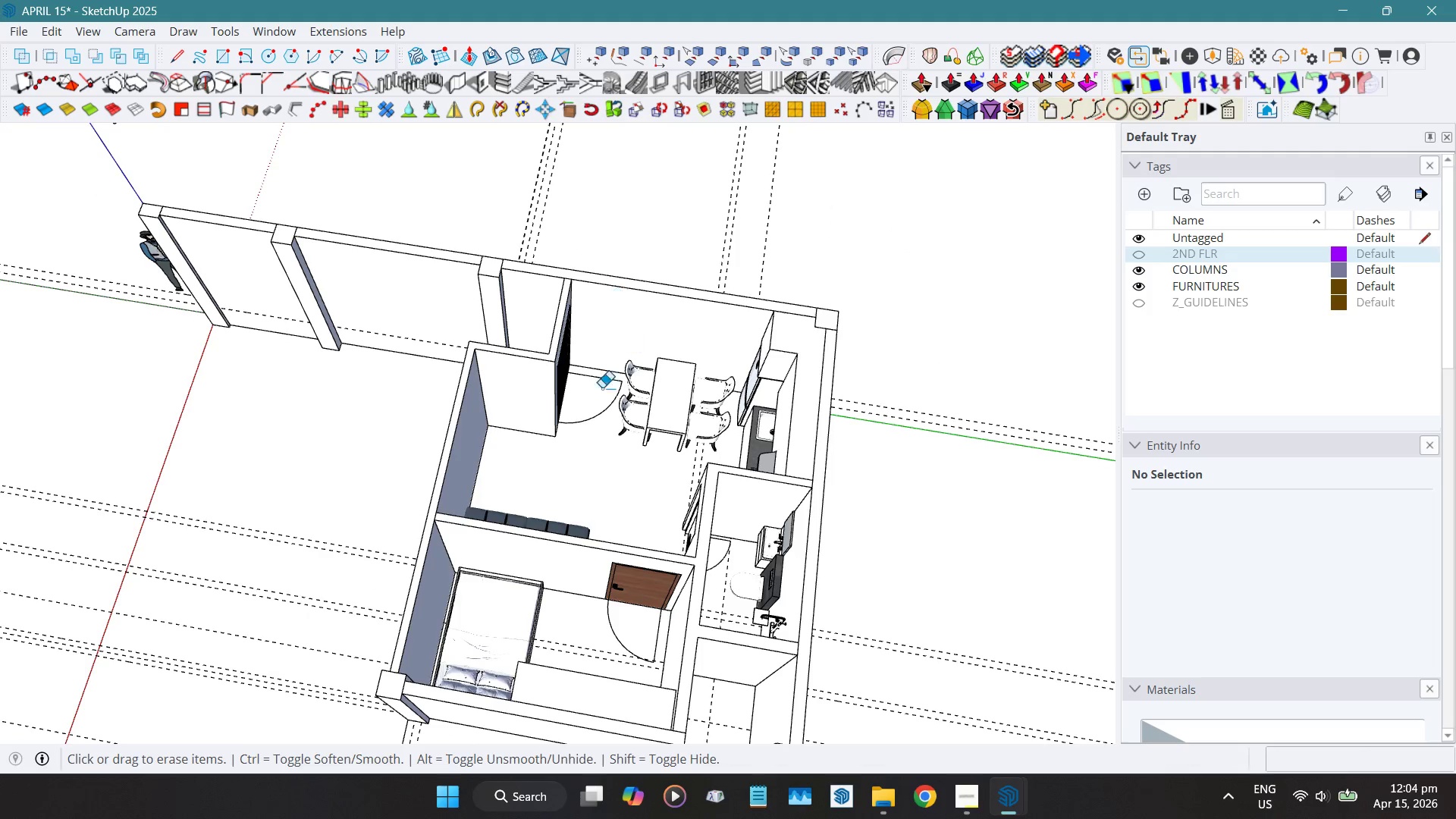 
key(Space)
 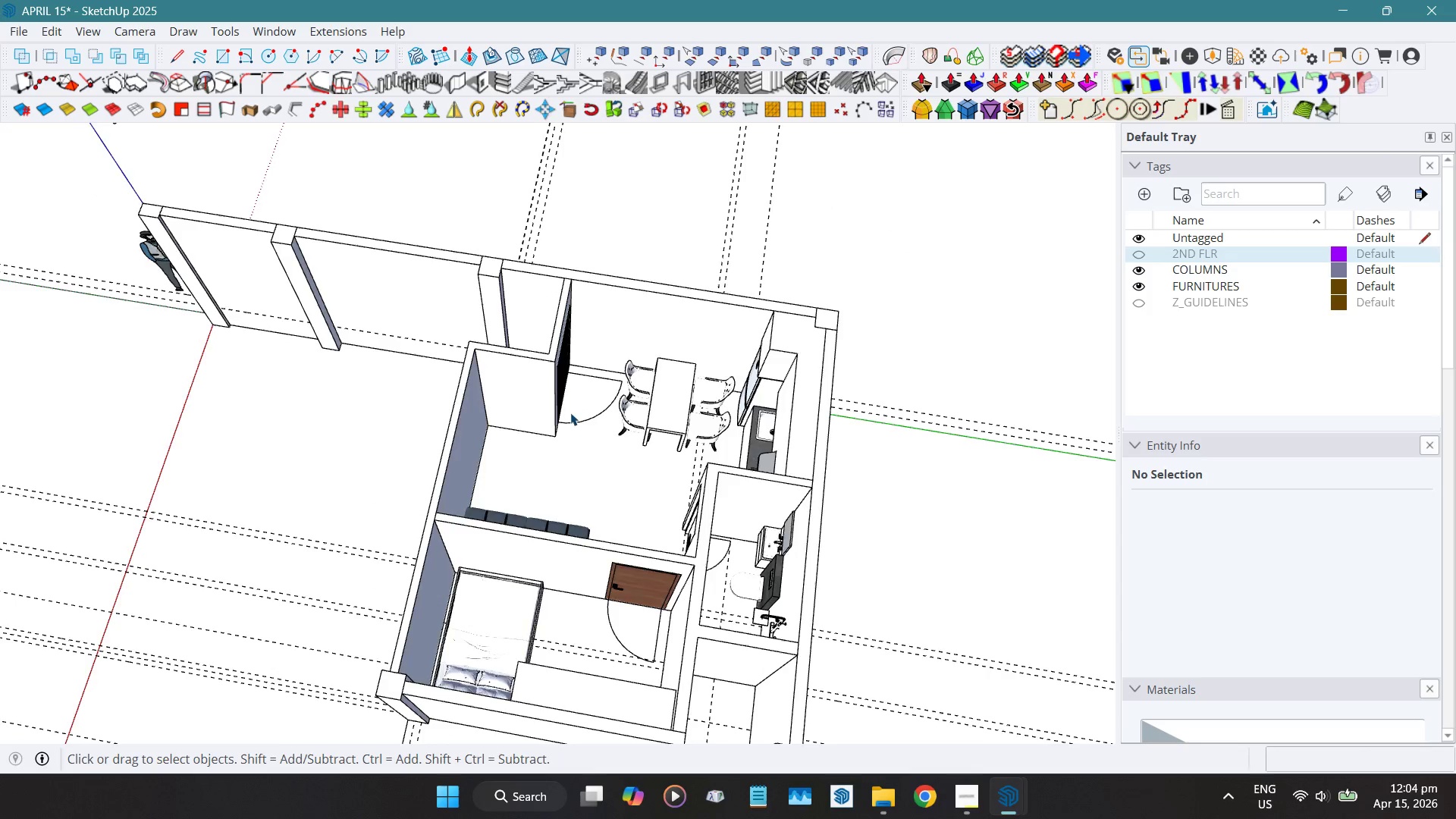 
scroll: coordinate [570, 402], scroll_direction: up, amount: 5.0
 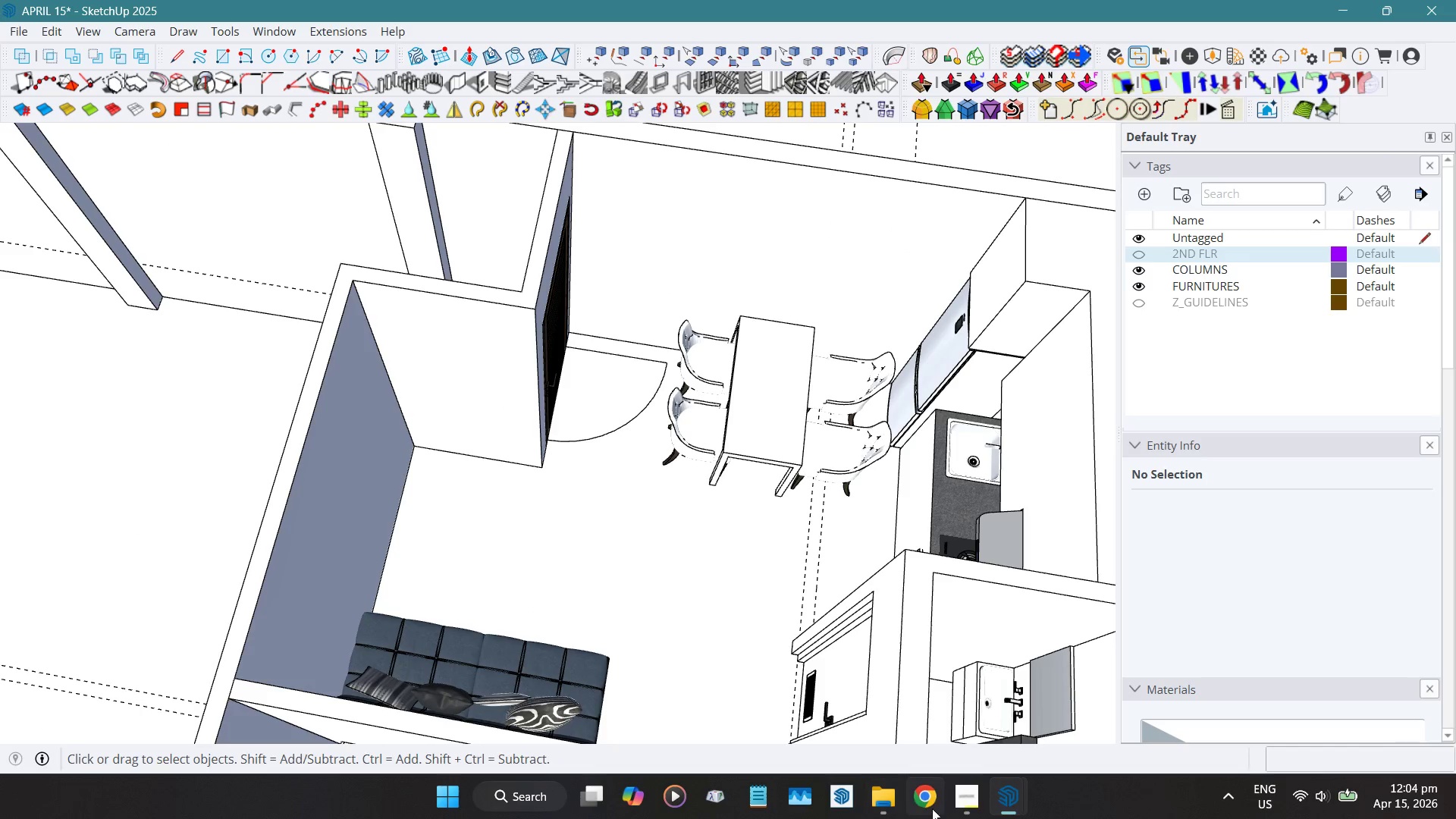 
scroll: coordinate [604, 277], scroll_direction: down, amount: 23.0
 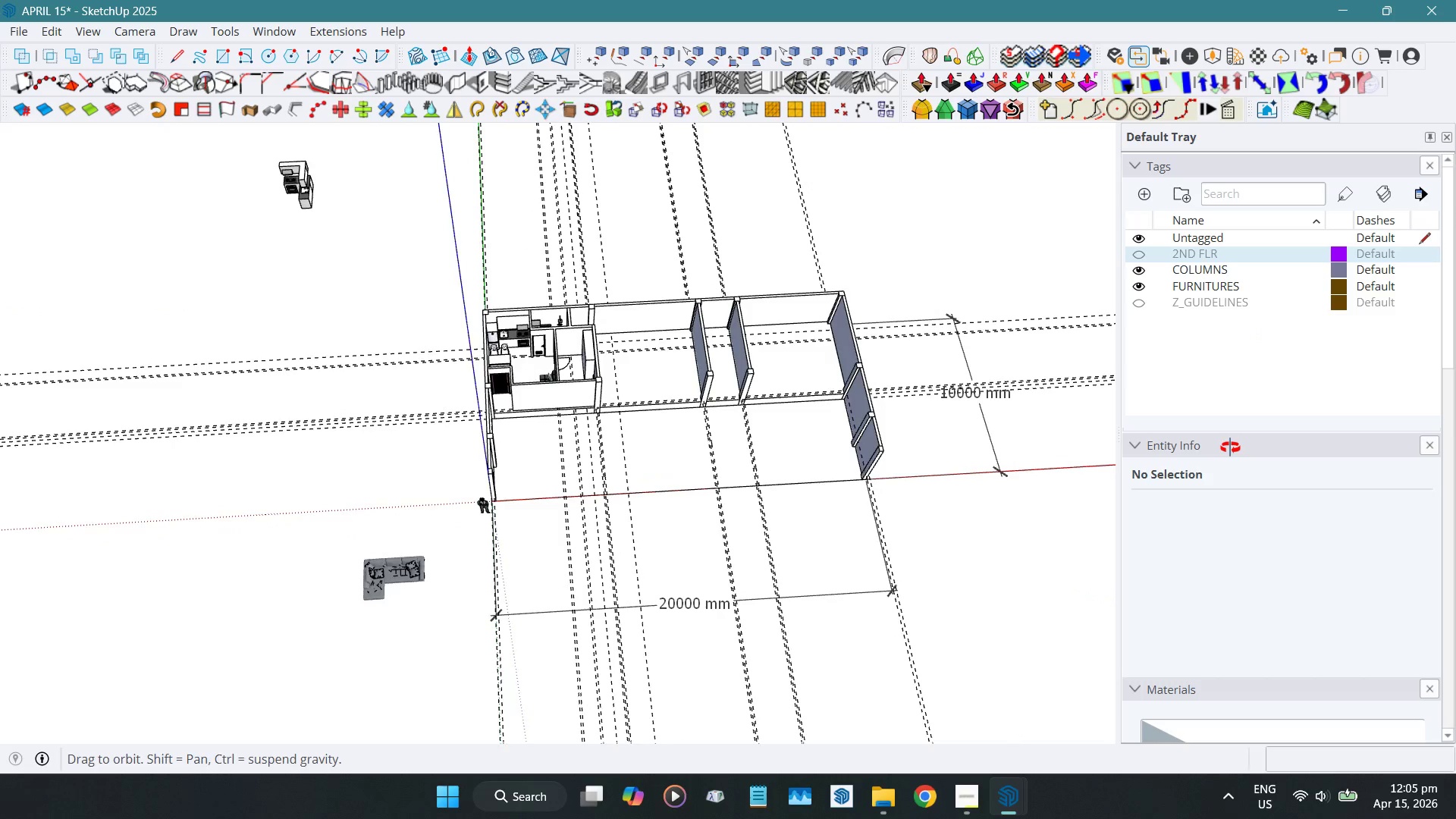 
scroll: coordinate [315, 194], scroll_direction: up, amount: 3.0
 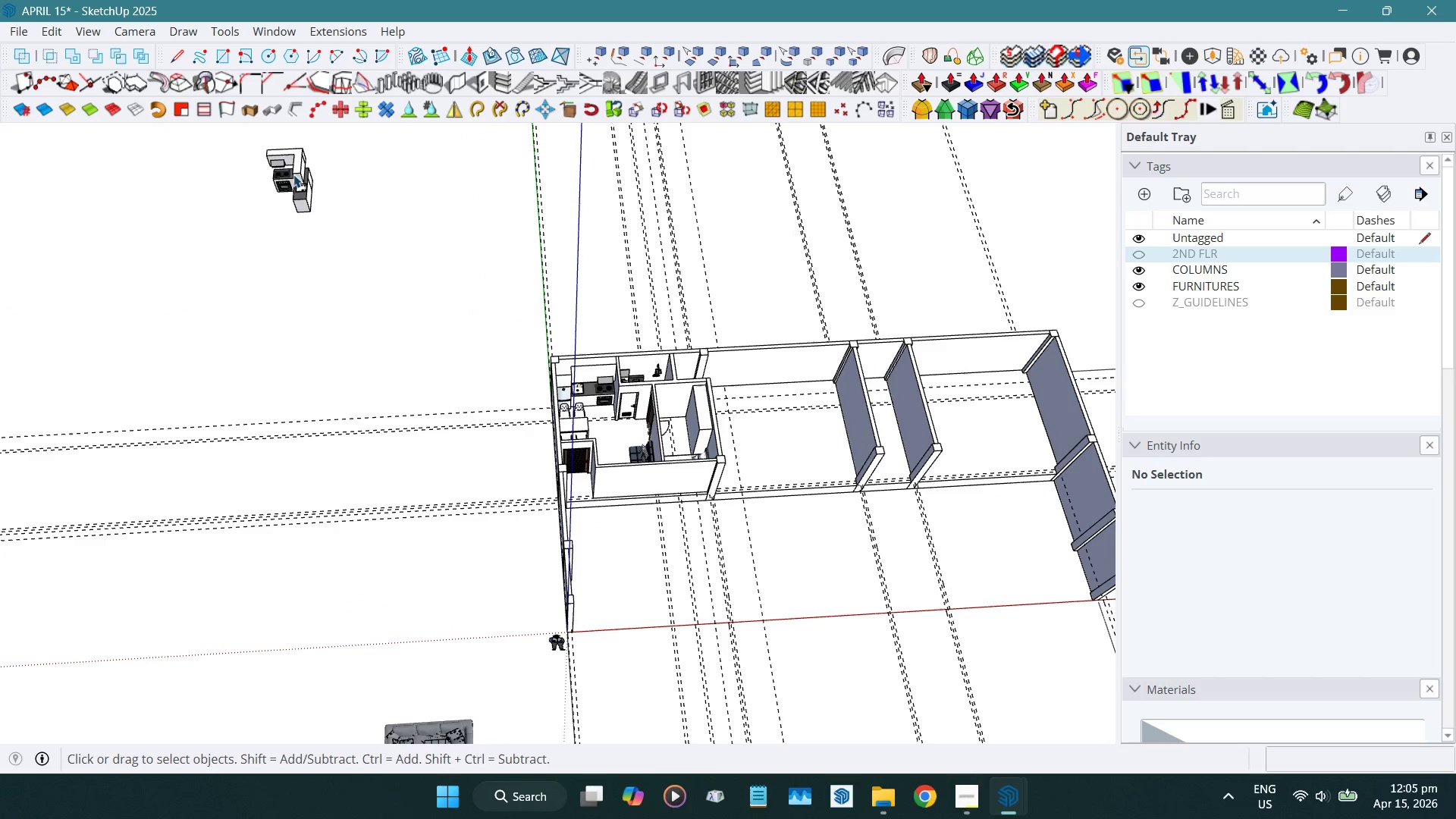 
left_click([300, 164])
 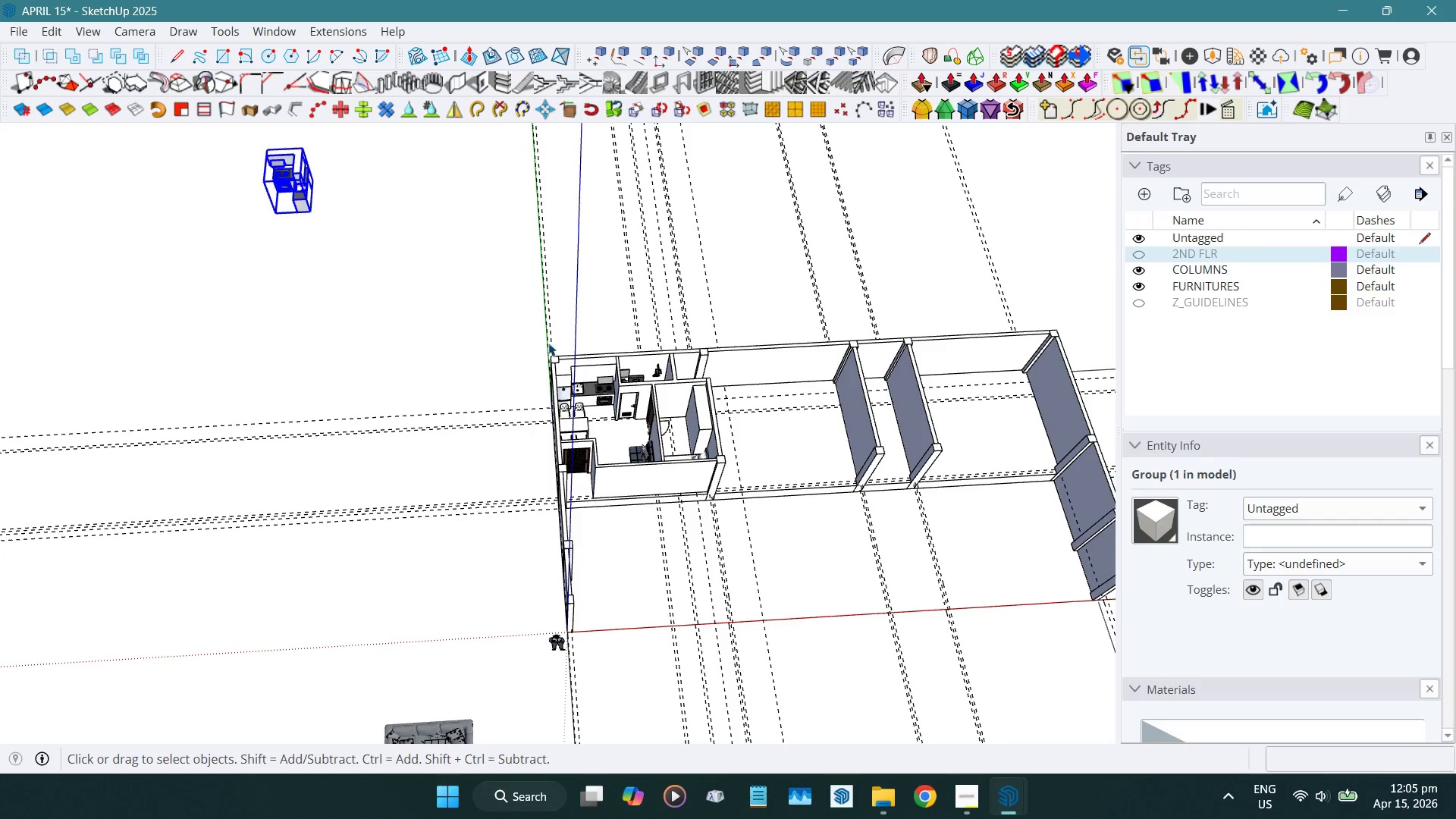 
key(Delete)
 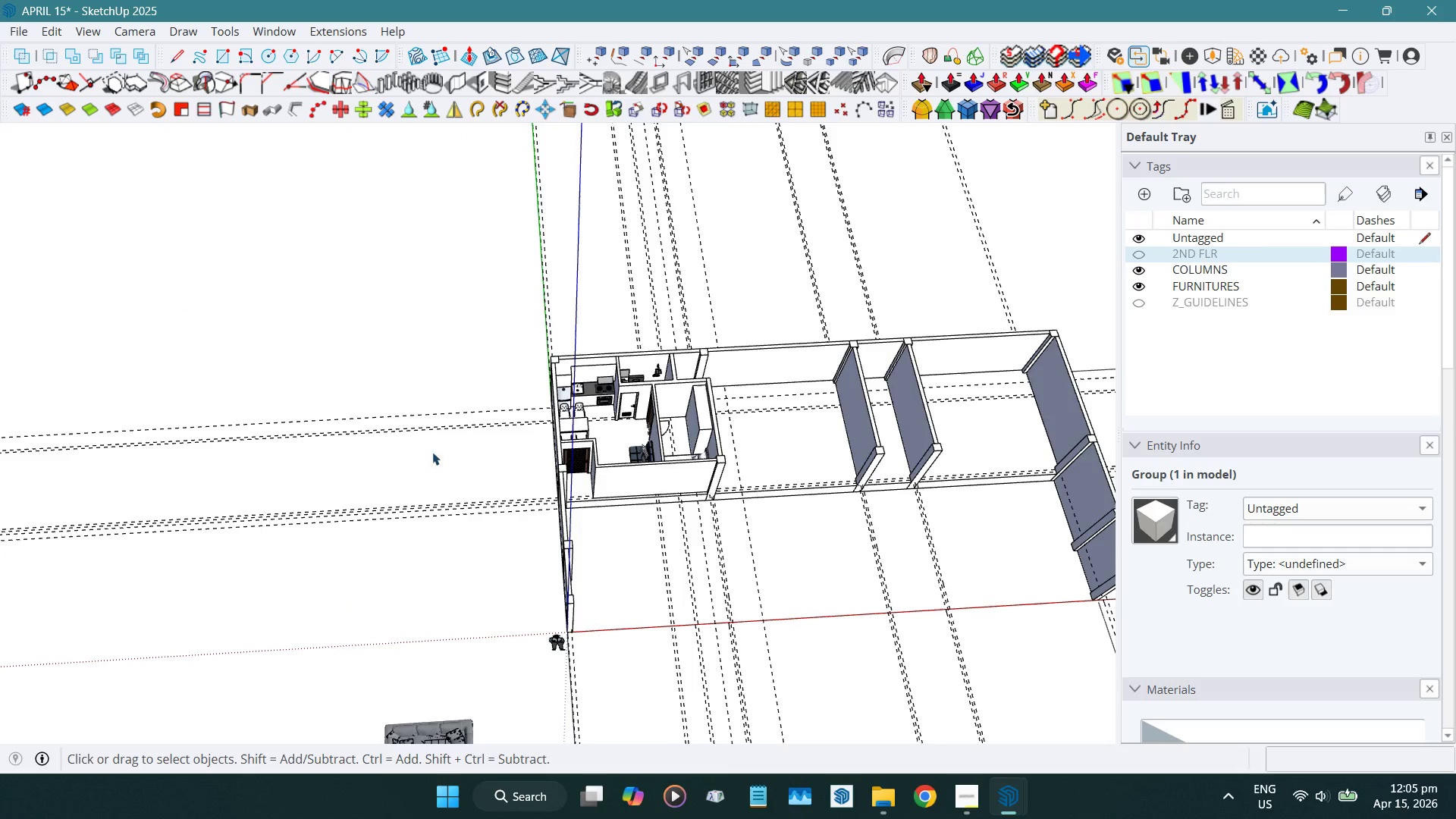 
scroll: coordinate [377, 357], scroll_direction: down, amount: 4.0
 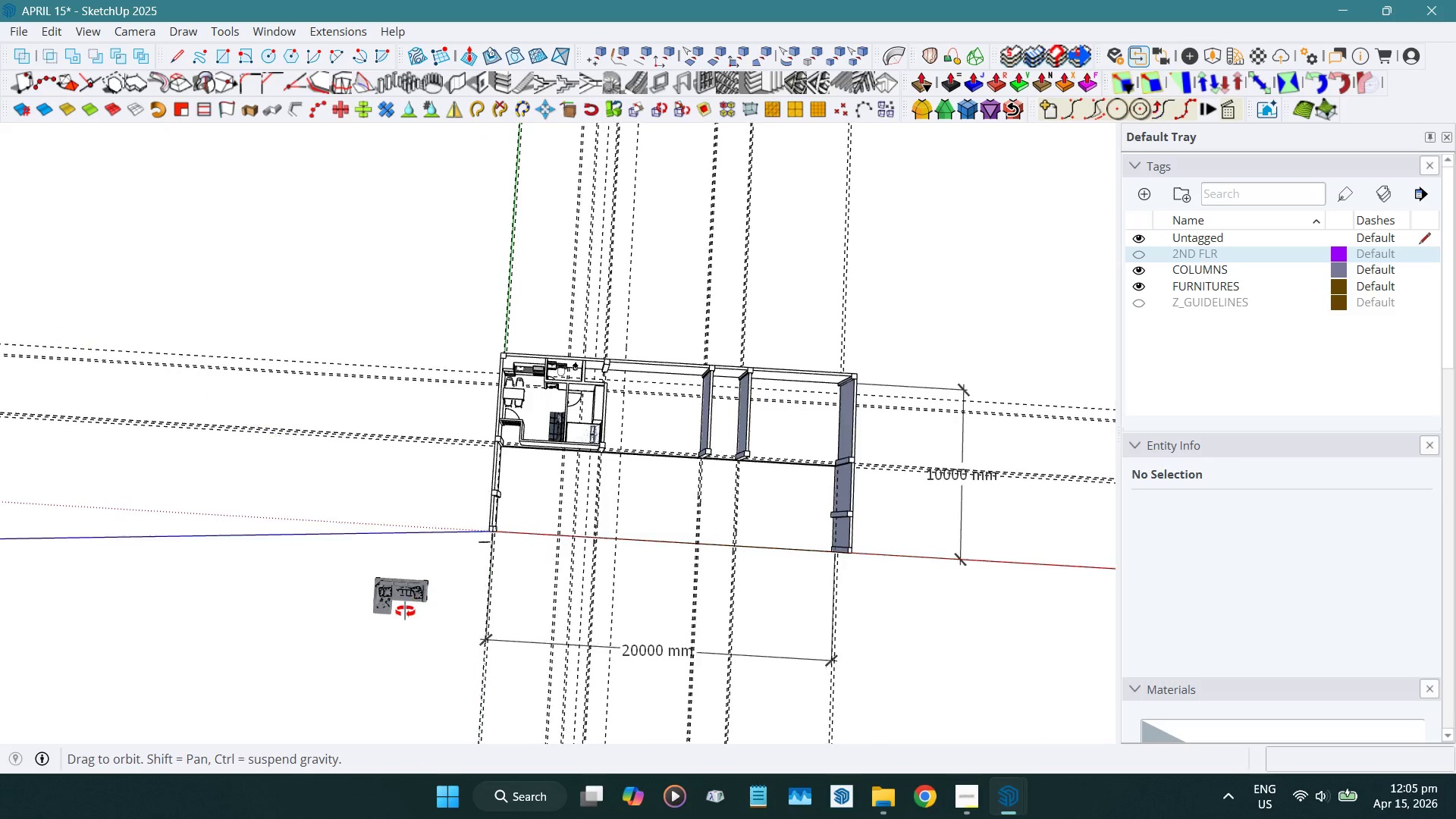 
scroll: coordinate [455, 498], scroll_direction: up, amount: 4.0
 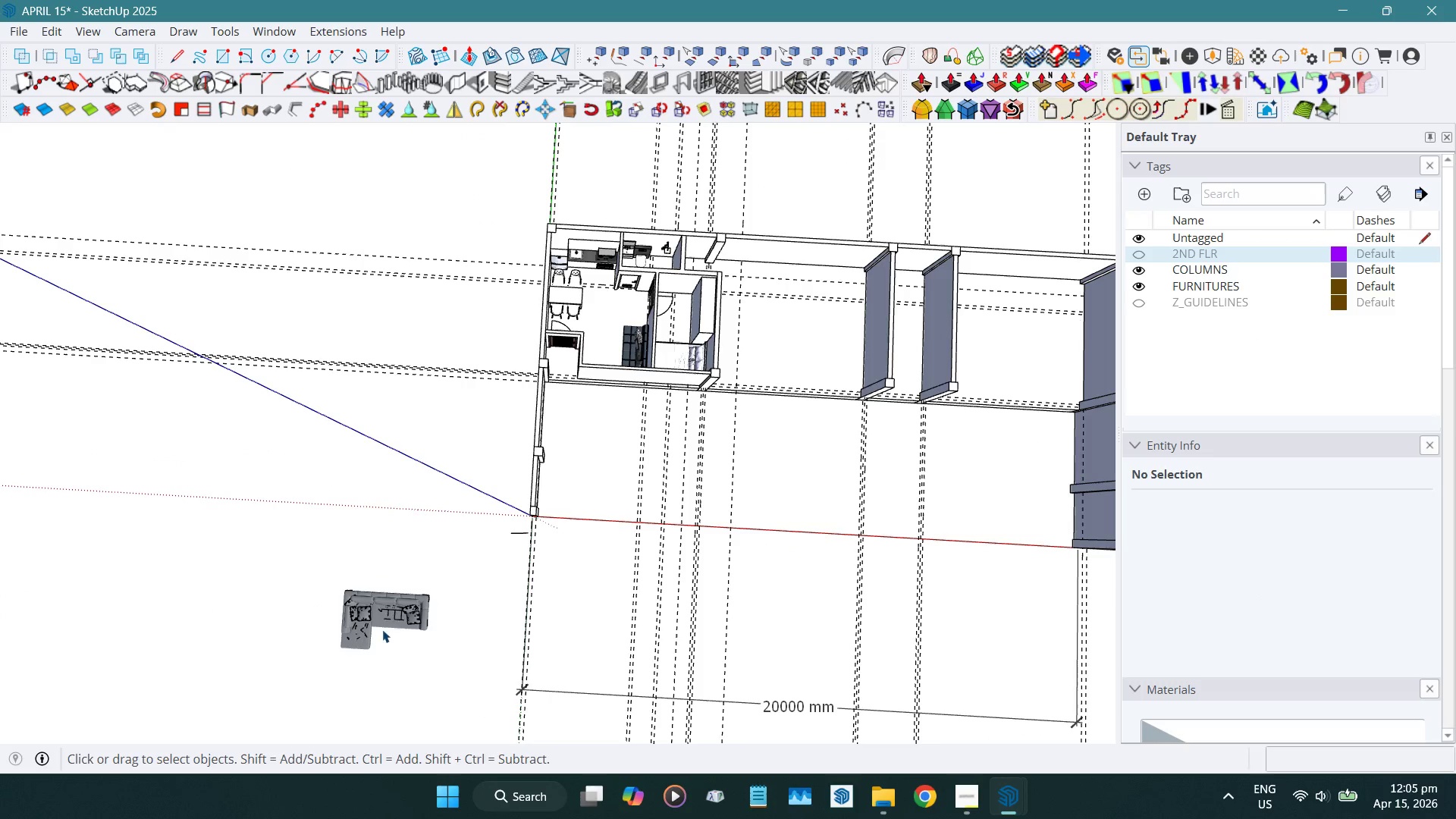 
left_click([386, 604])
 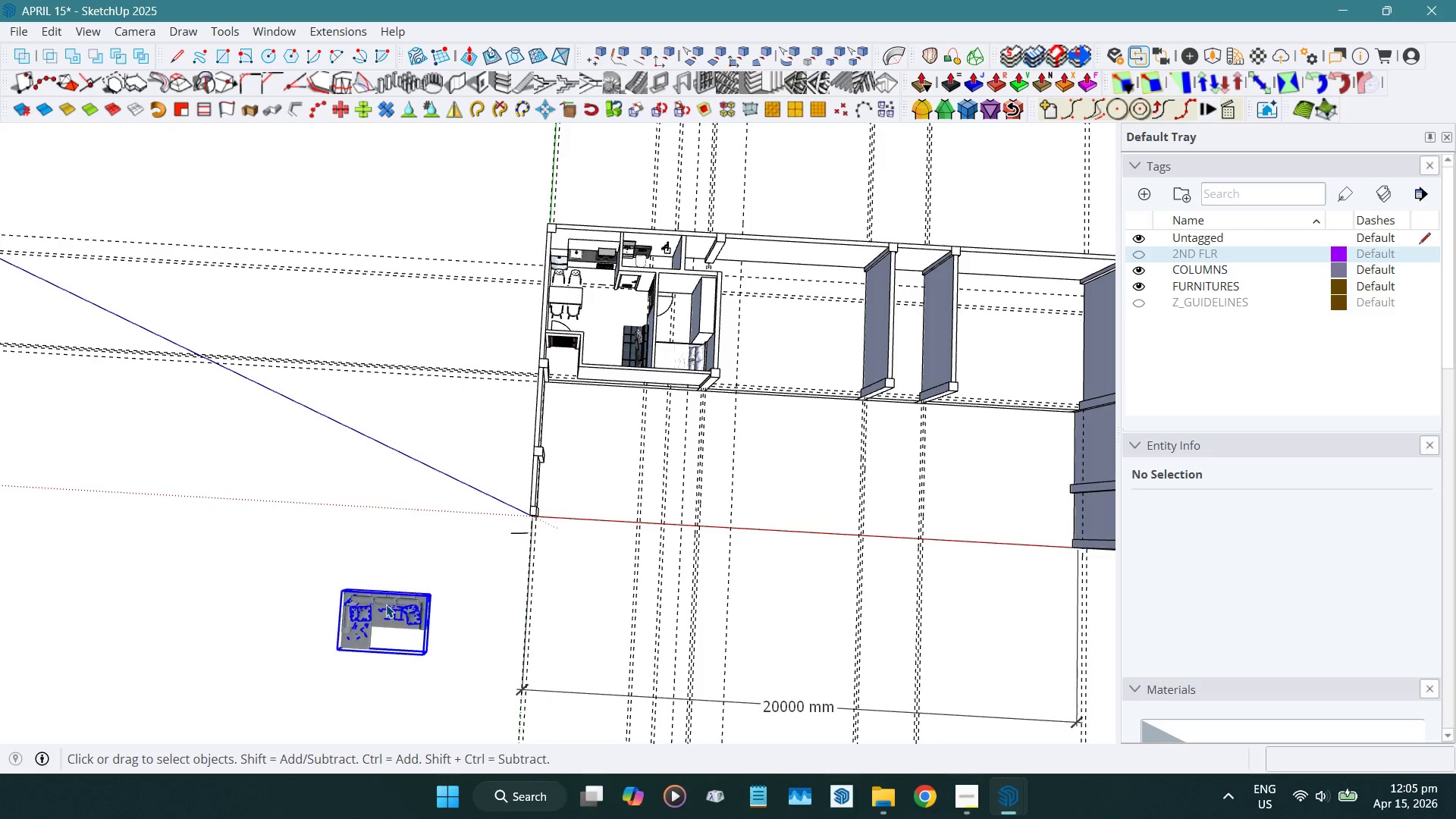 
key(Delete)
 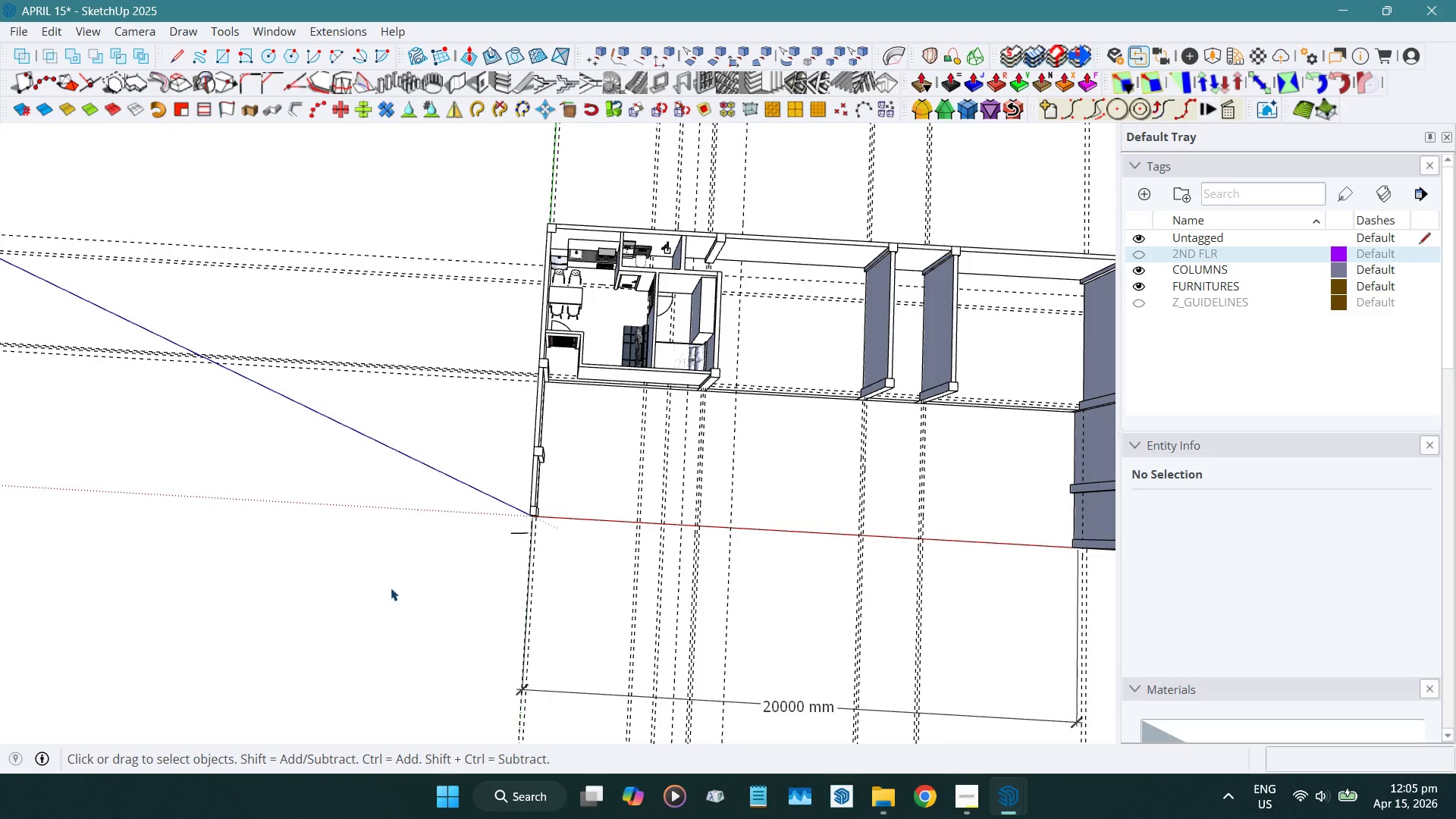 
key(Control+ControlLeft)
 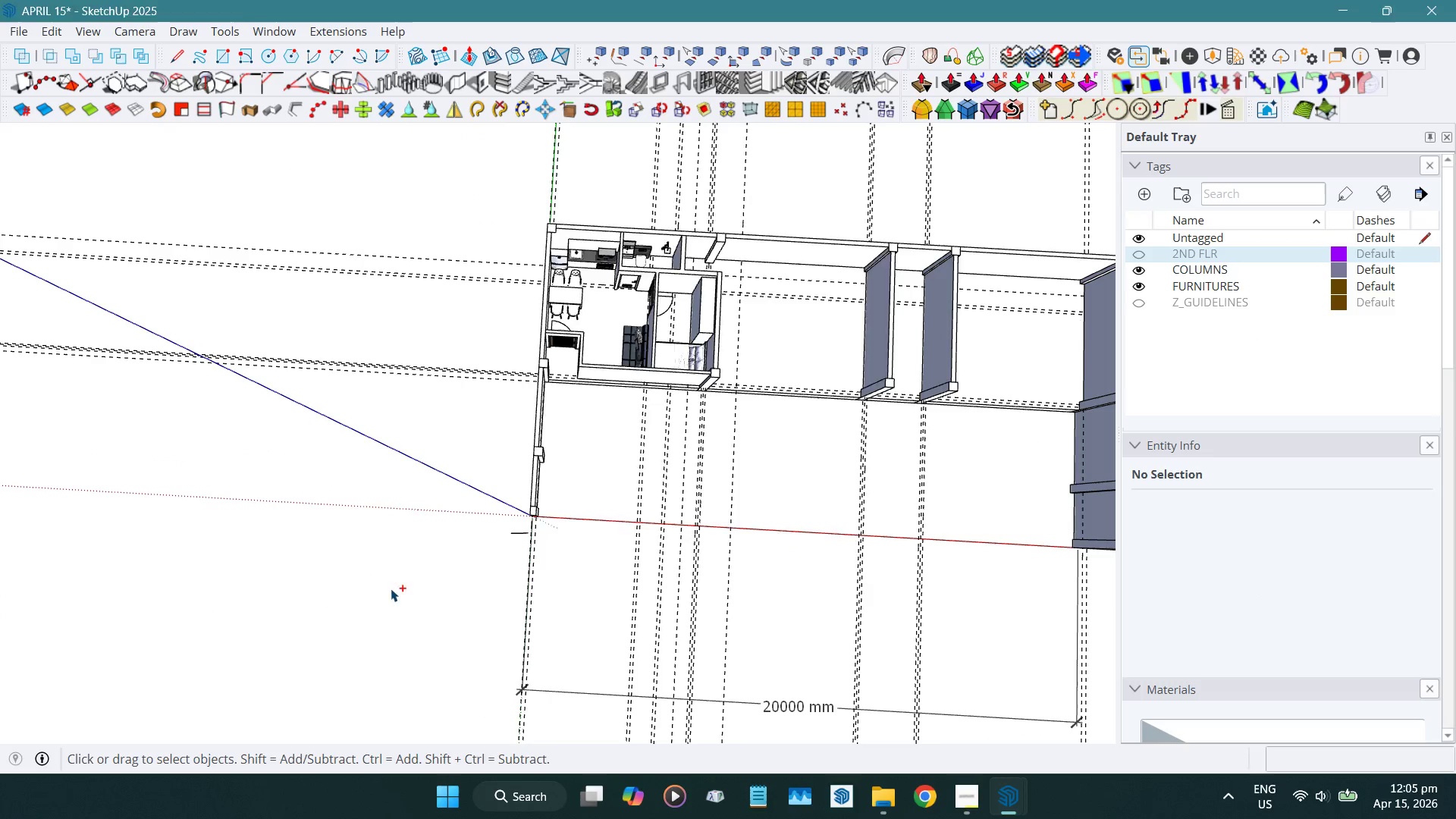 
key(Control+S)
 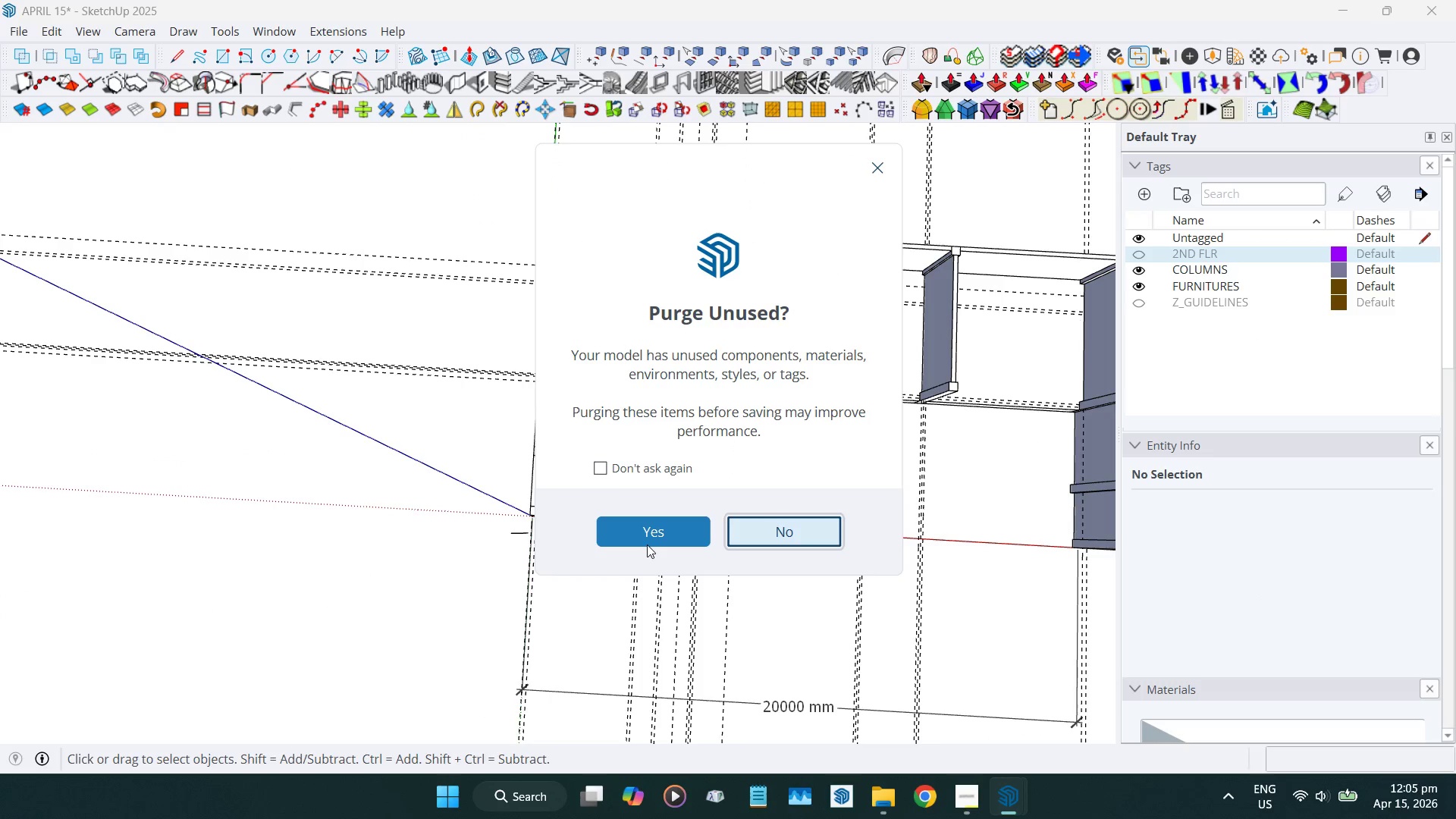 
key(Control+ControlLeft)
 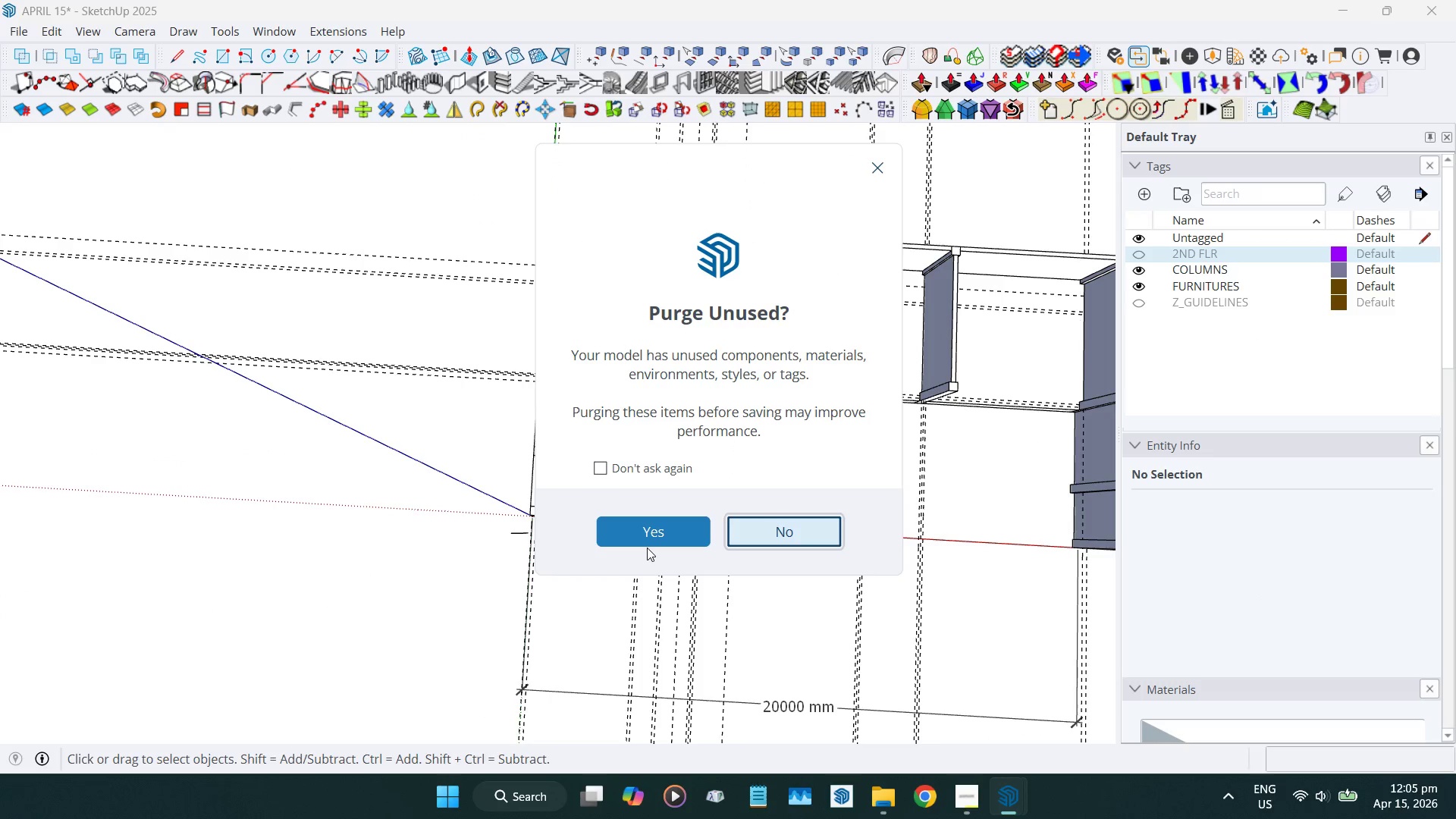 
key(Control+Z)
 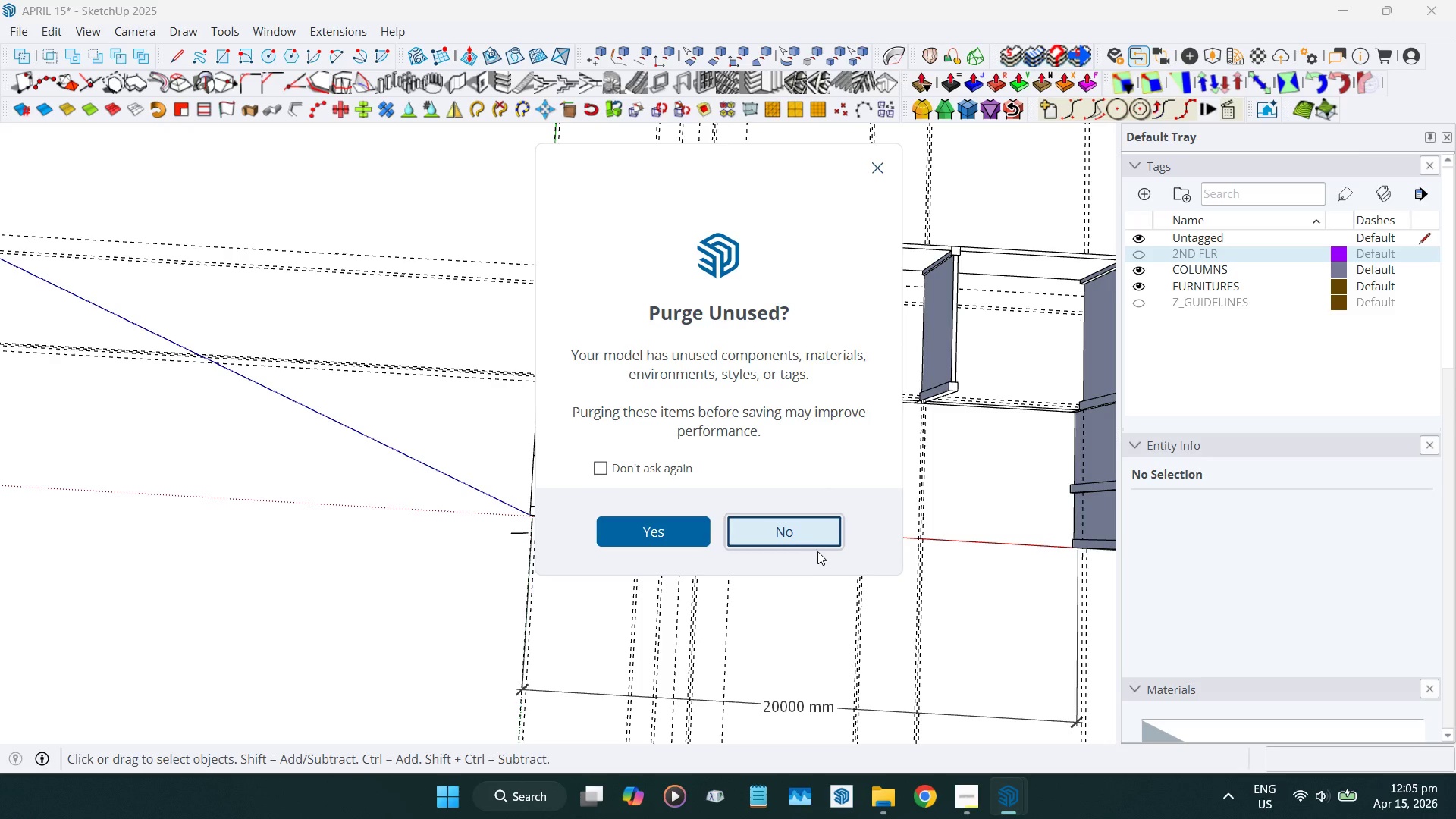 
left_click([817, 533])
 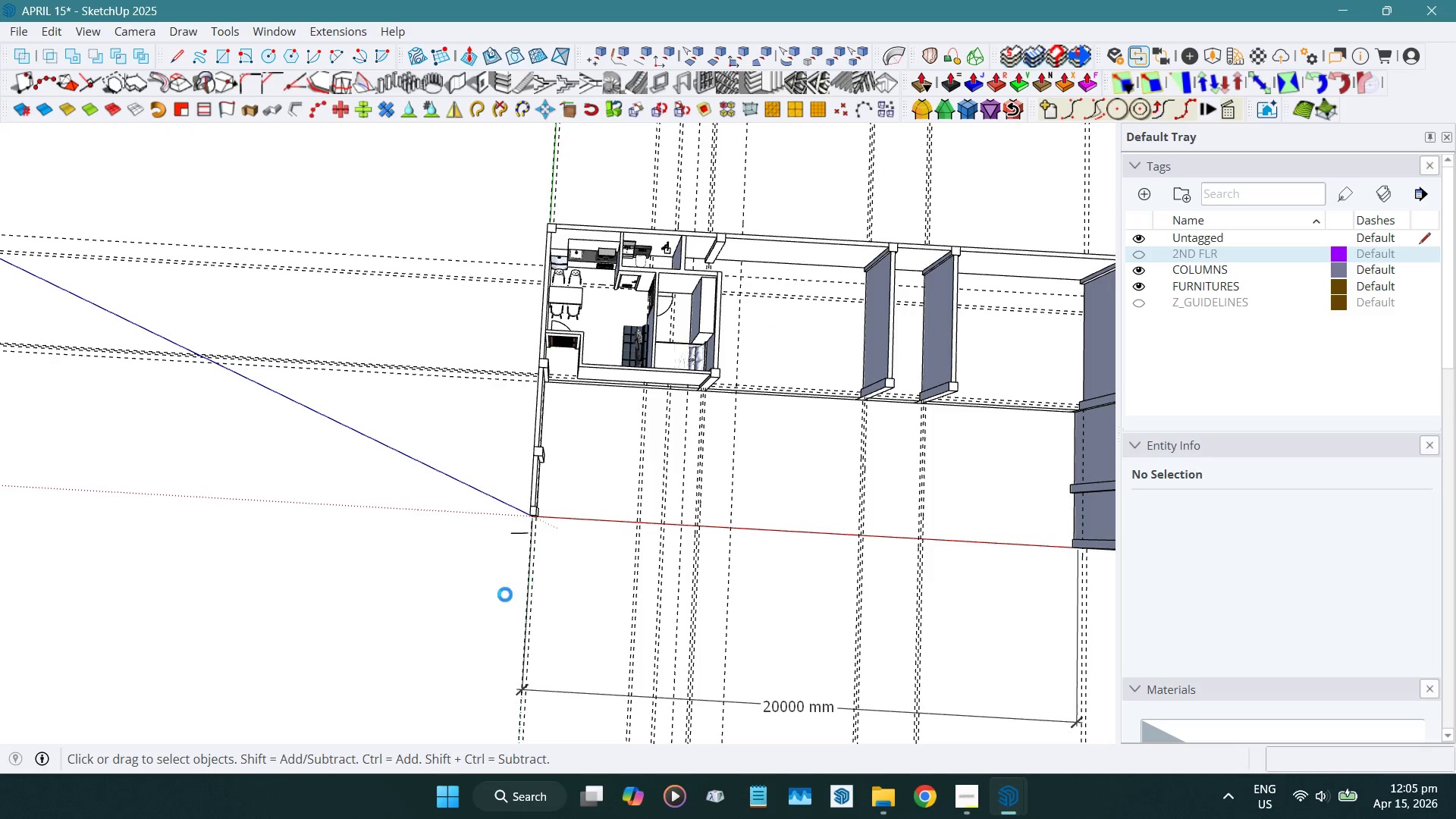 
hold_key(key=ControlLeft, duration=0.33)
 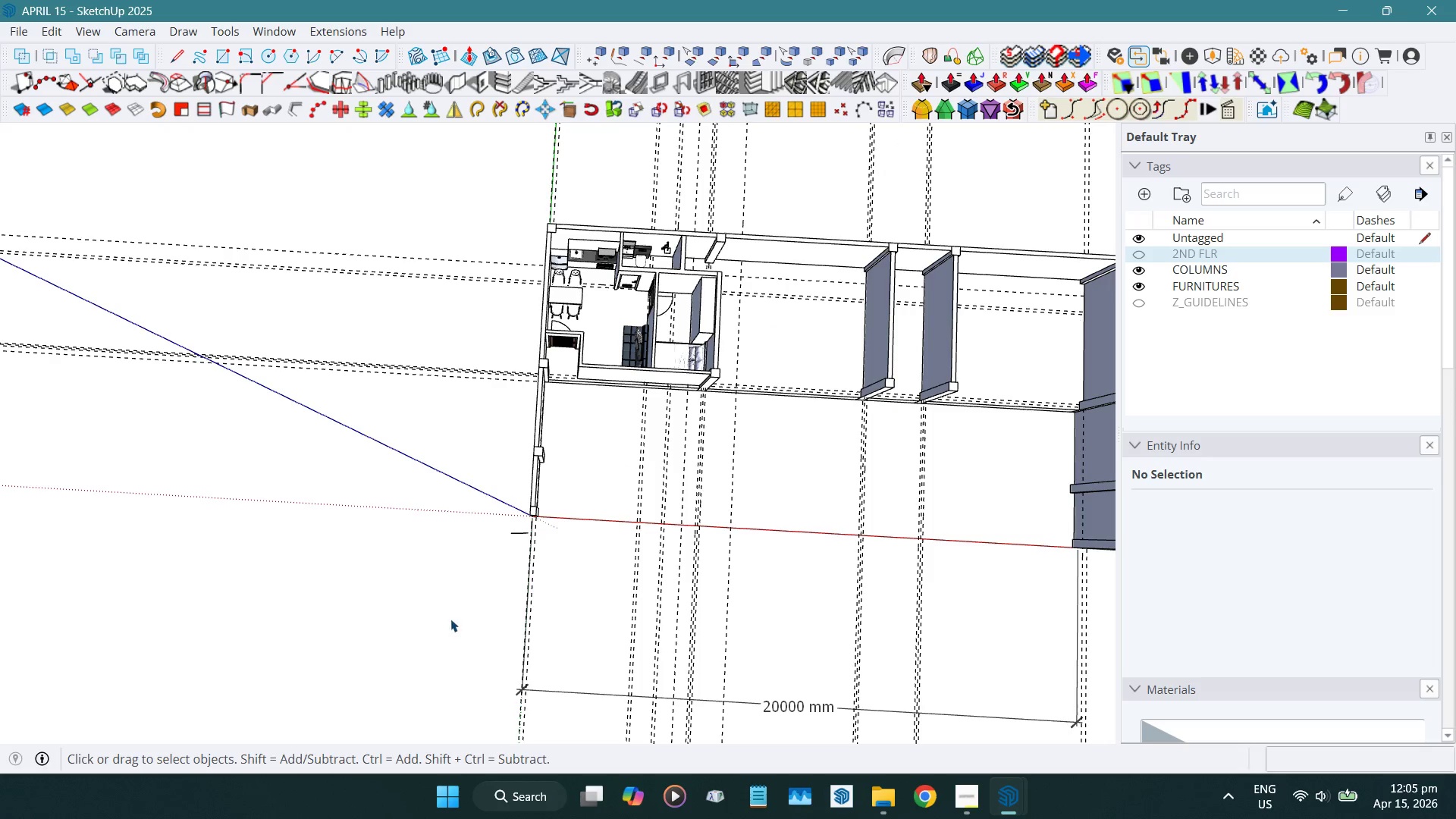 
key(Control+ControlLeft)
 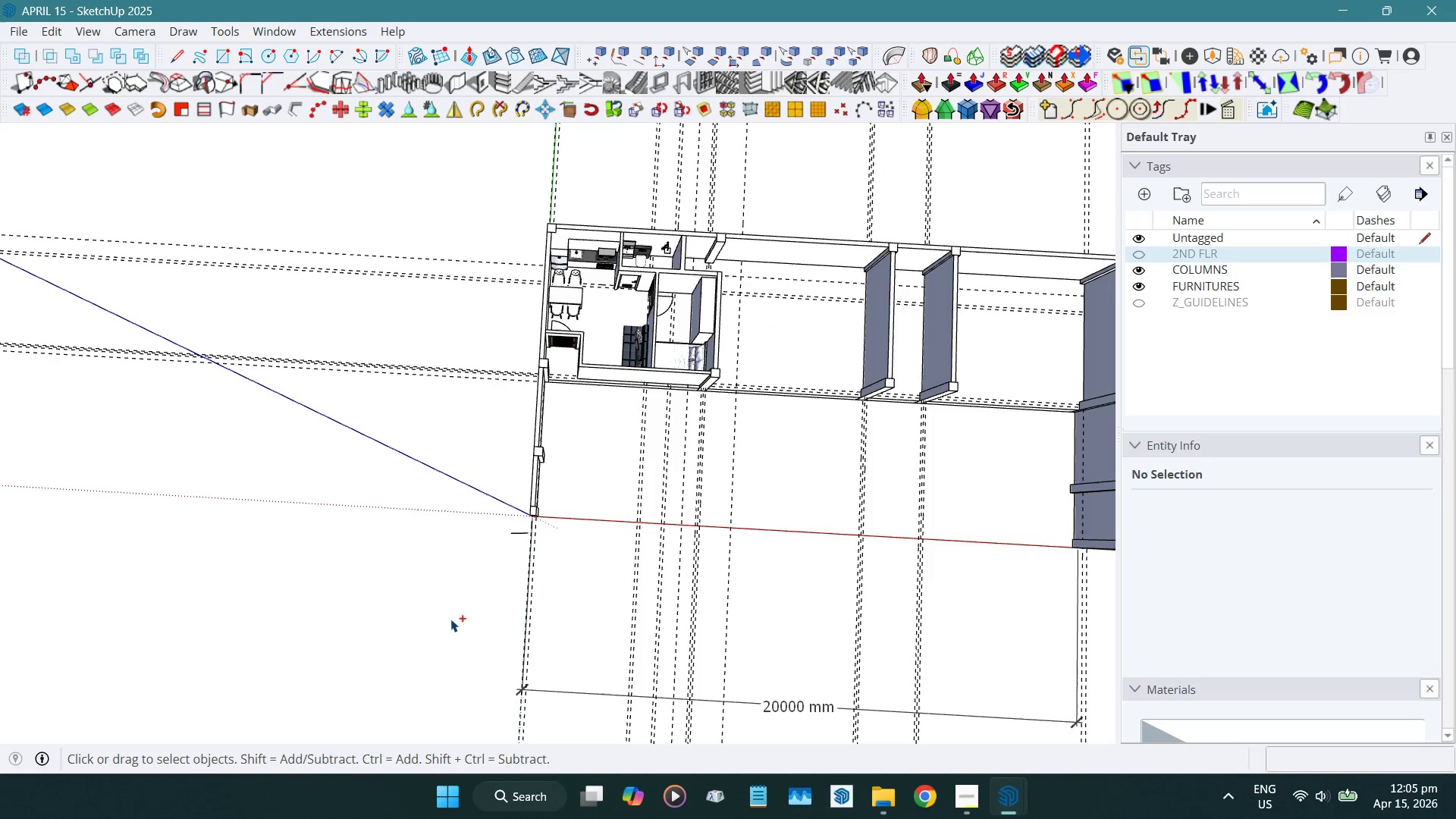 
key(Control+Z)
 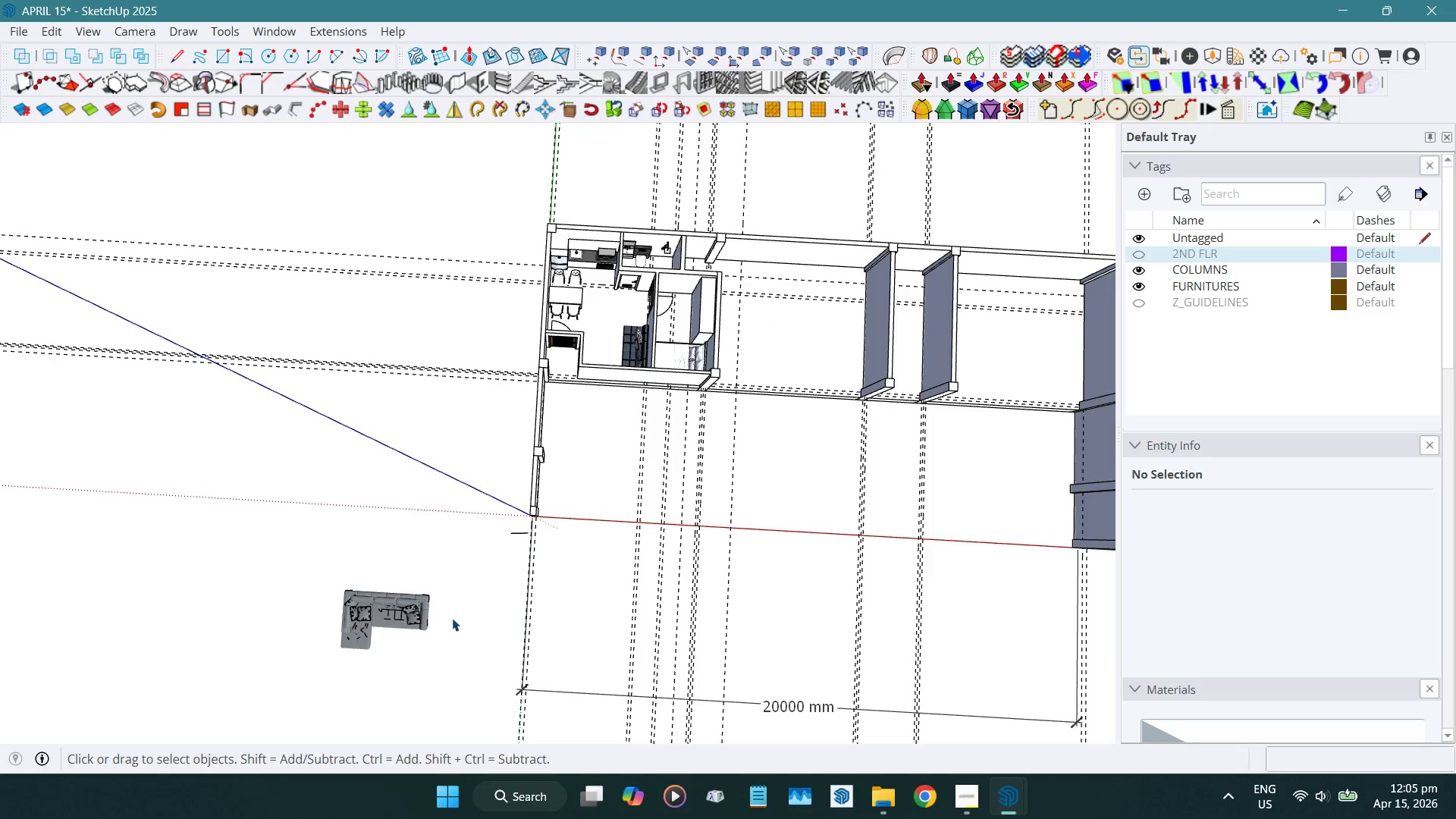 
left_click([404, 607])
 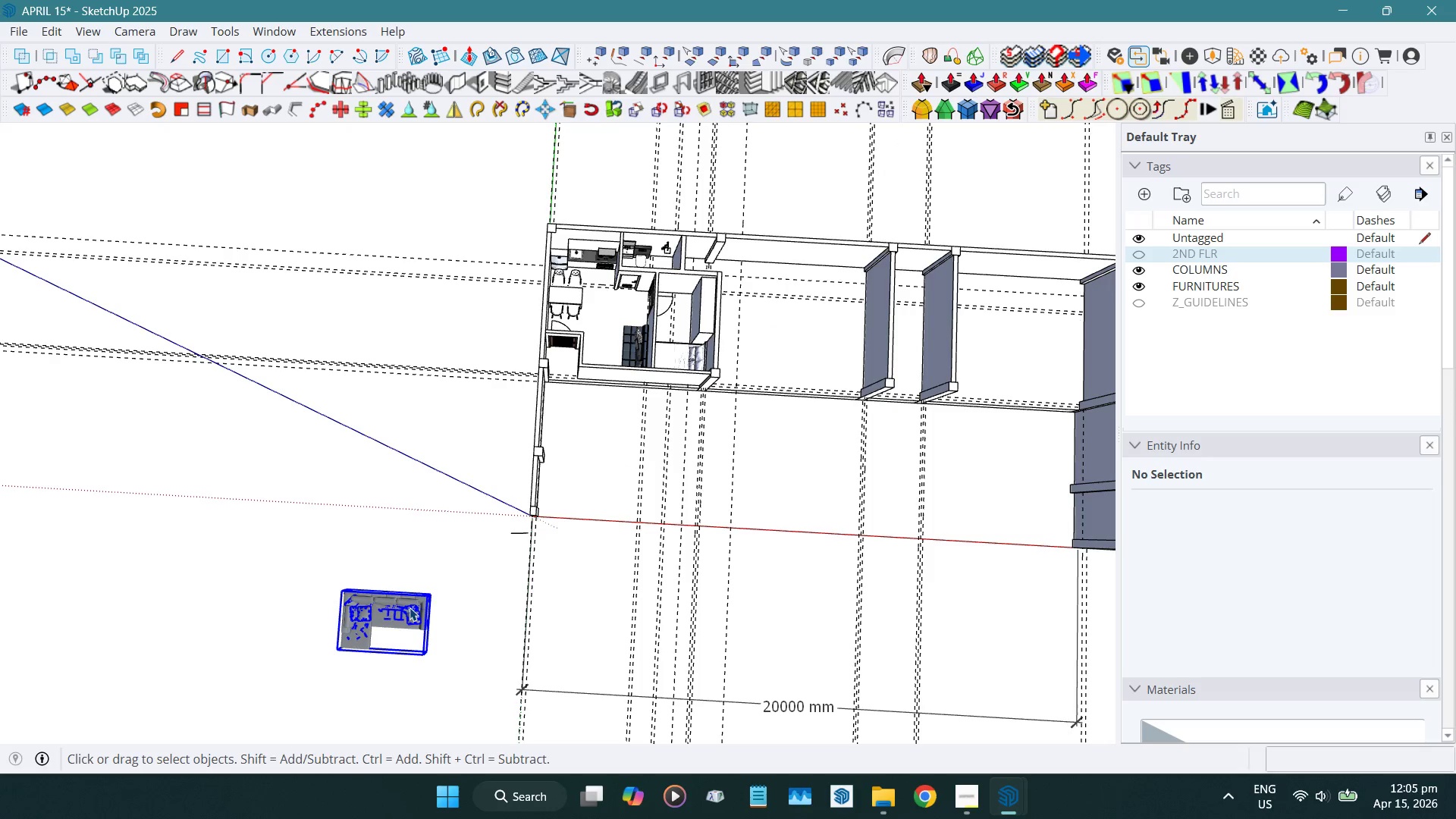 
key(Control+ControlLeft)
 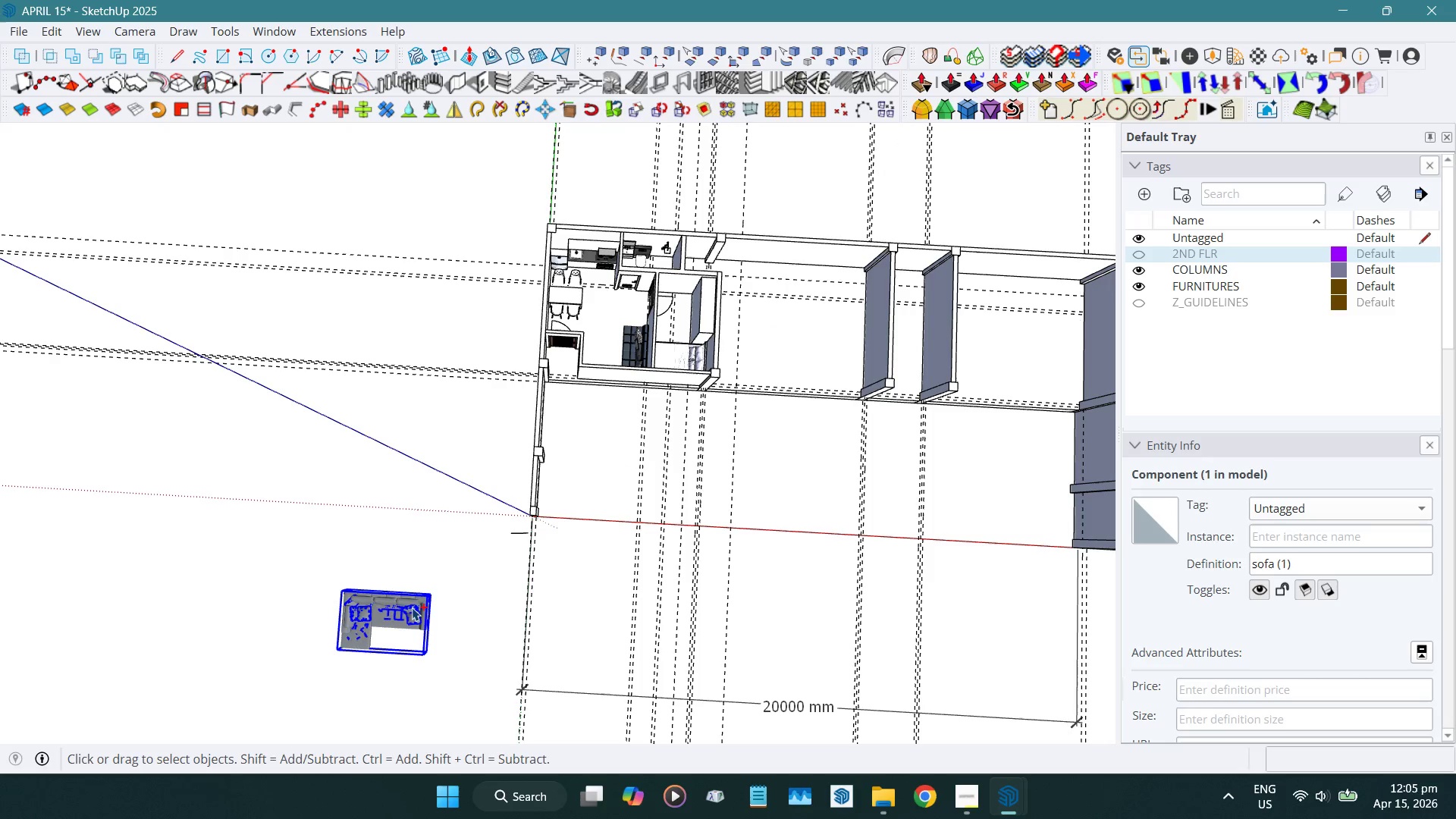 
key(Control+C)
 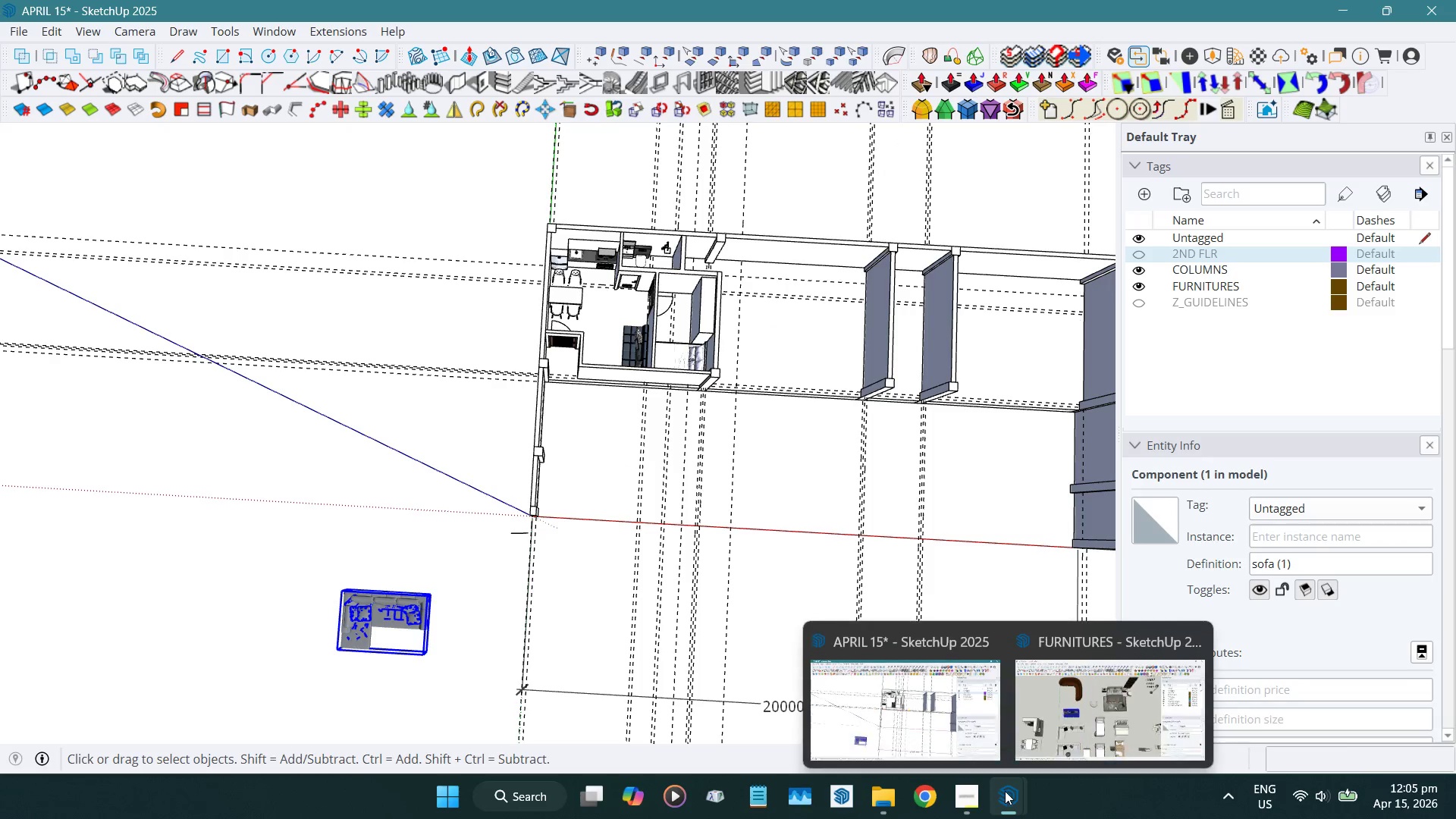 
left_click([1064, 726])
 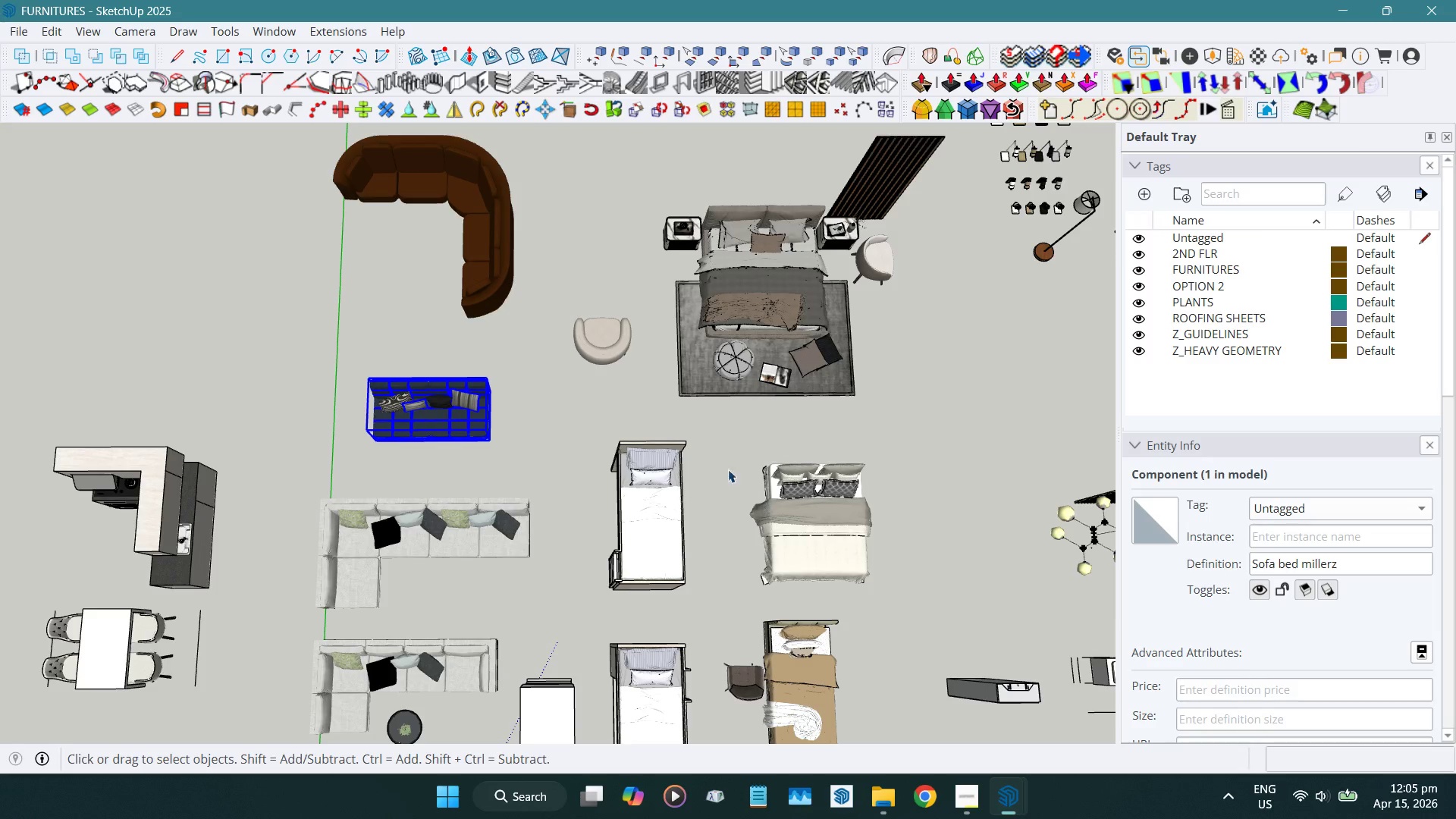 
scroll: coordinate [504, 529], scroll_direction: down, amount: 10.0
 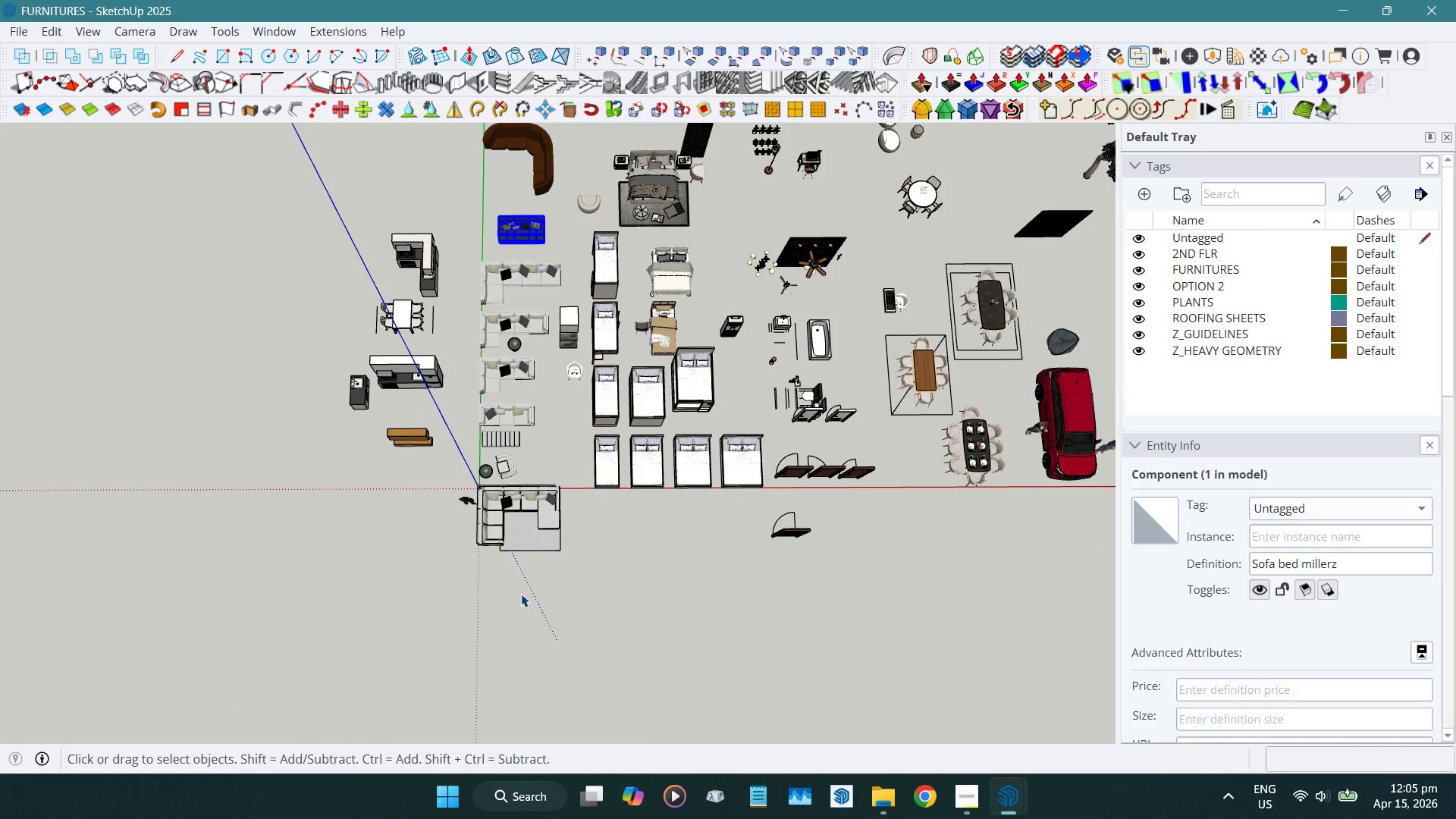 
key(Control+V)
 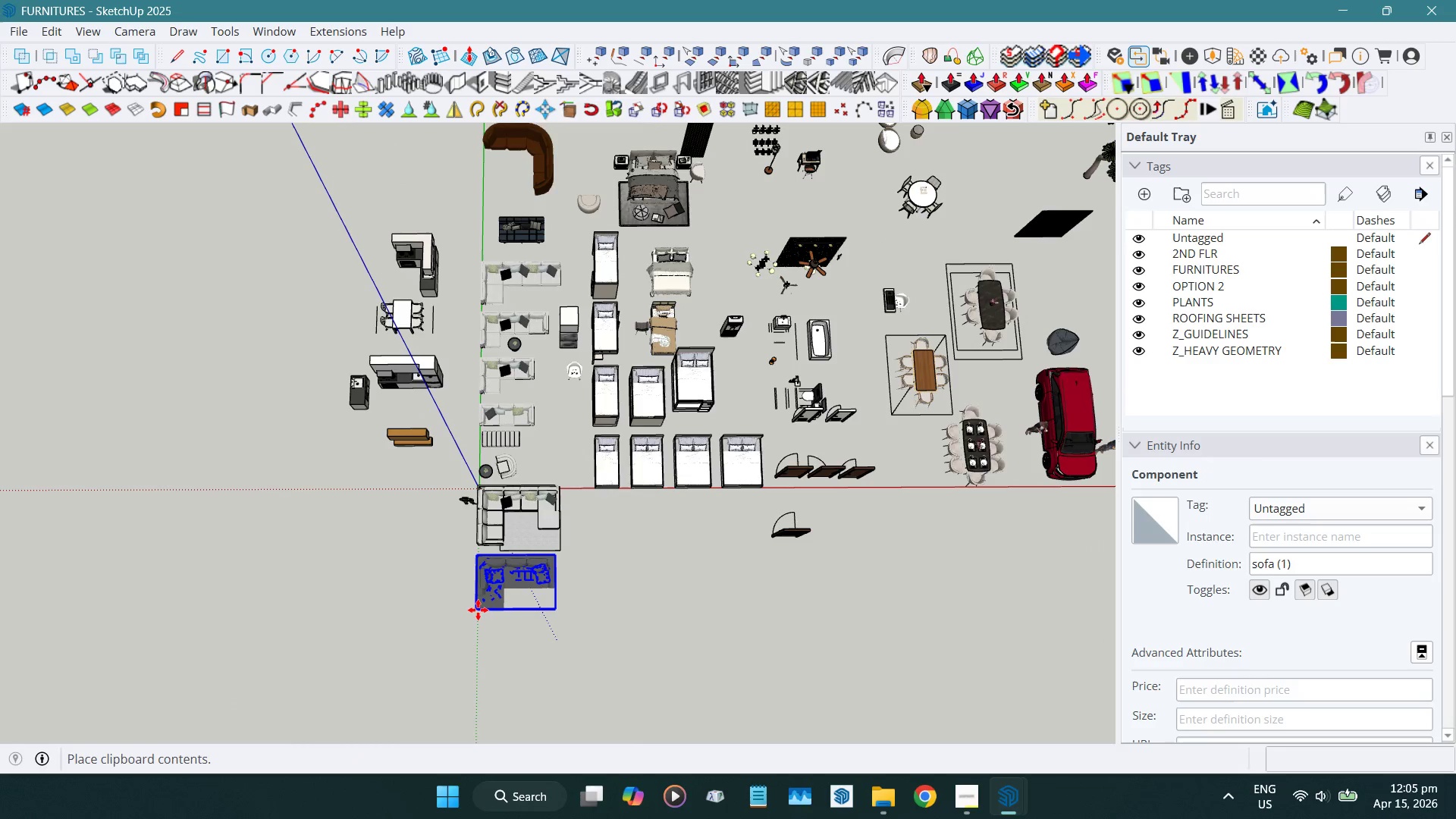 
left_click([481, 616])
 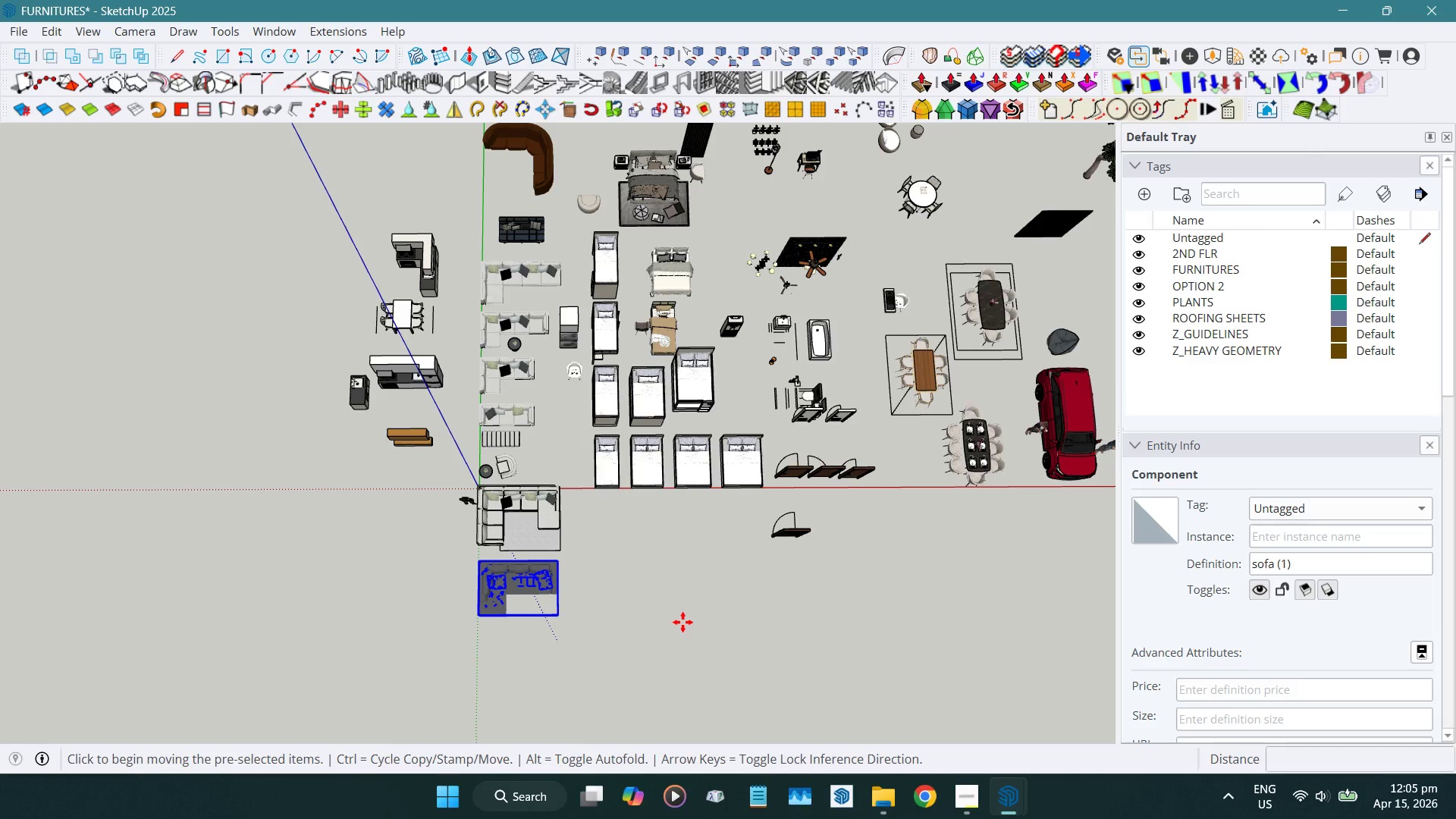 
key(Space)
 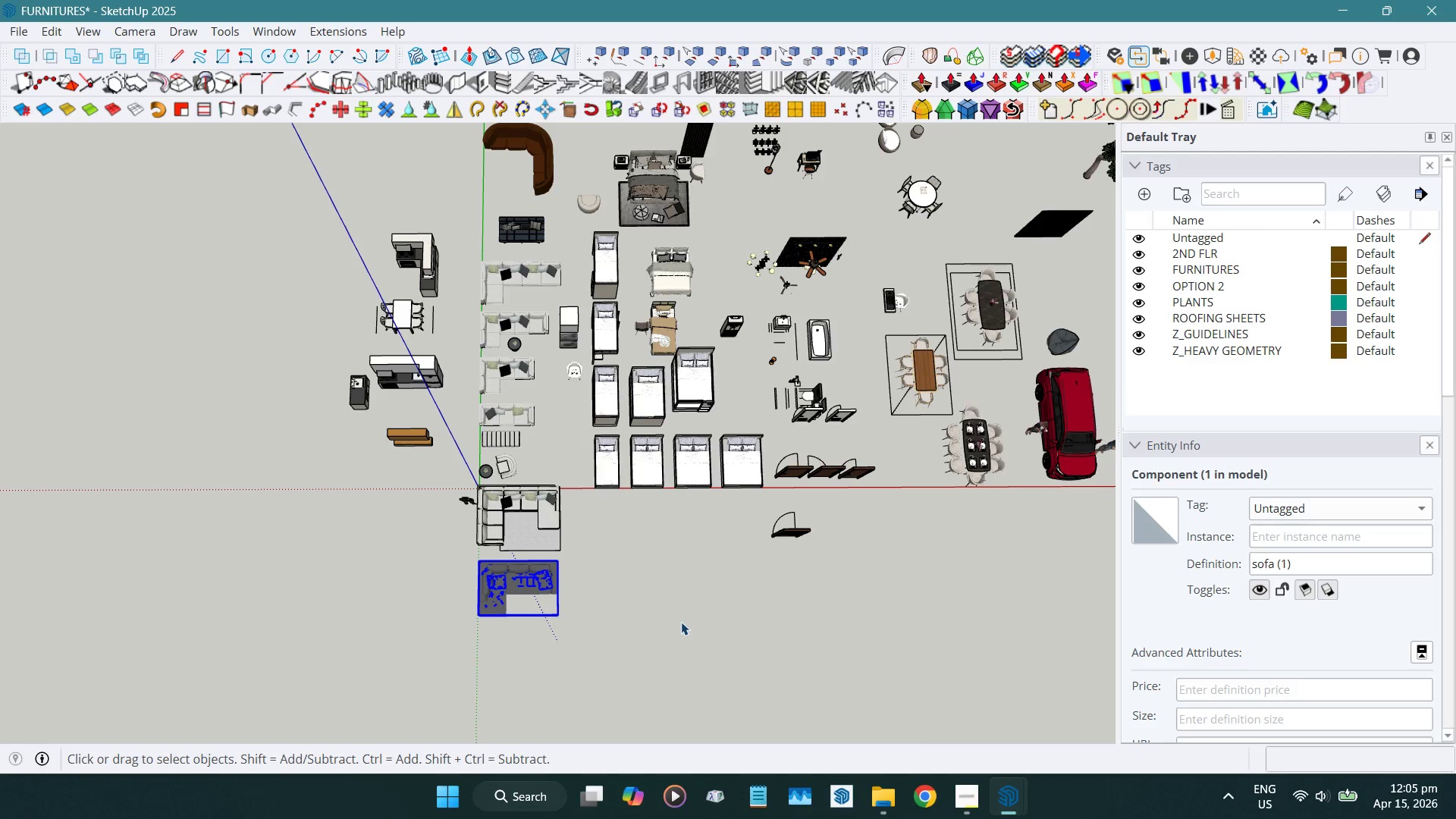 
left_click([681, 622])
 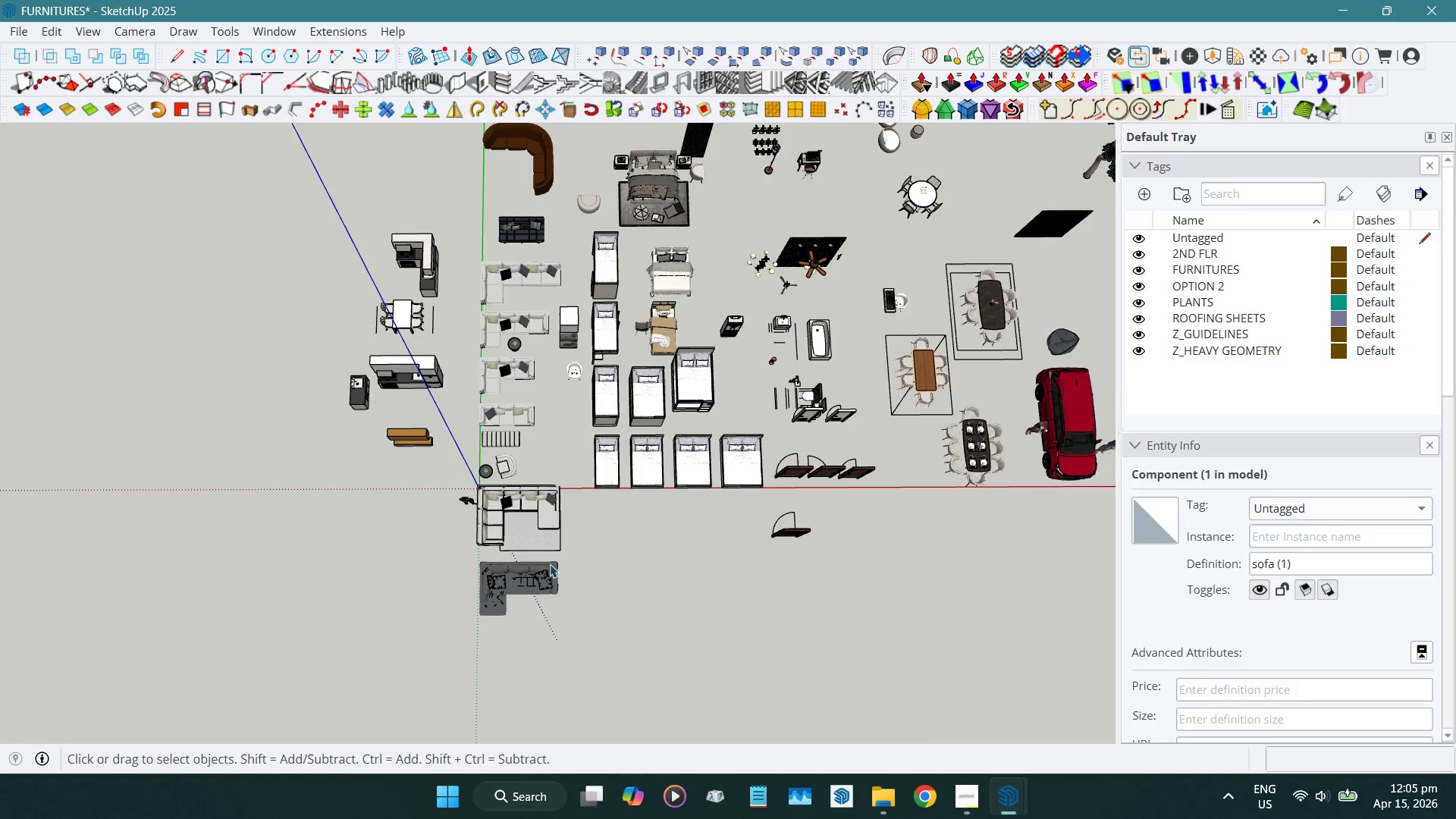 
hold_key(key=ShiftLeft, duration=0.34)
 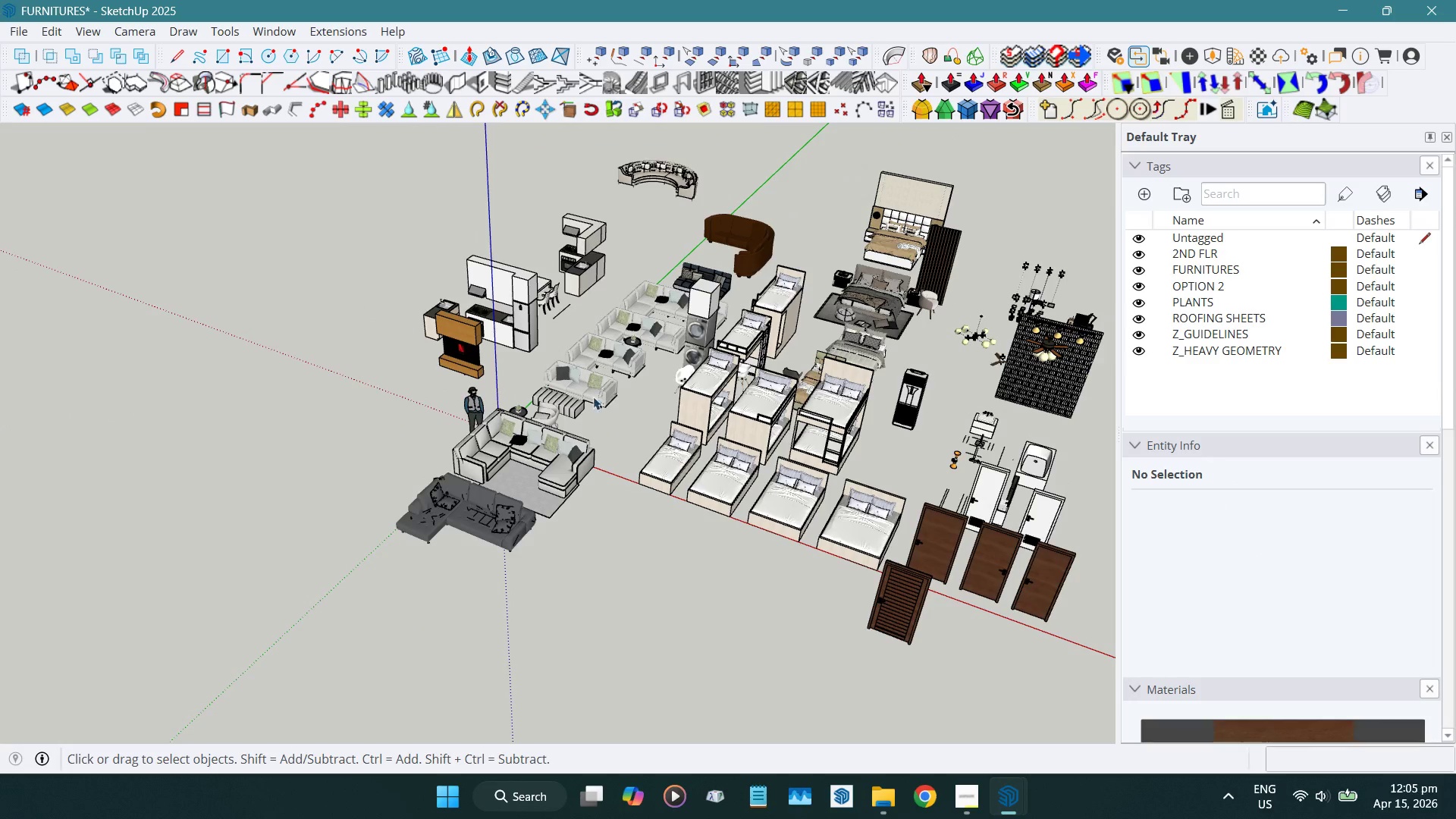 
scroll: coordinate [540, 545], scroll_direction: up, amount: 6.0
 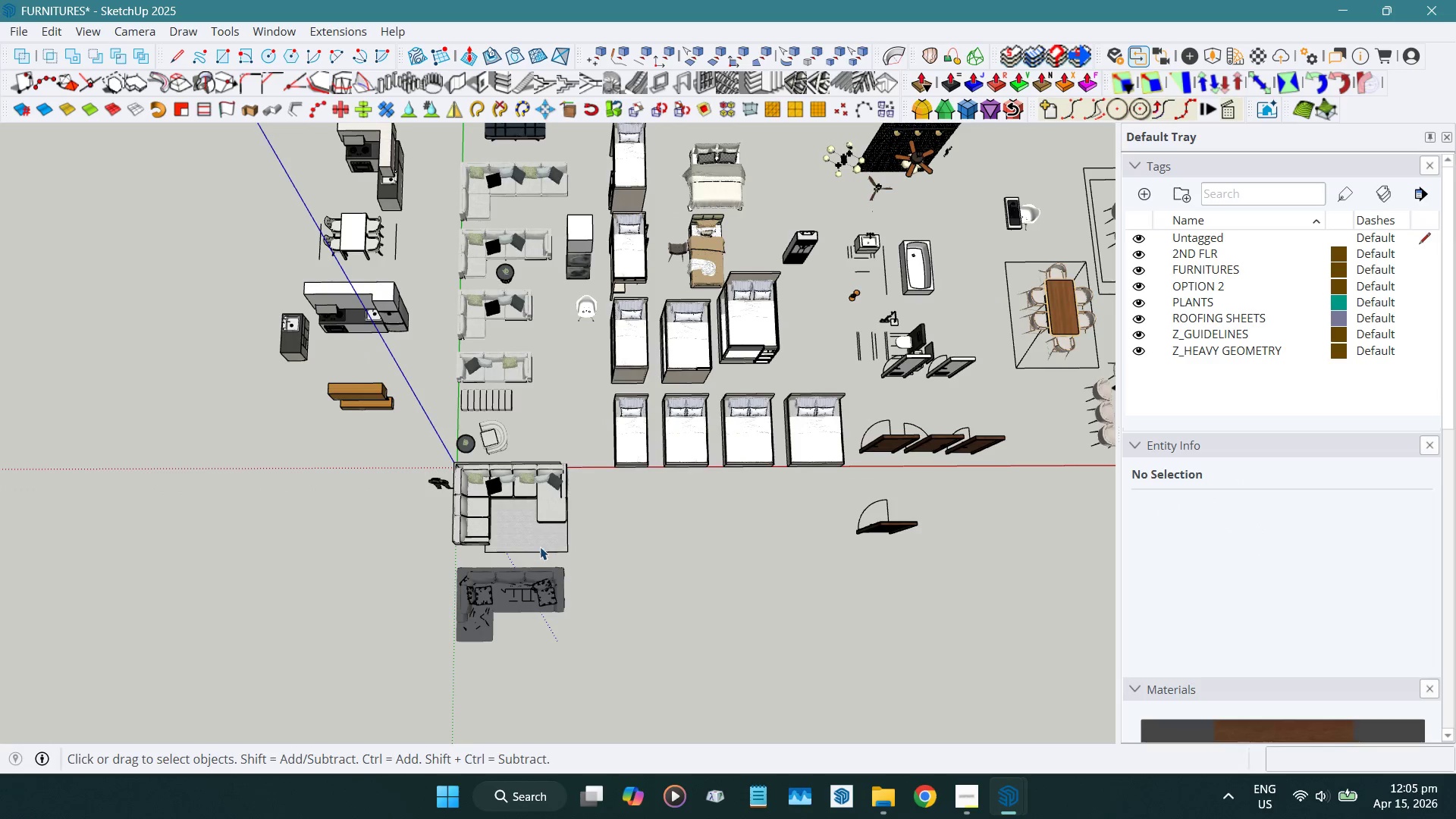 
left_click([457, 362])
 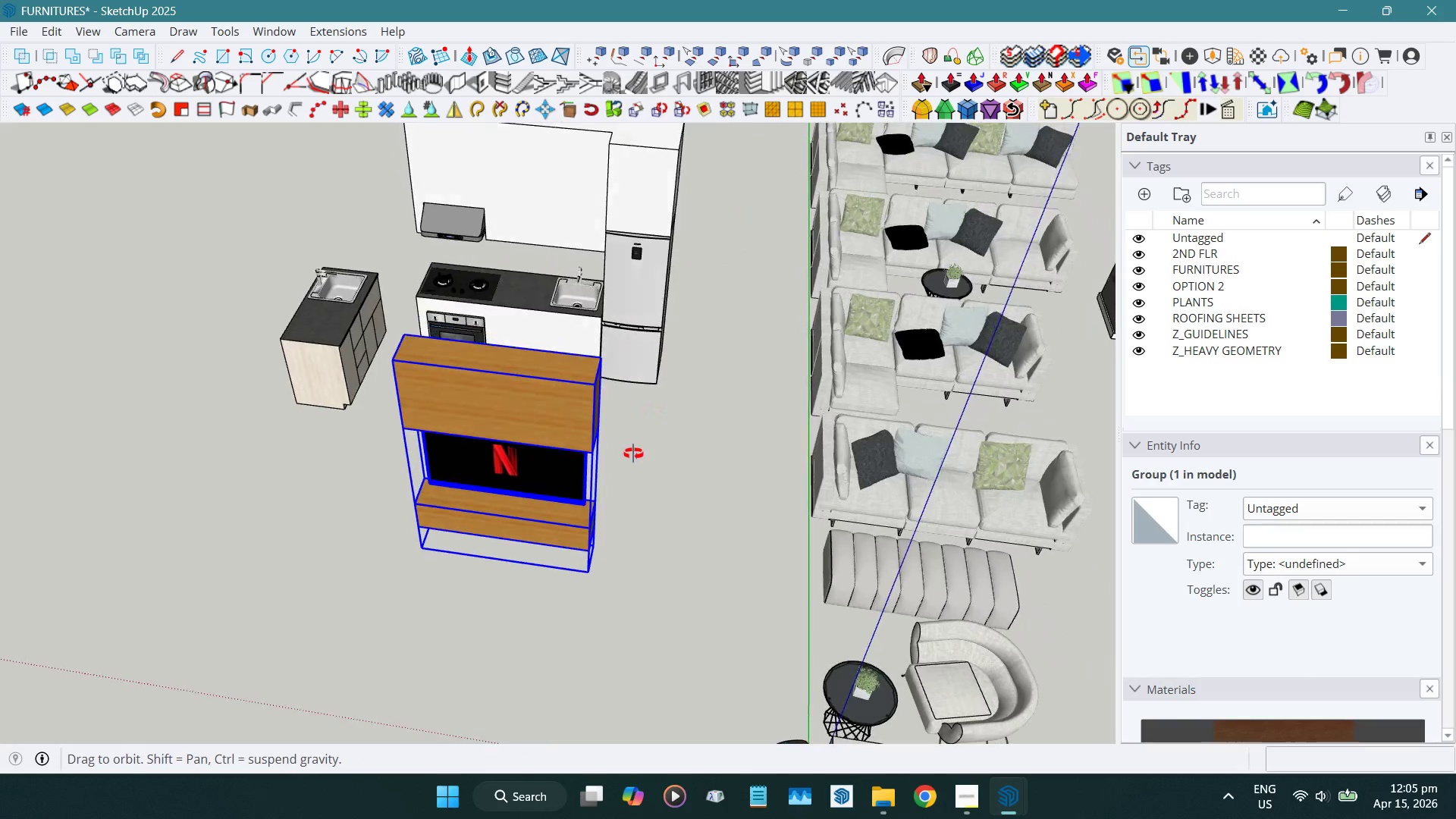 
scroll: coordinate [457, 359], scroll_direction: up, amount: 13.0
 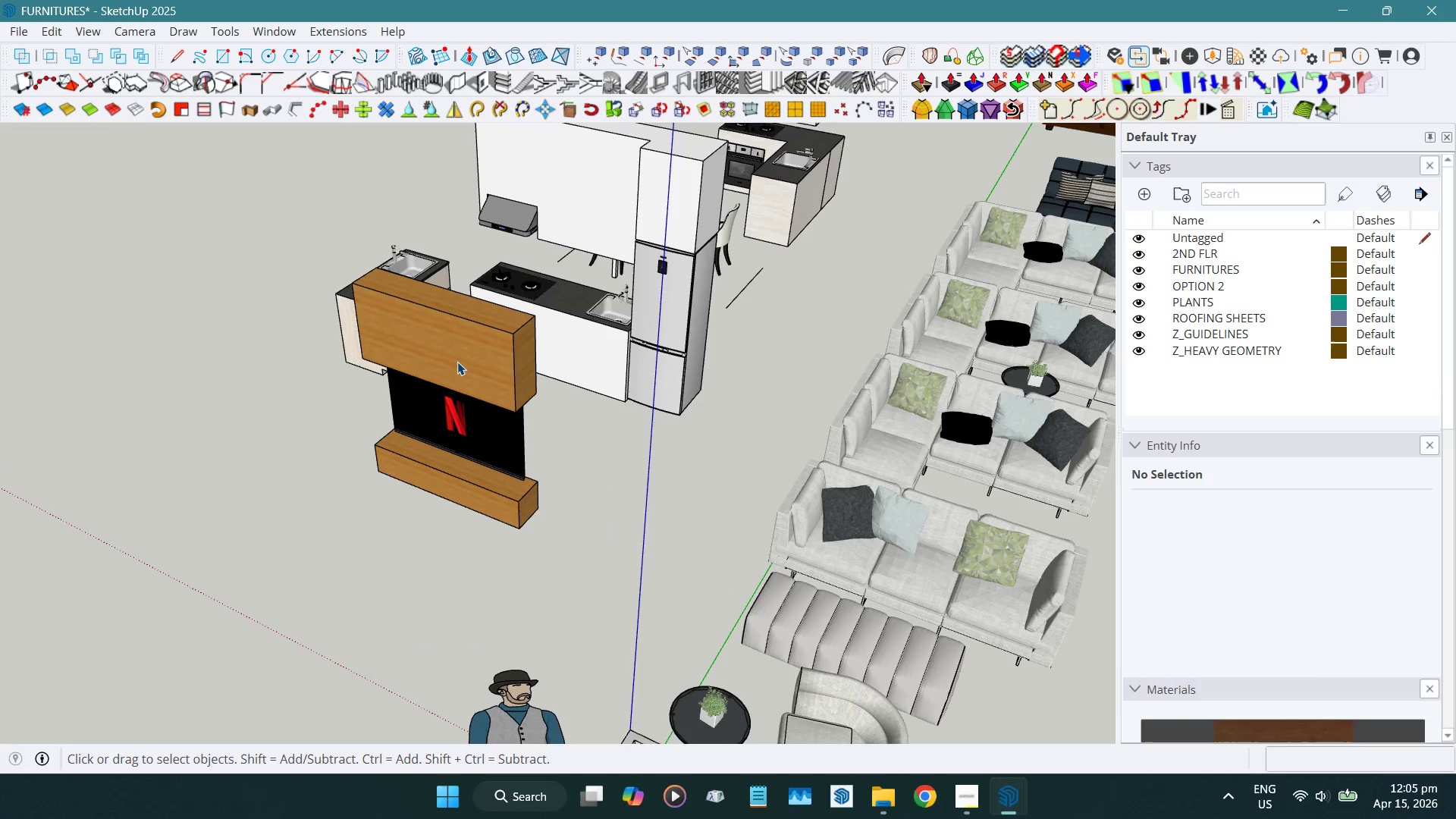 
key(Control+ControlLeft)
 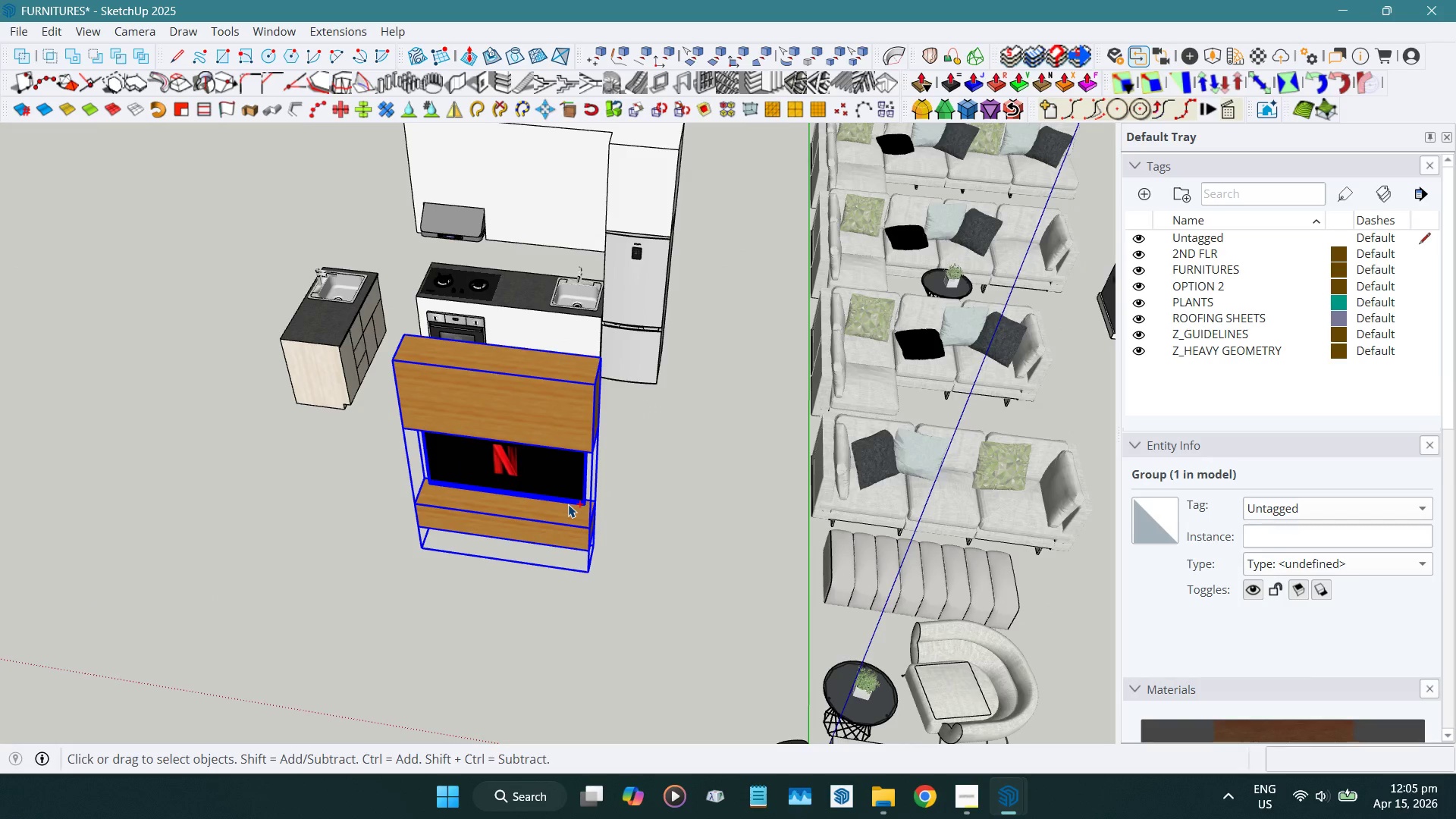 
key(Control+C)
 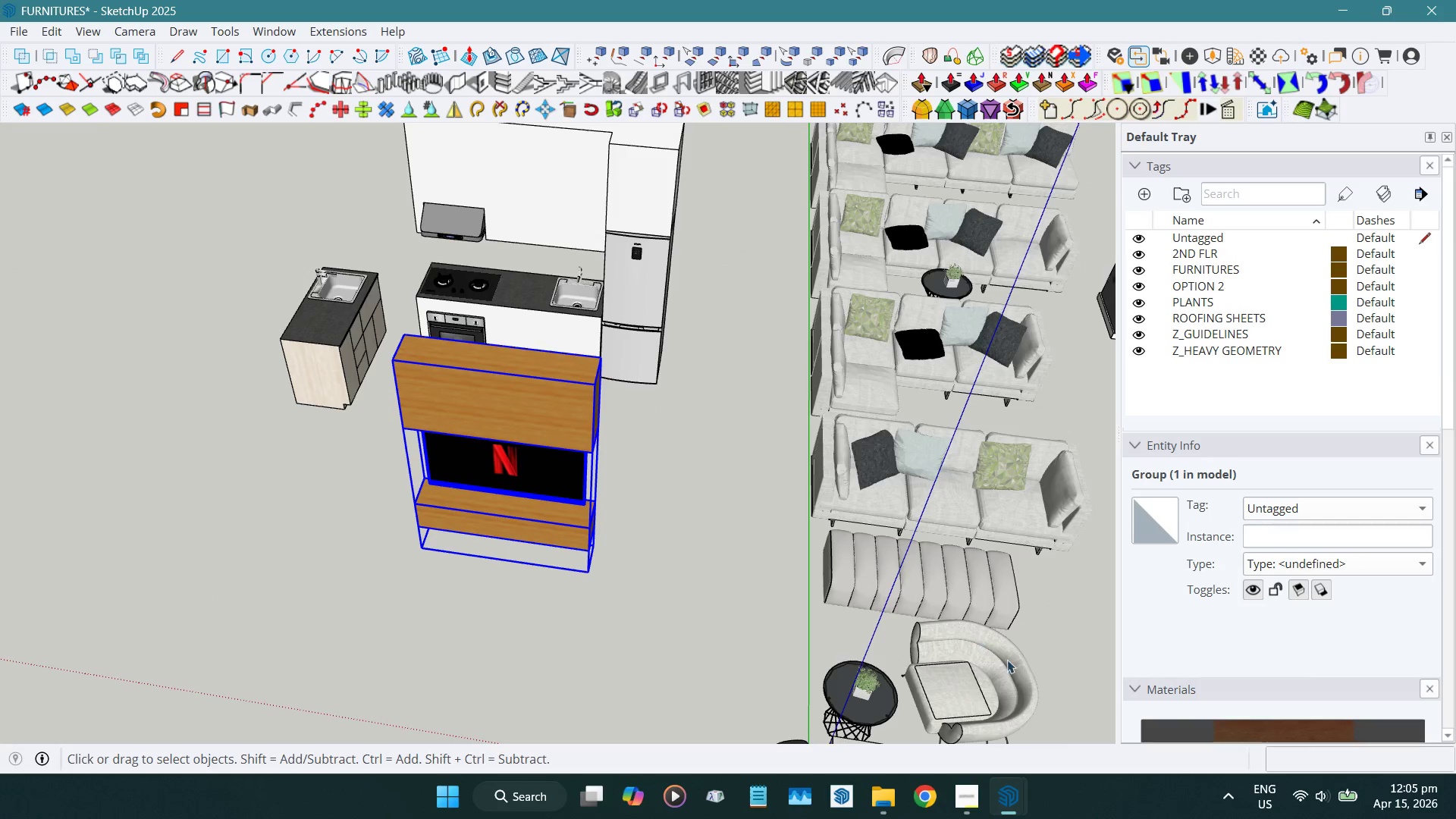 
mouse_move([994, 767])
 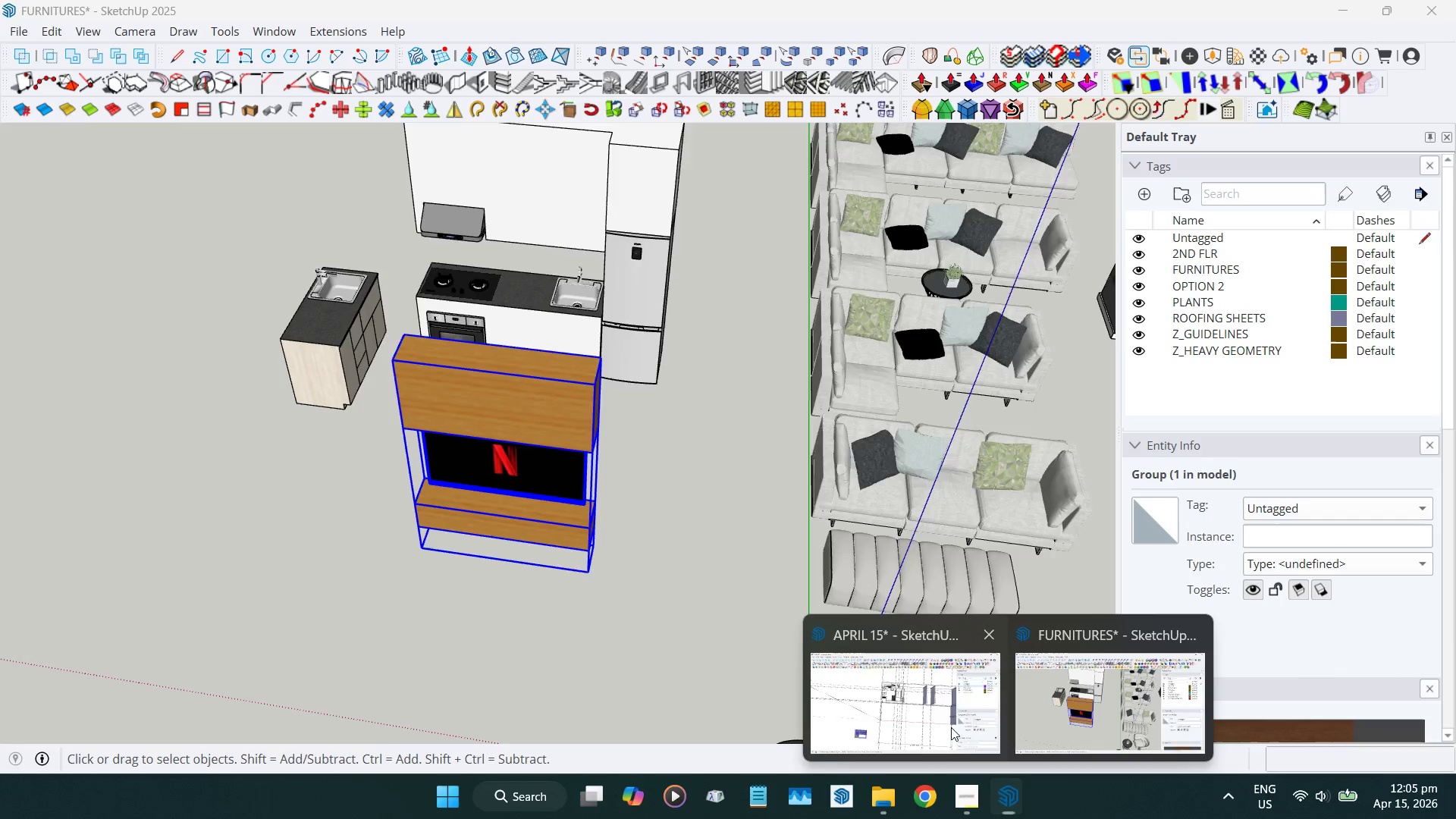 
left_click([951, 727])
 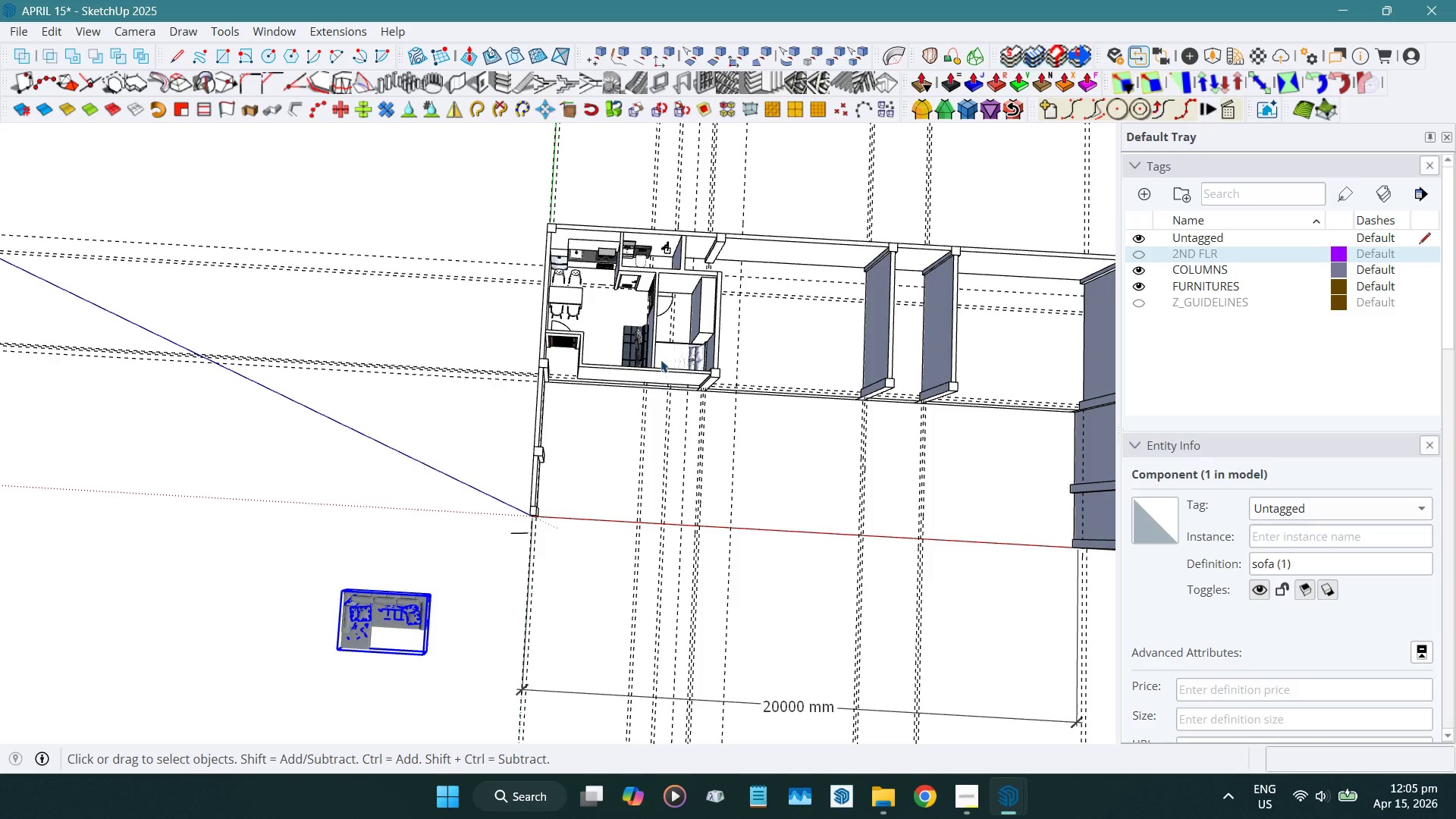 
scroll: coordinate [628, 328], scroll_direction: up, amount: 9.0
 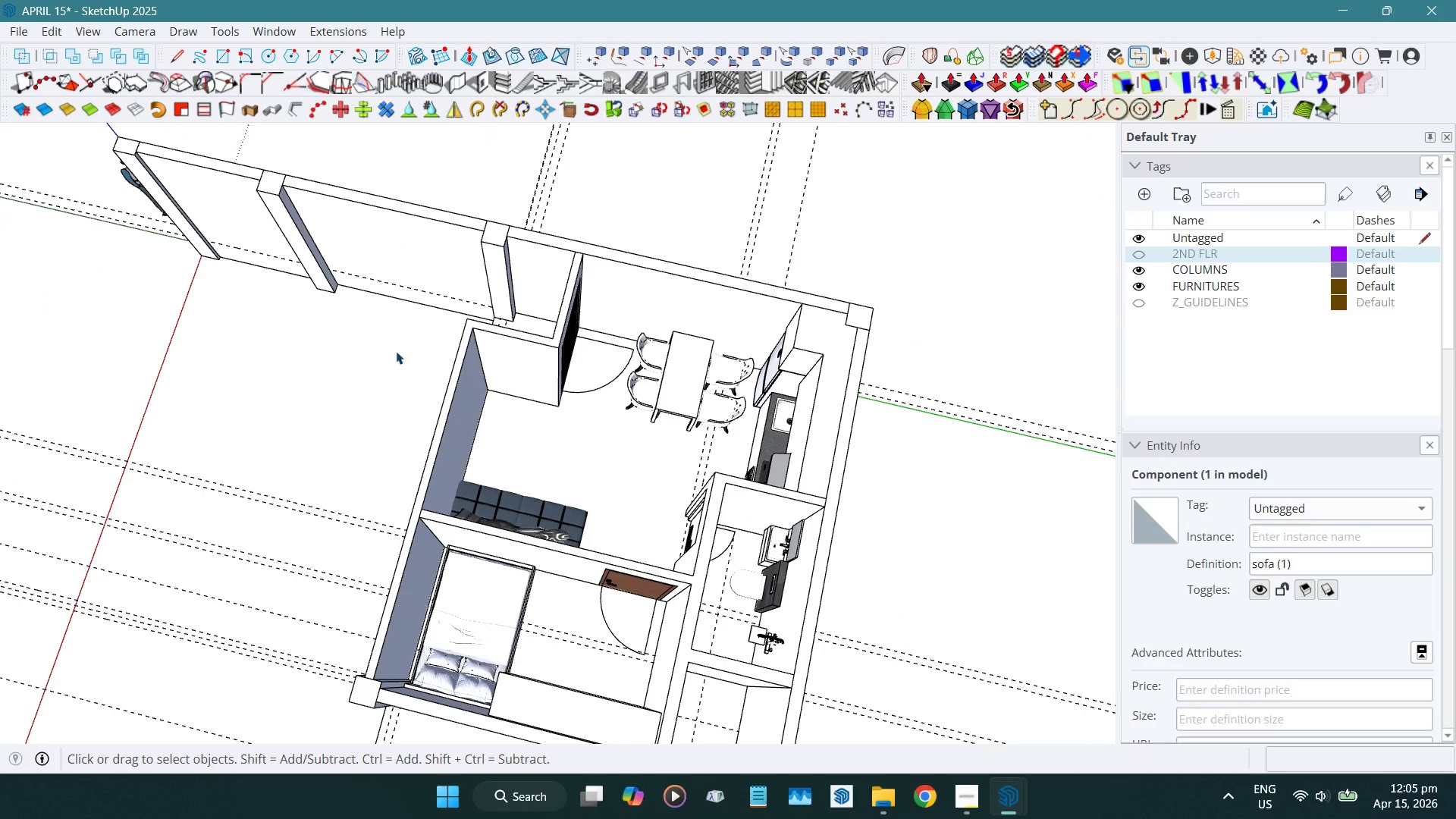 
key(Control+ControlLeft)
 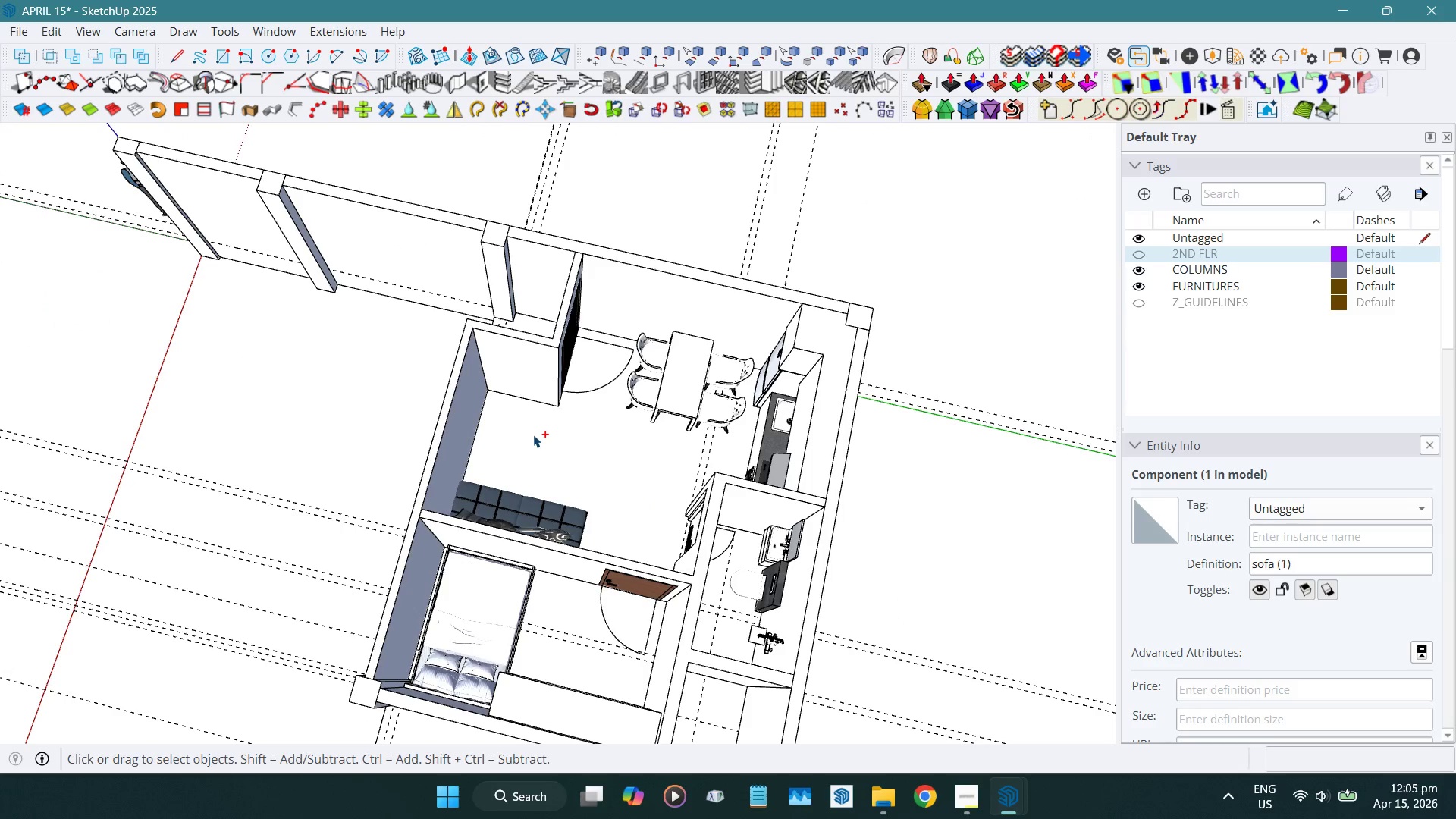 
key(Control+V)
 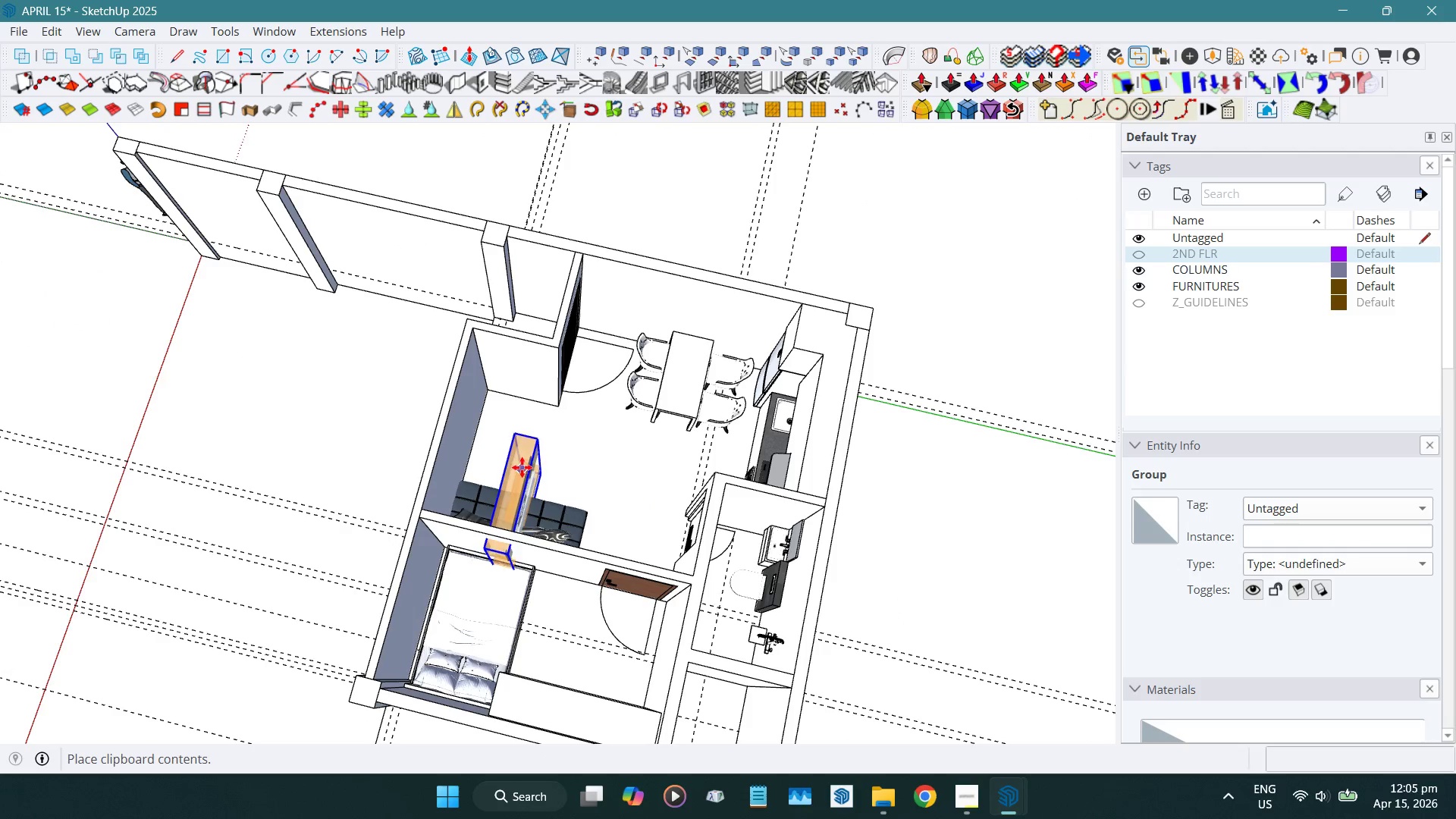 
scroll: coordinate [522, 458], scroll_direction: up, amount: 2.0
 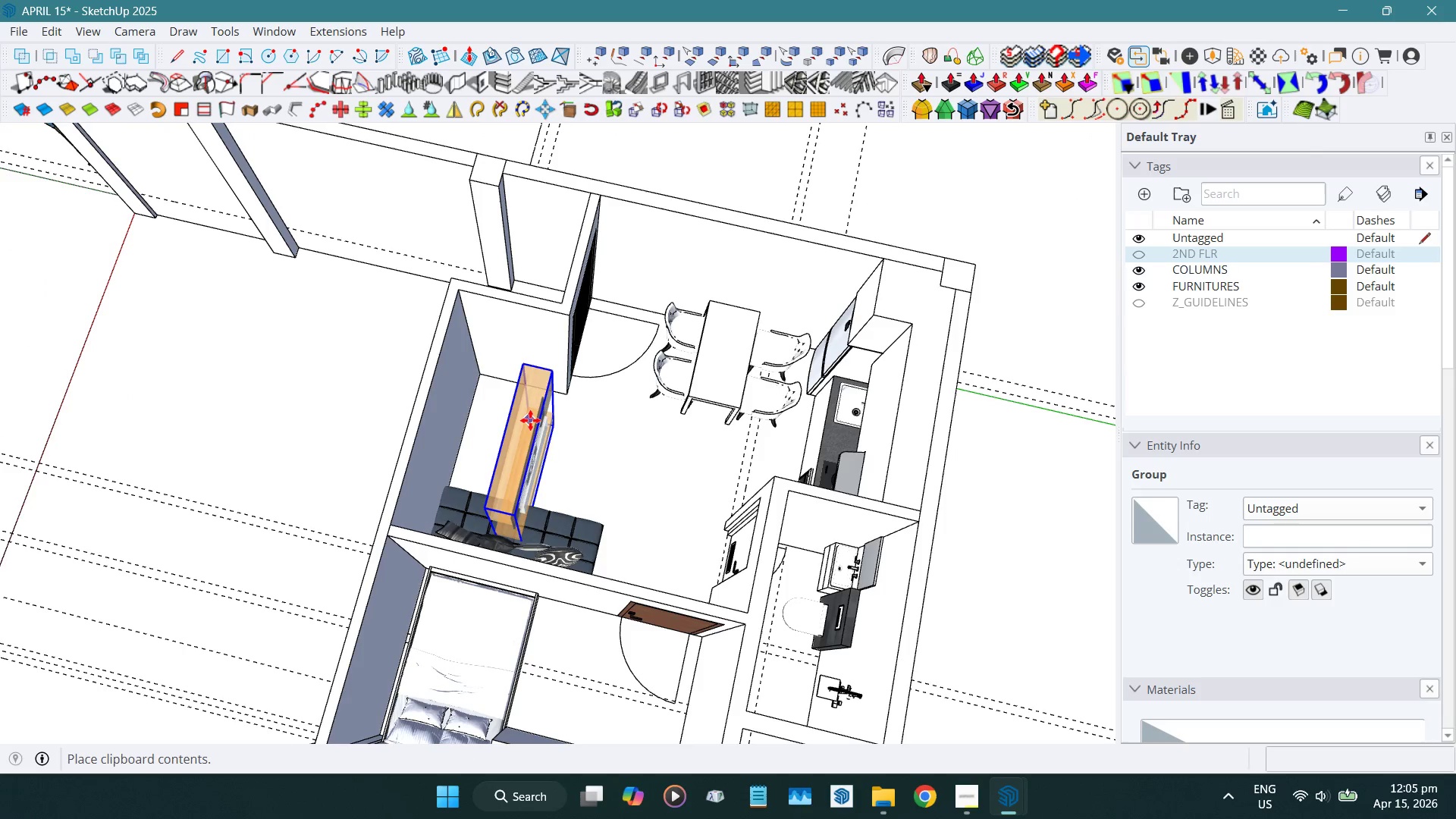 
left_click([530, 420])
 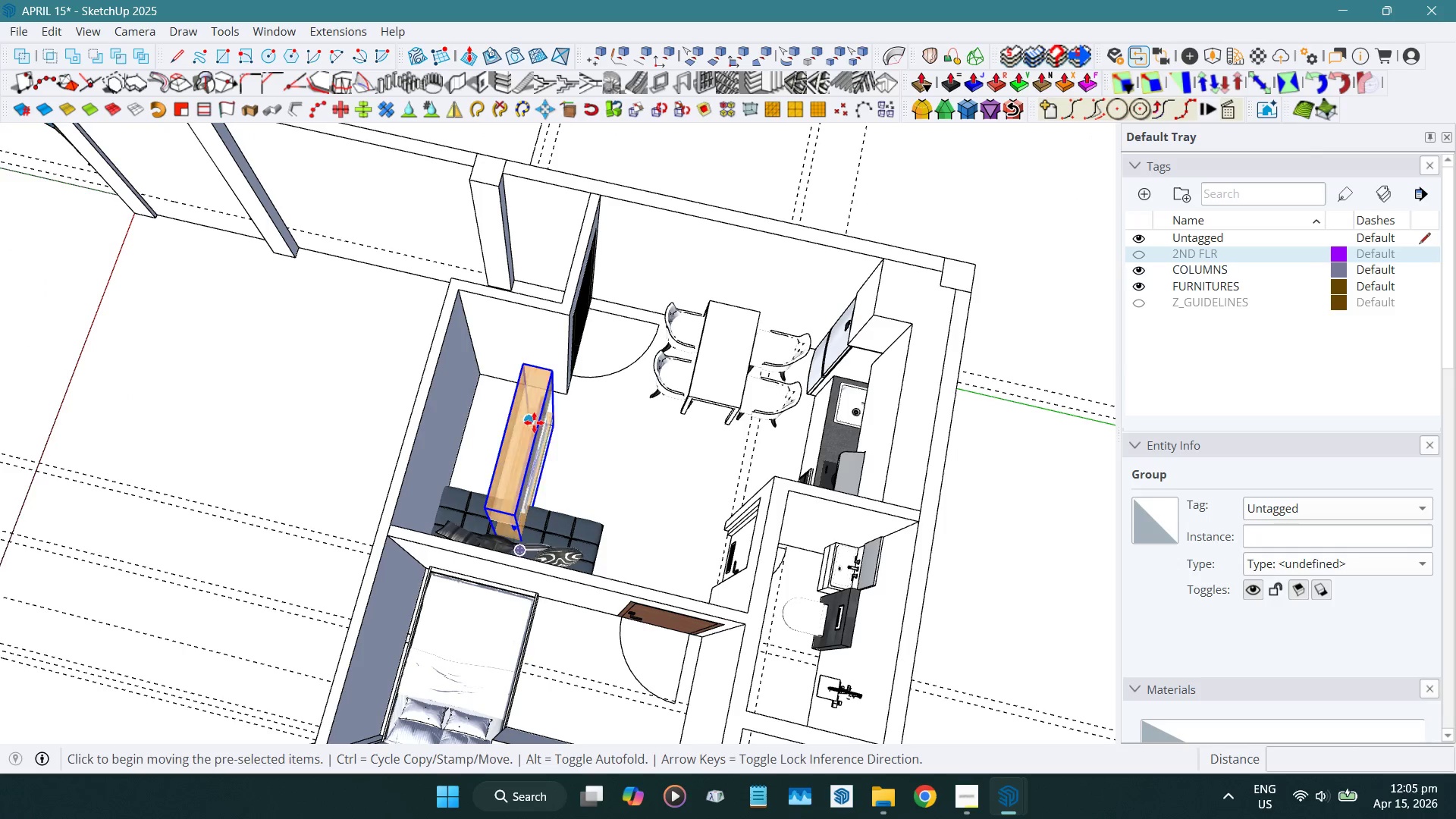 
key(Space)
 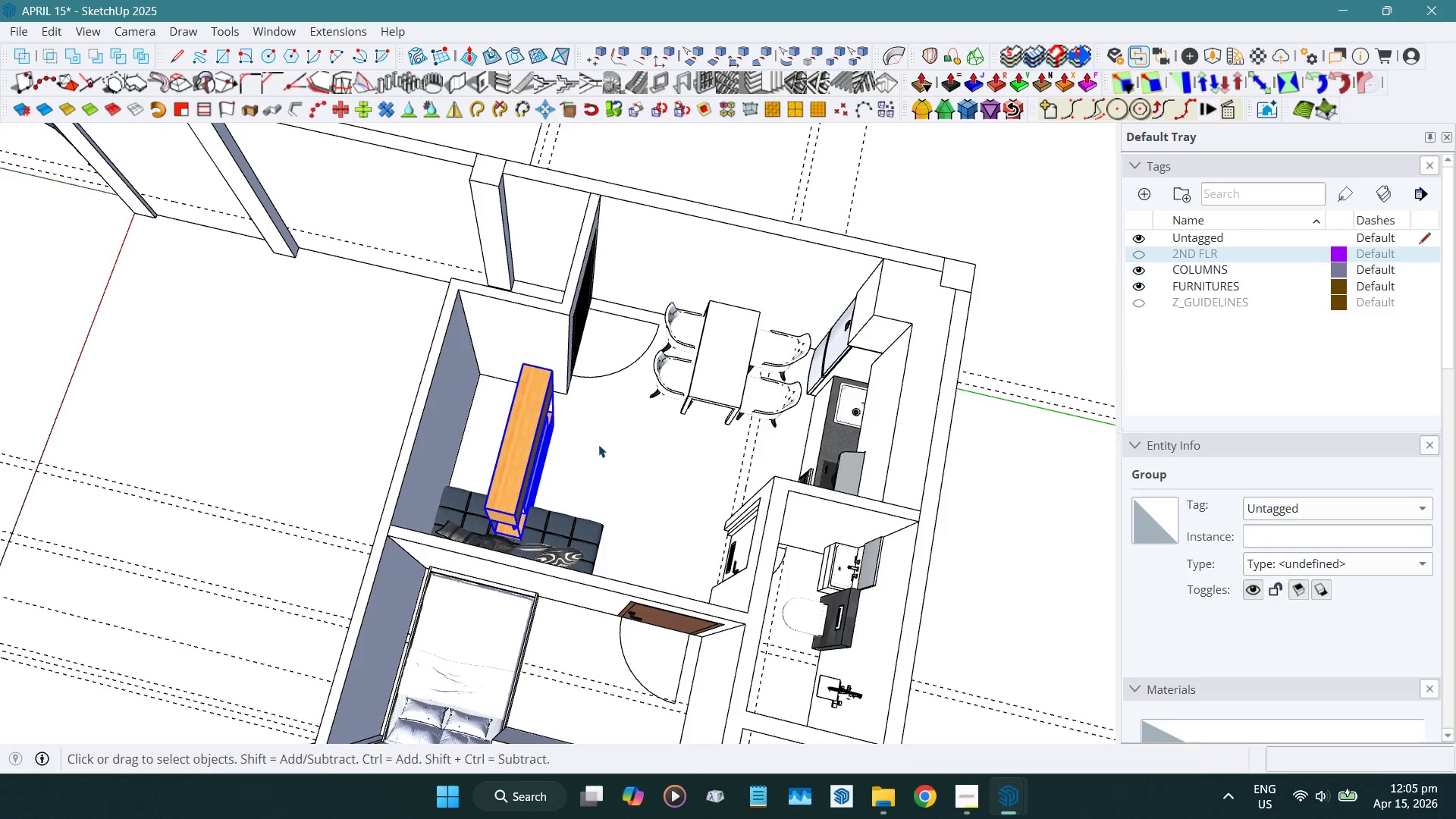 
scroll: coordinate [554, 403], scroll_direction: up, amount: 9.0
 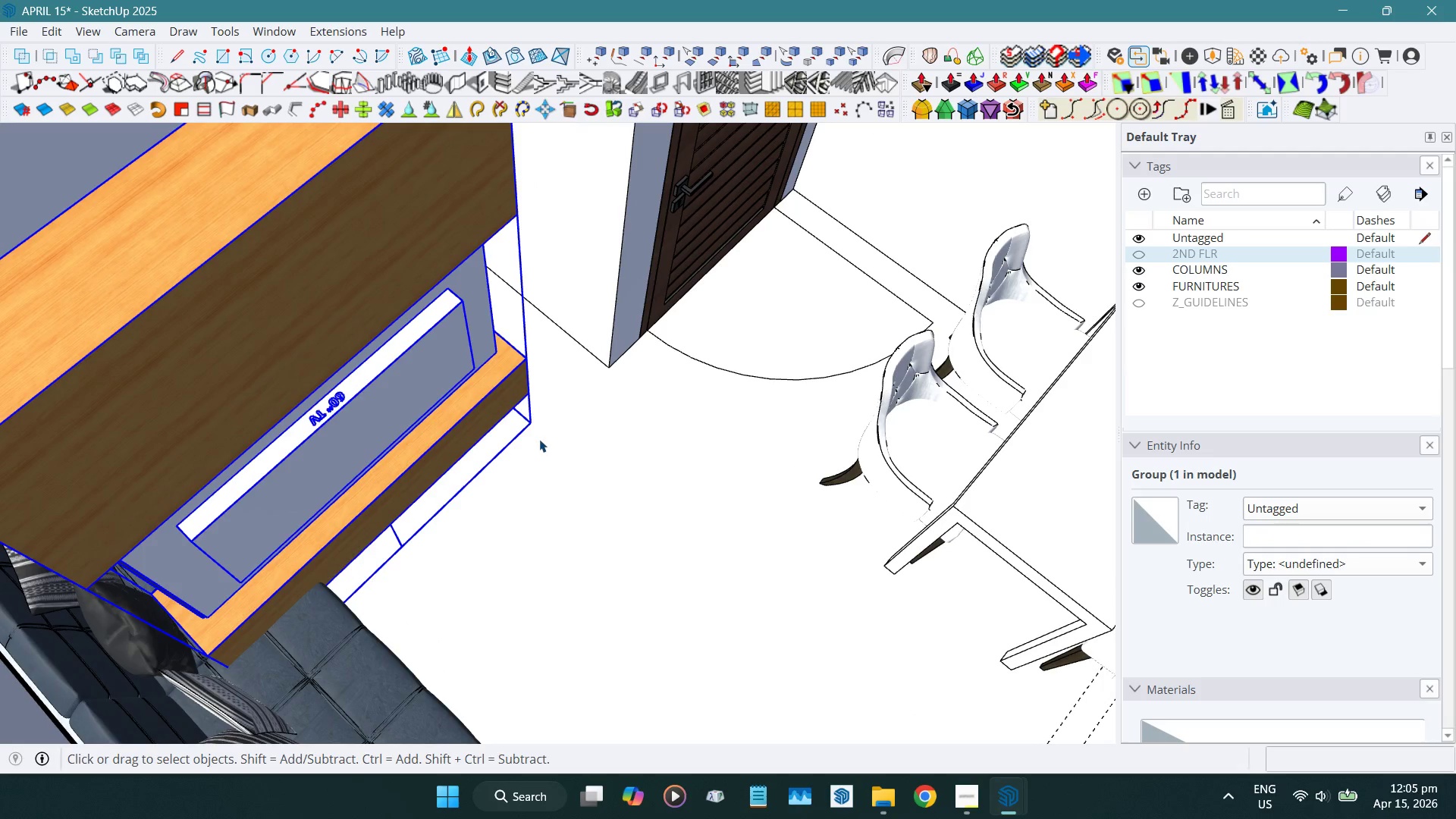 
type(RW)
 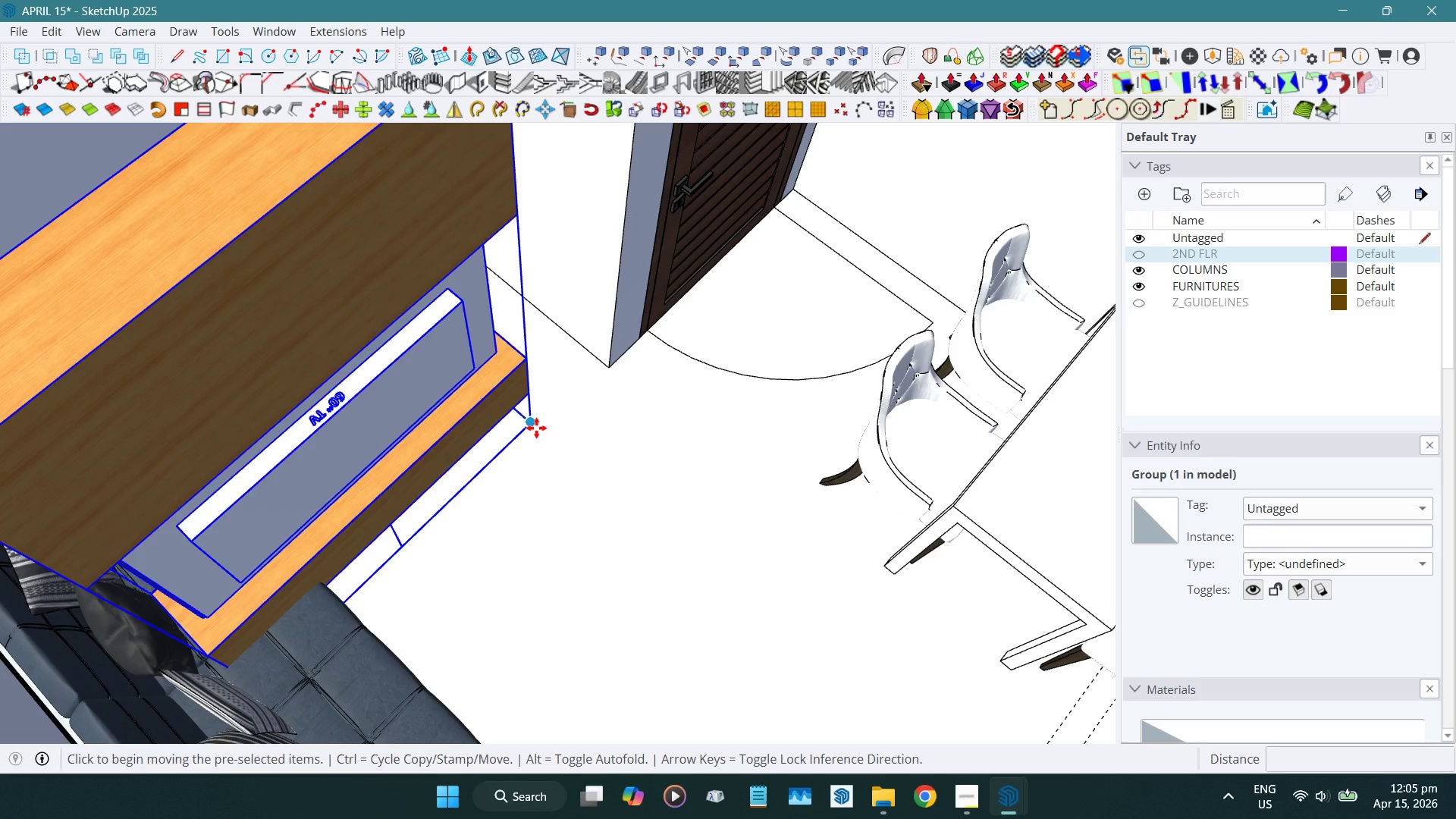 
left_click([536, 428])
 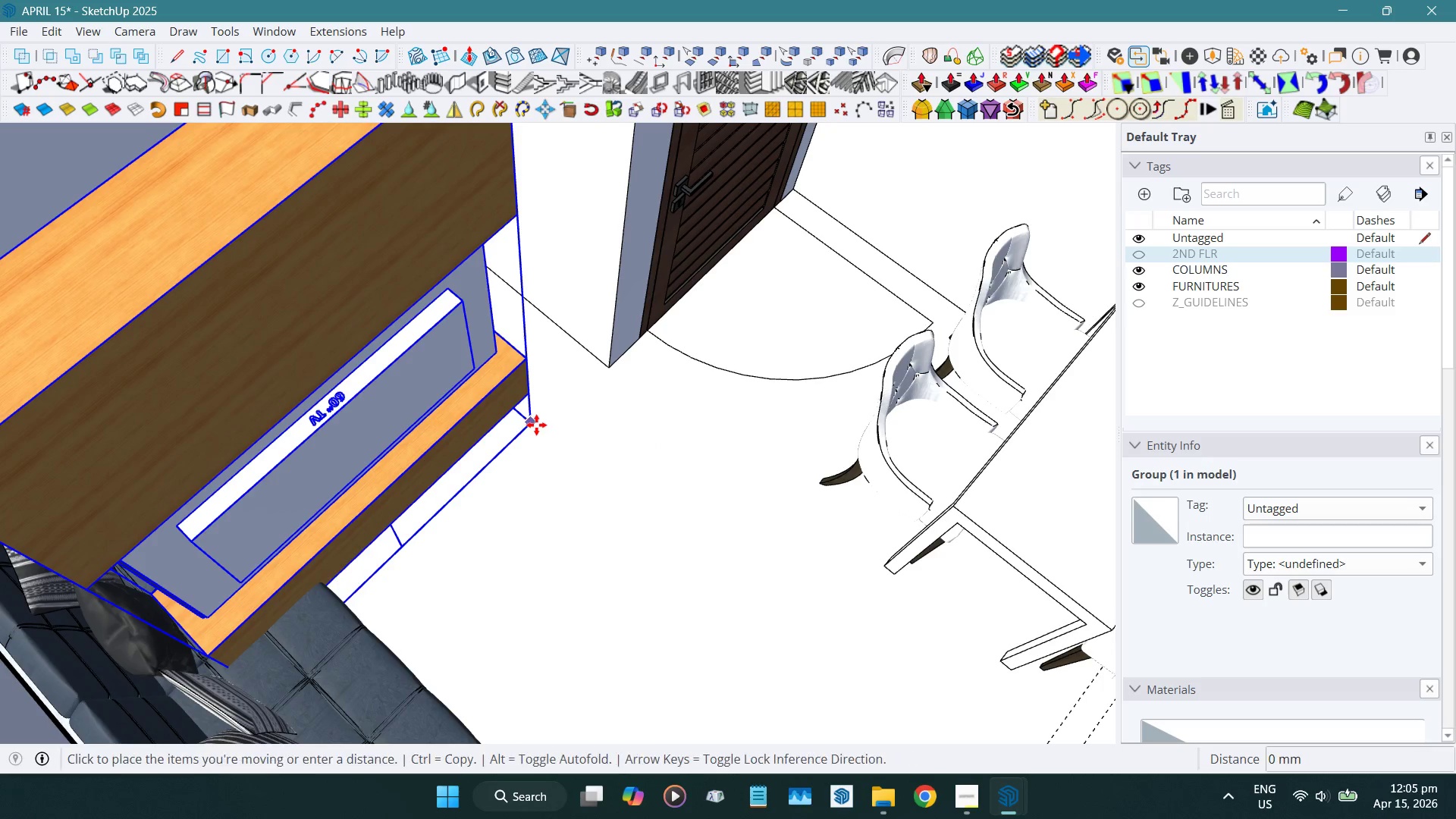 
hold_key(key=ShiftLeft, duration=0.55)
 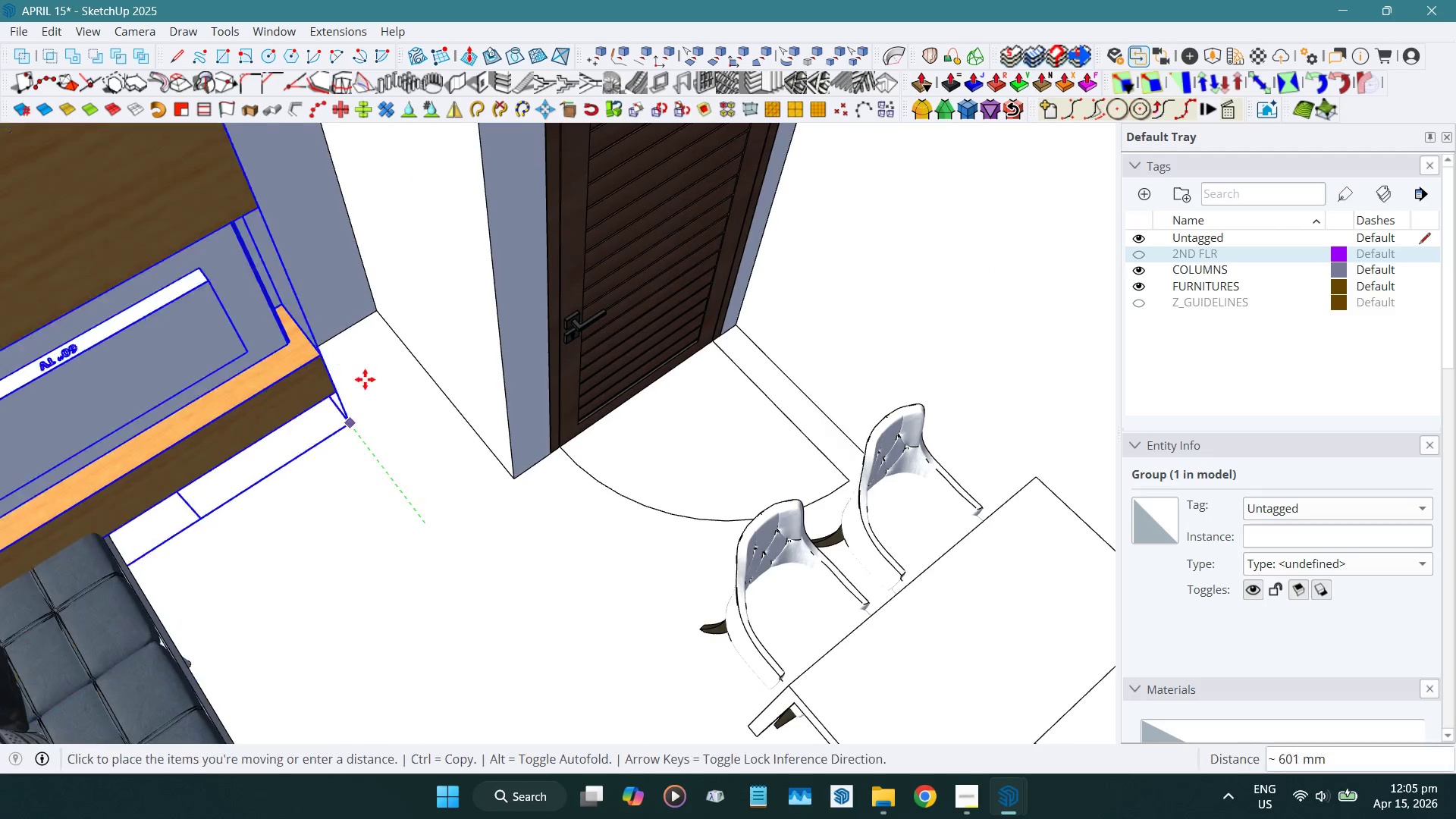 
scroll: coordinate [369, 346], scroll_direction: up, amount: 3.0
 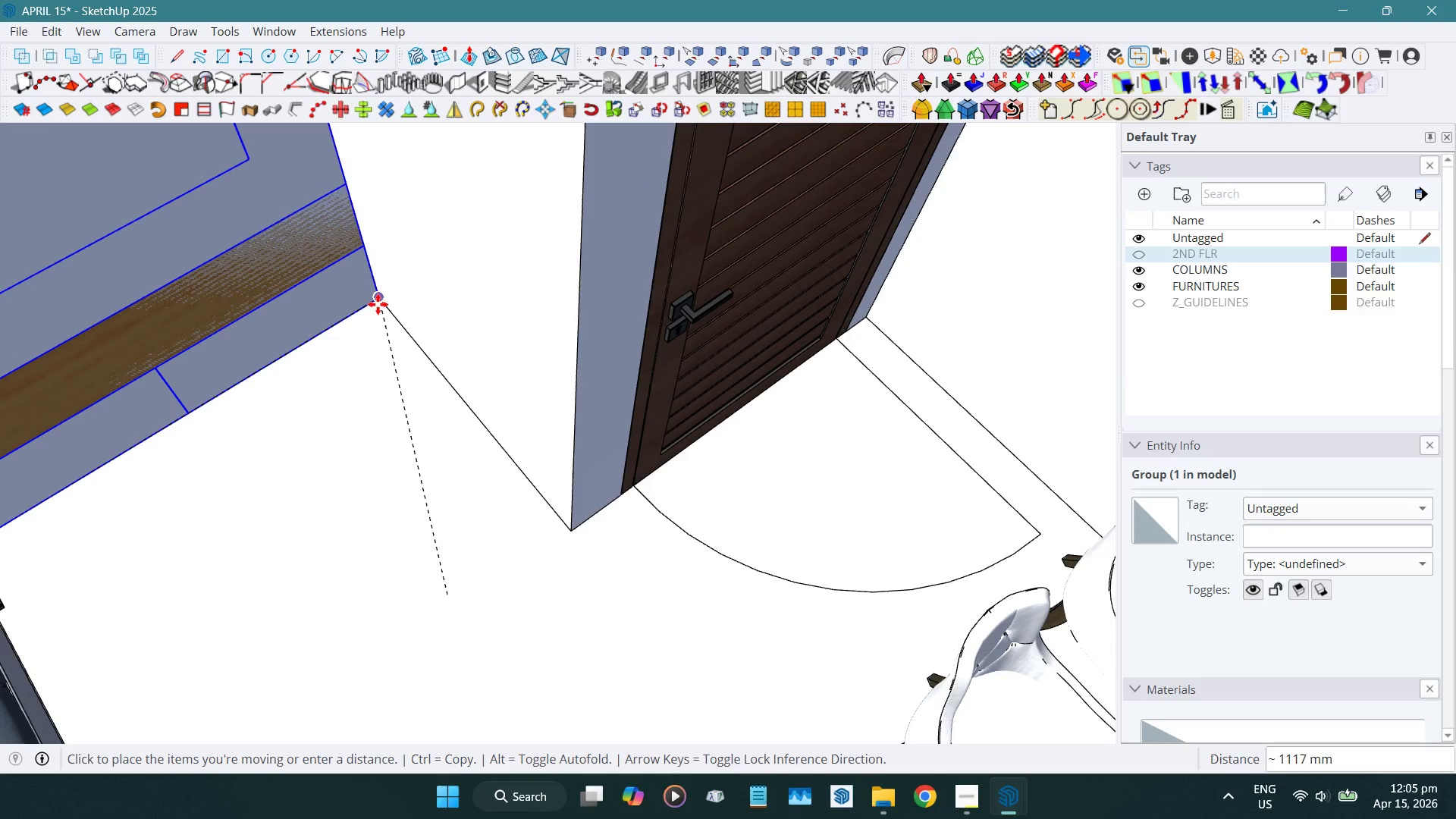 
left_click([378, 304])
 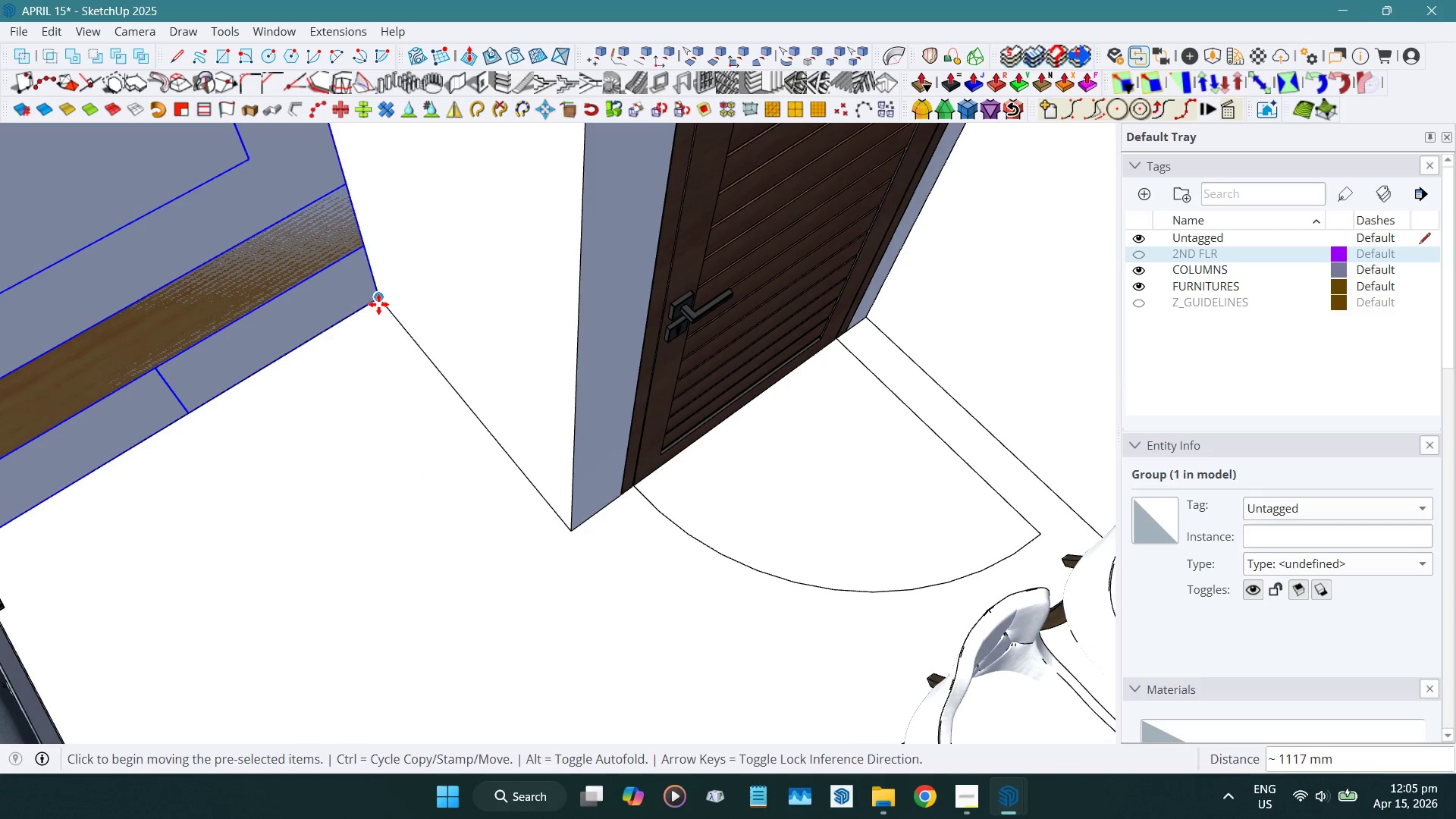 
key(Shift+ShiftLeft)
 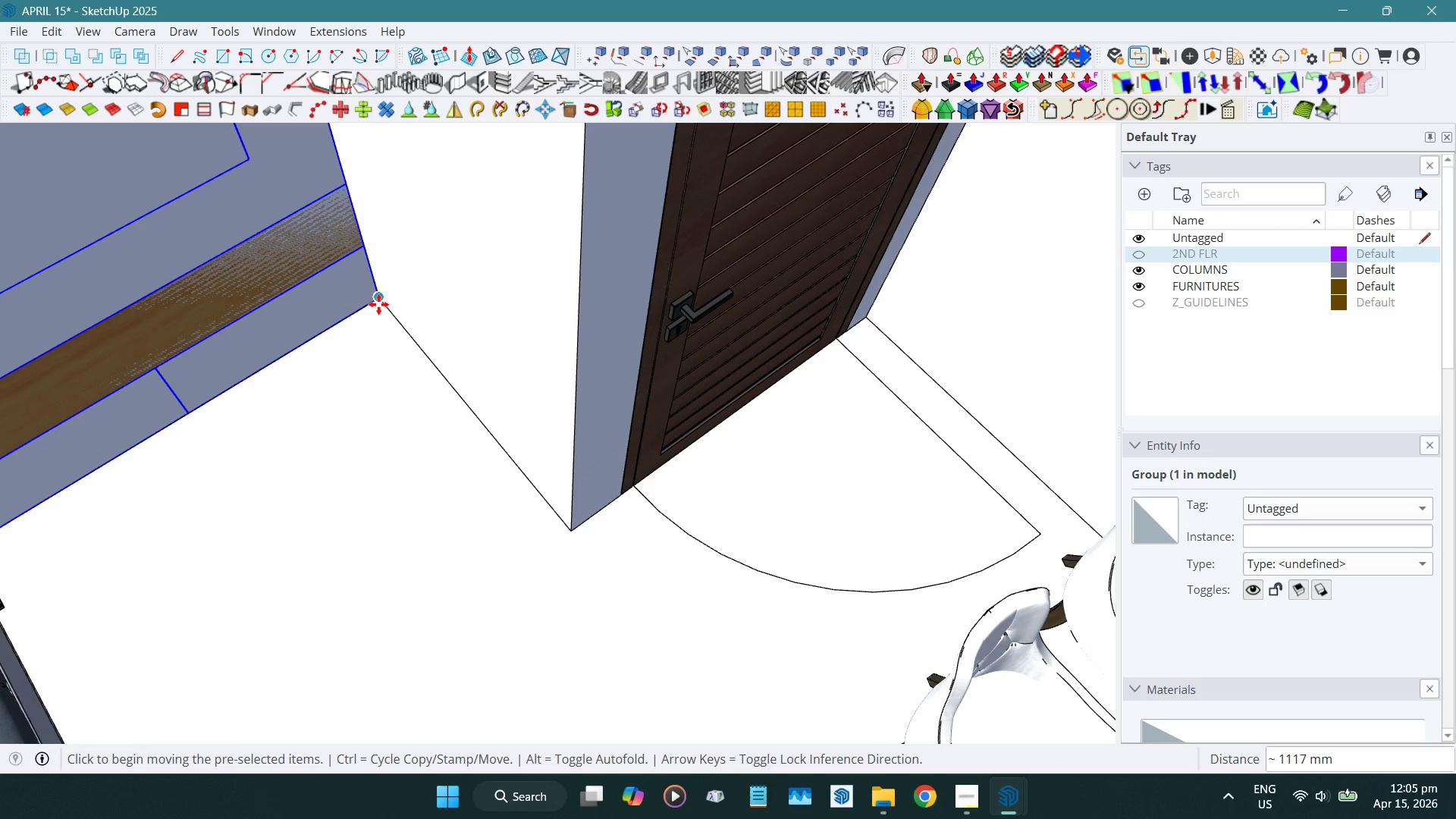 
key(Shift+R)
 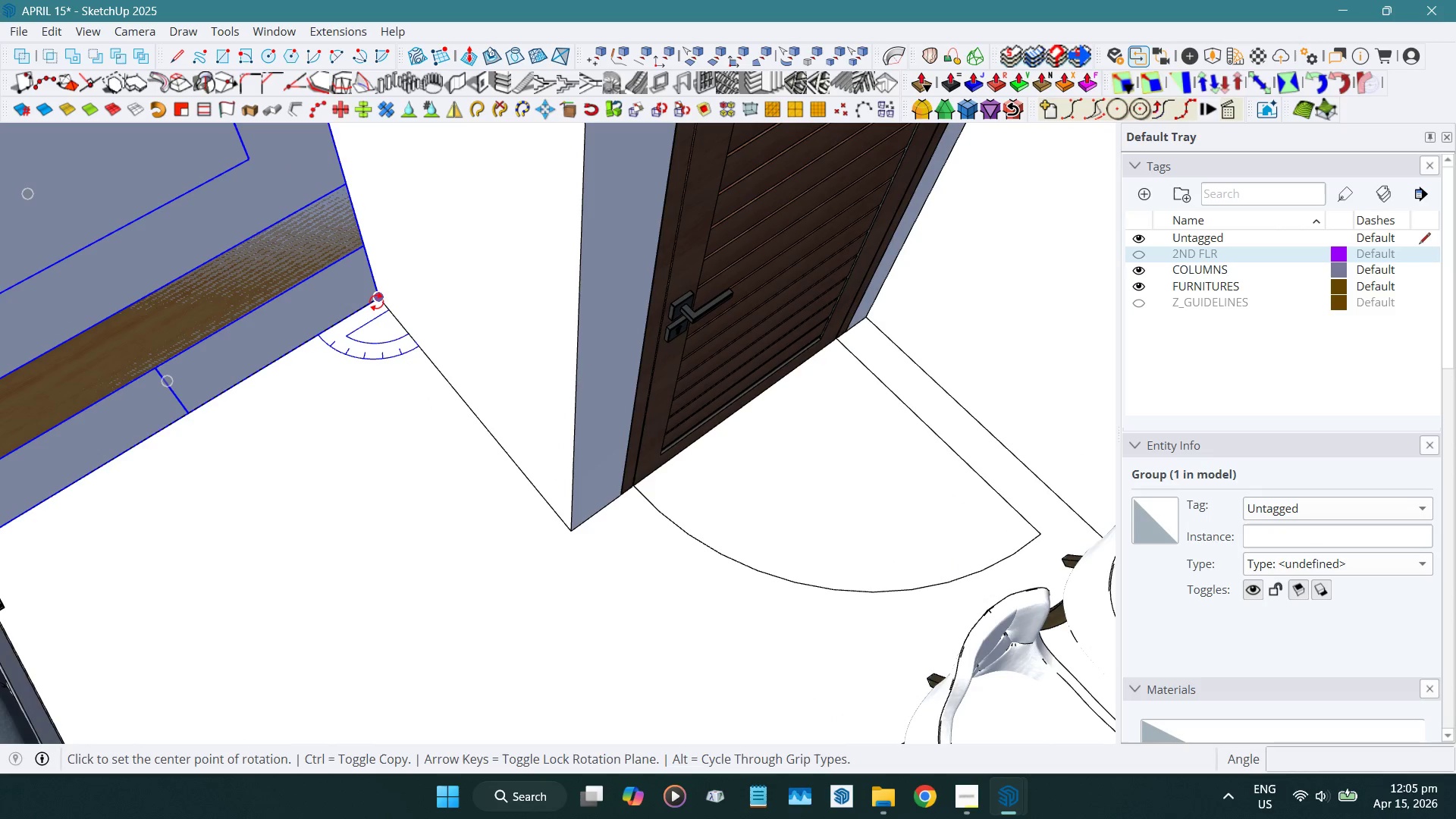 
left_click([376, 302])
 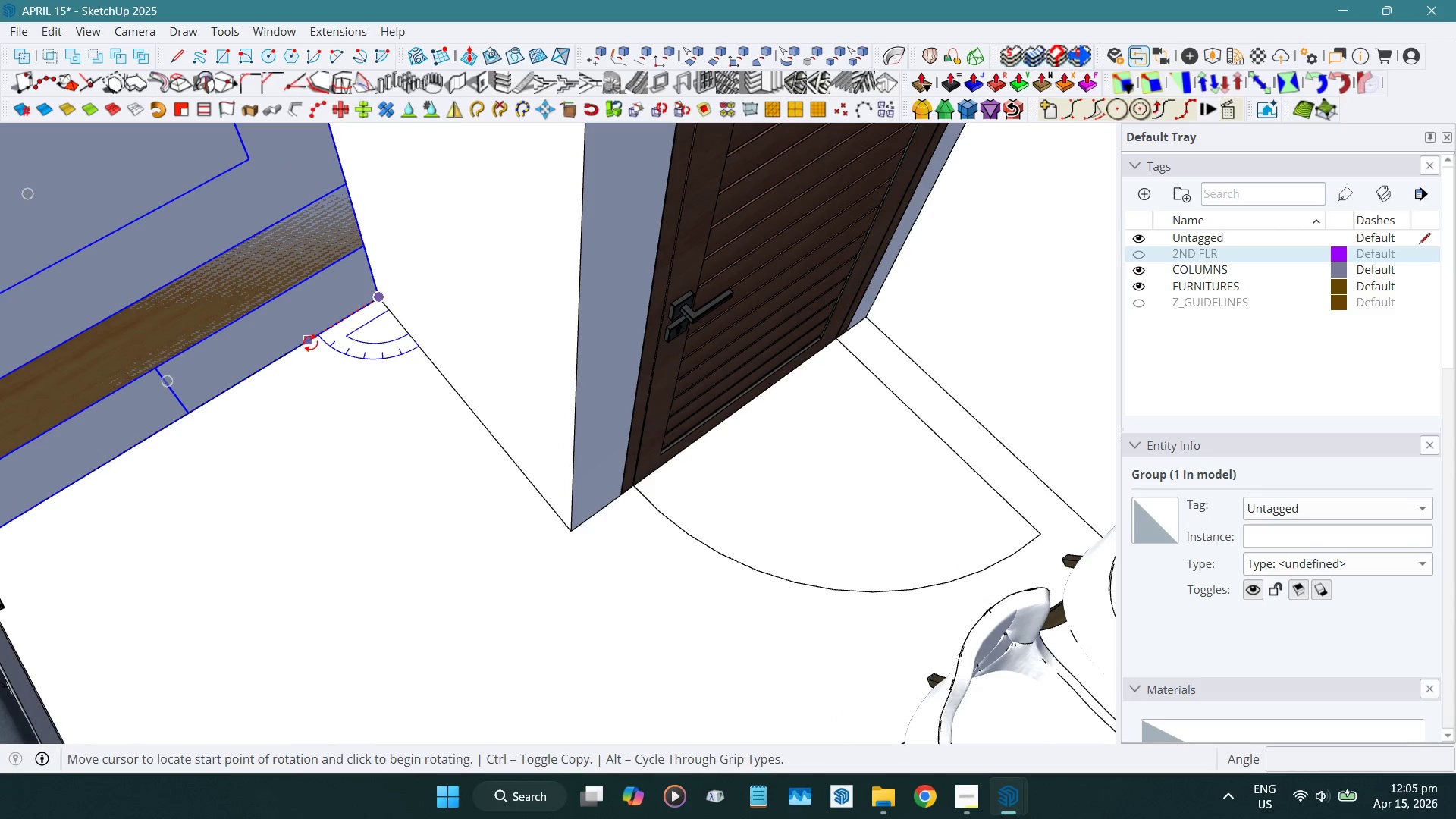 
left_click([310, 344])
 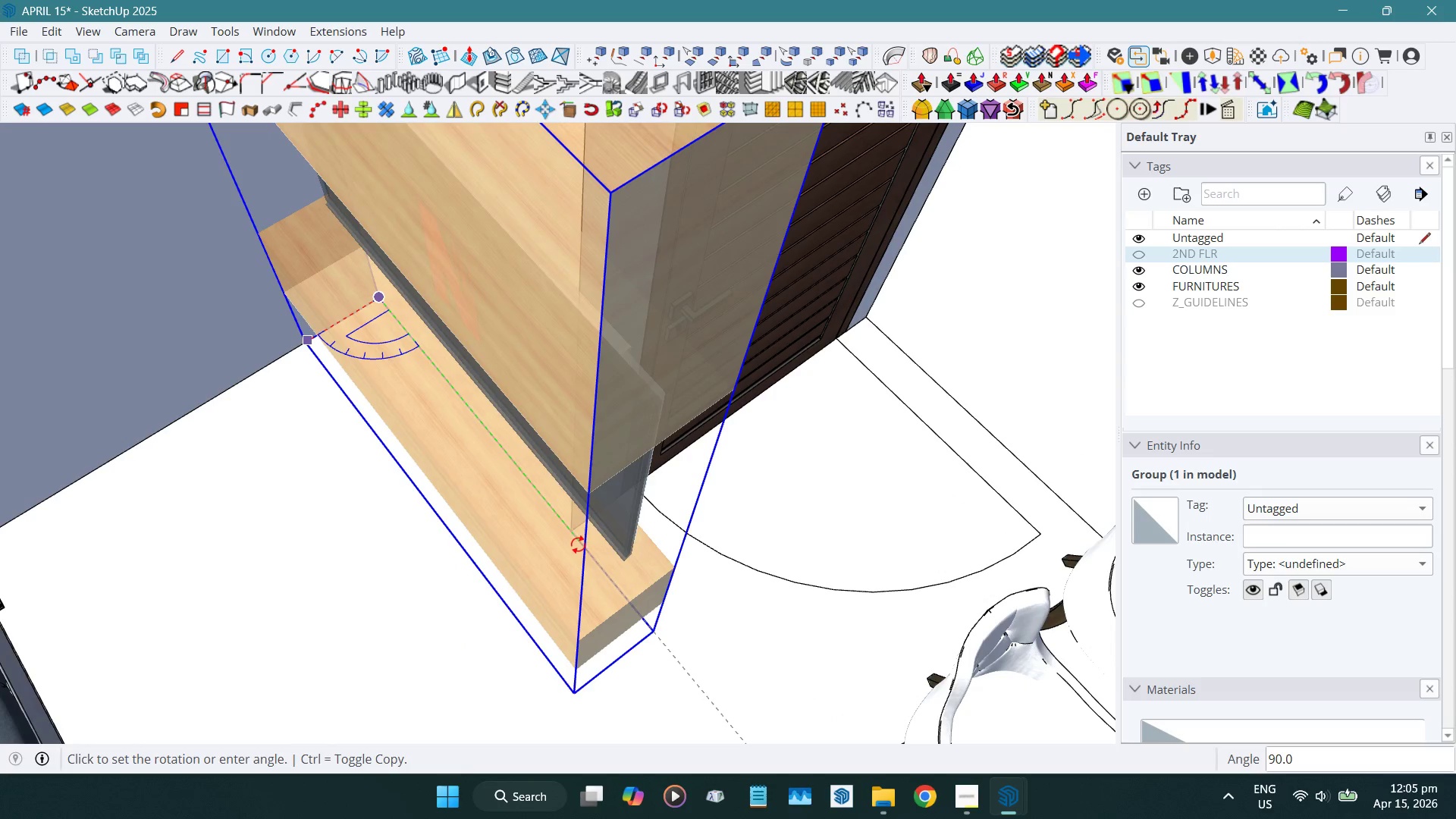 
left_click([576, 540])
 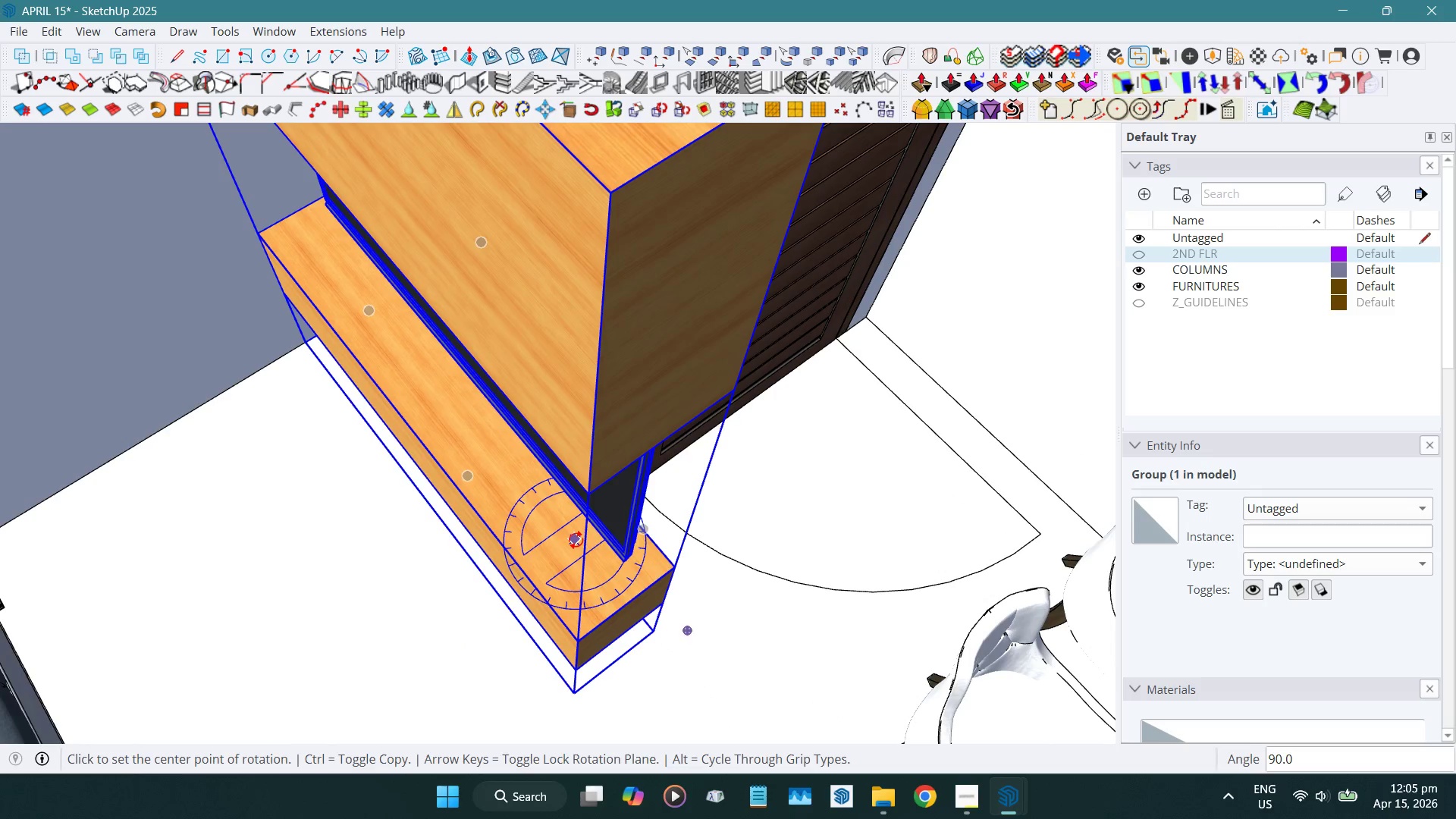 
key(Space)
 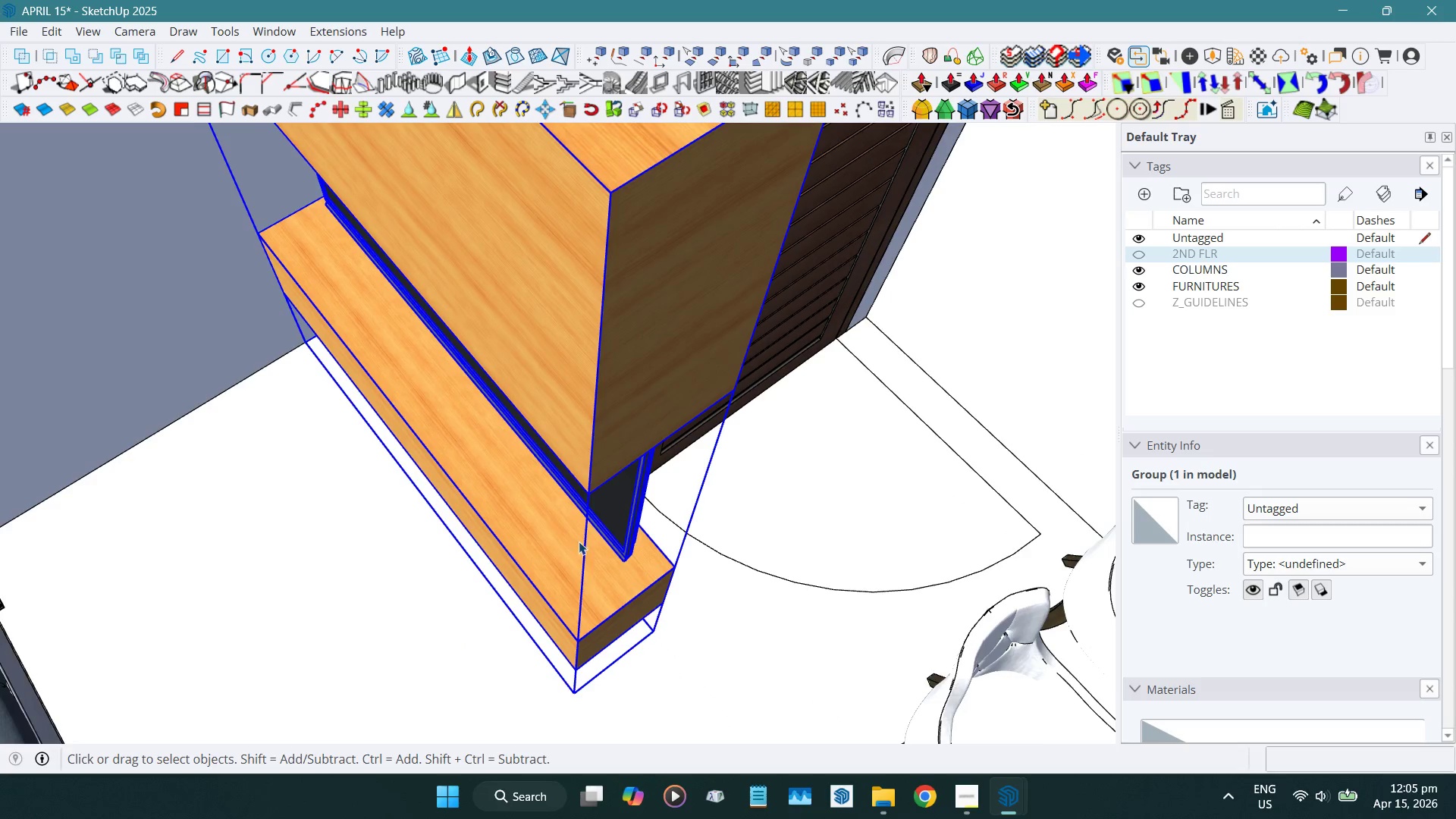 
scroll: coordinate [600, 526], scroll_direction: down, amount: 7.0
 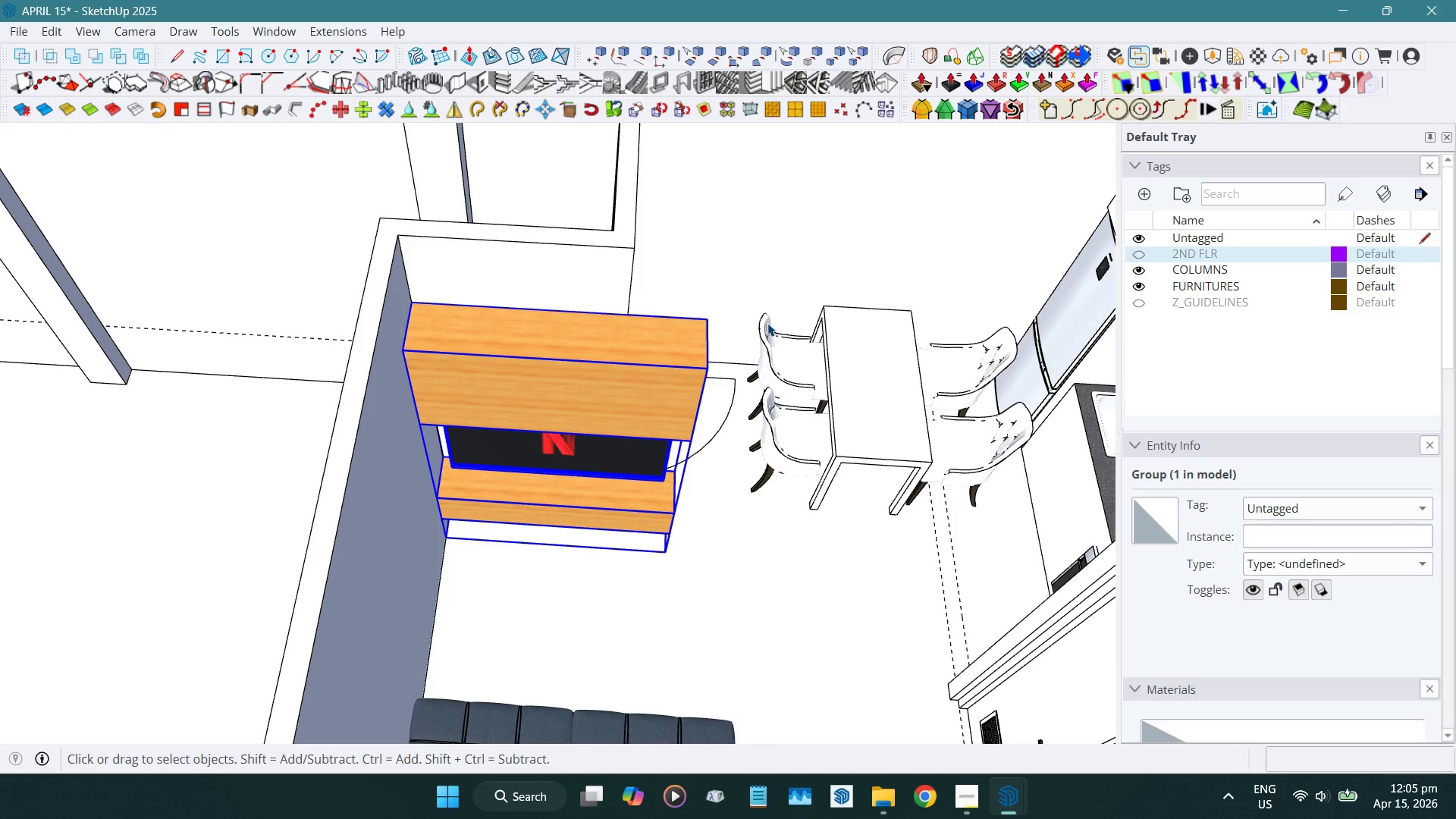 
wait(9.64)
 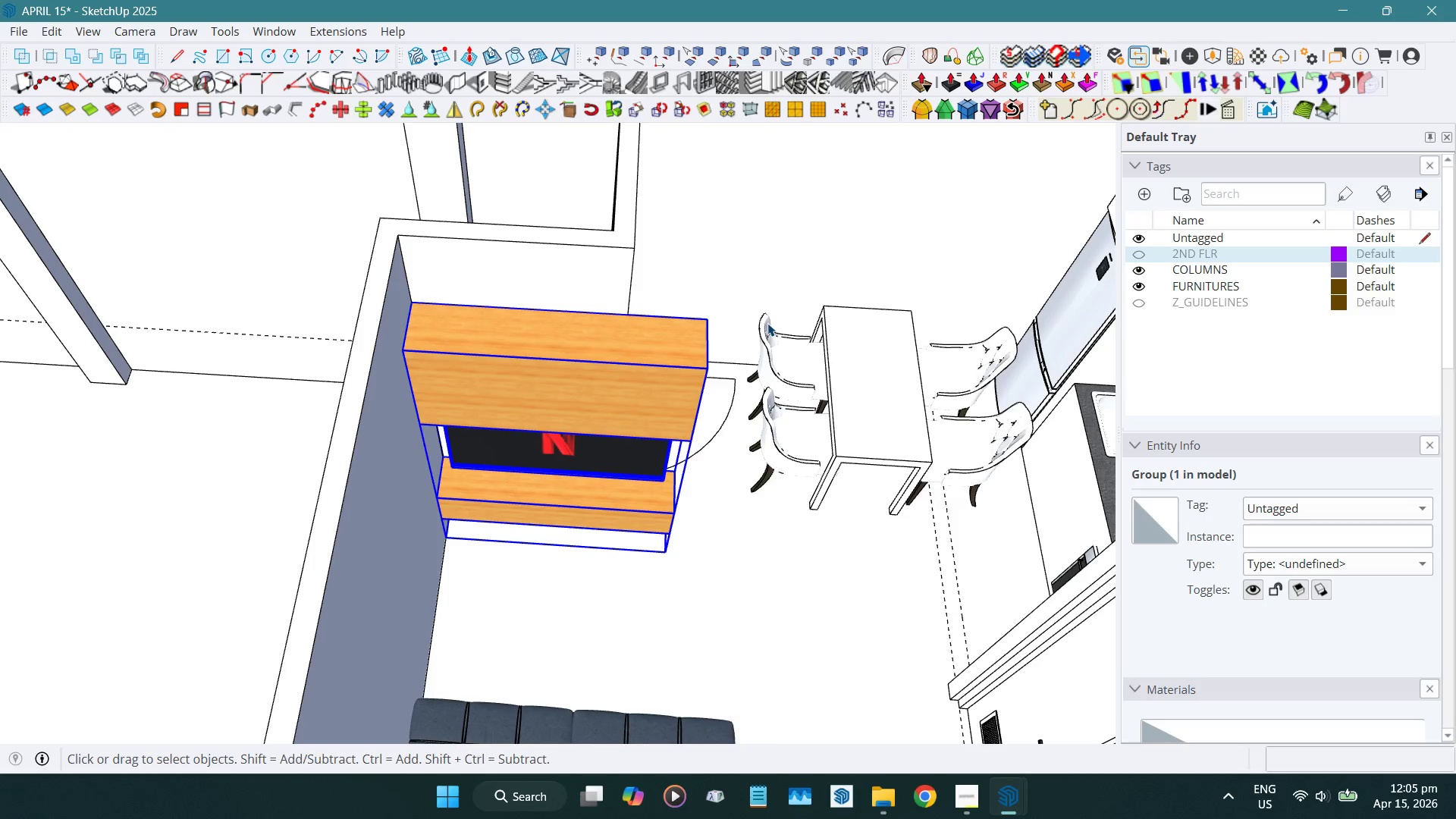 
hold_key(key=ShiftLeft, duration=0.53)
 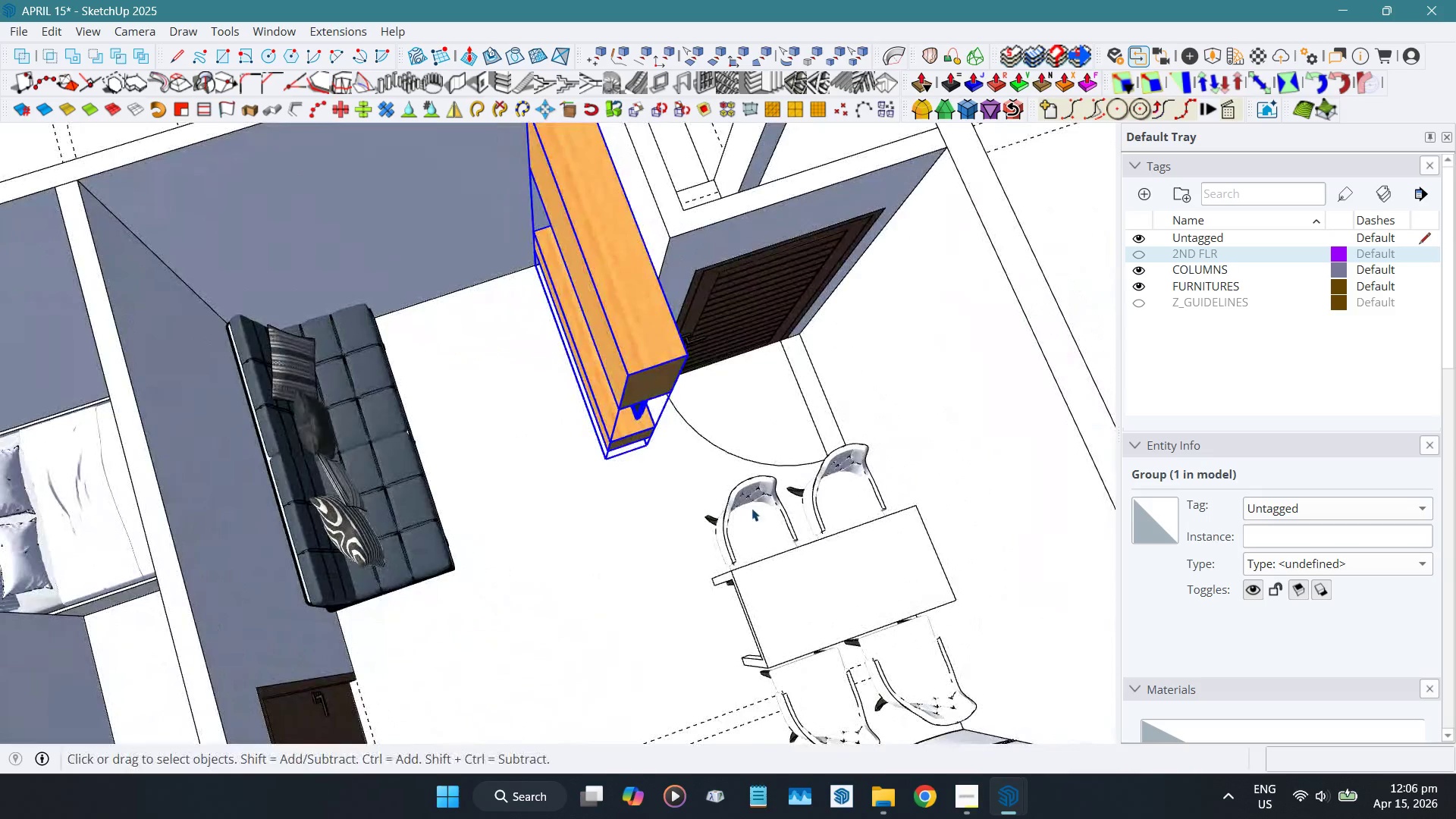 
hold_key(key=ShiftLeft, duration=0.5)
 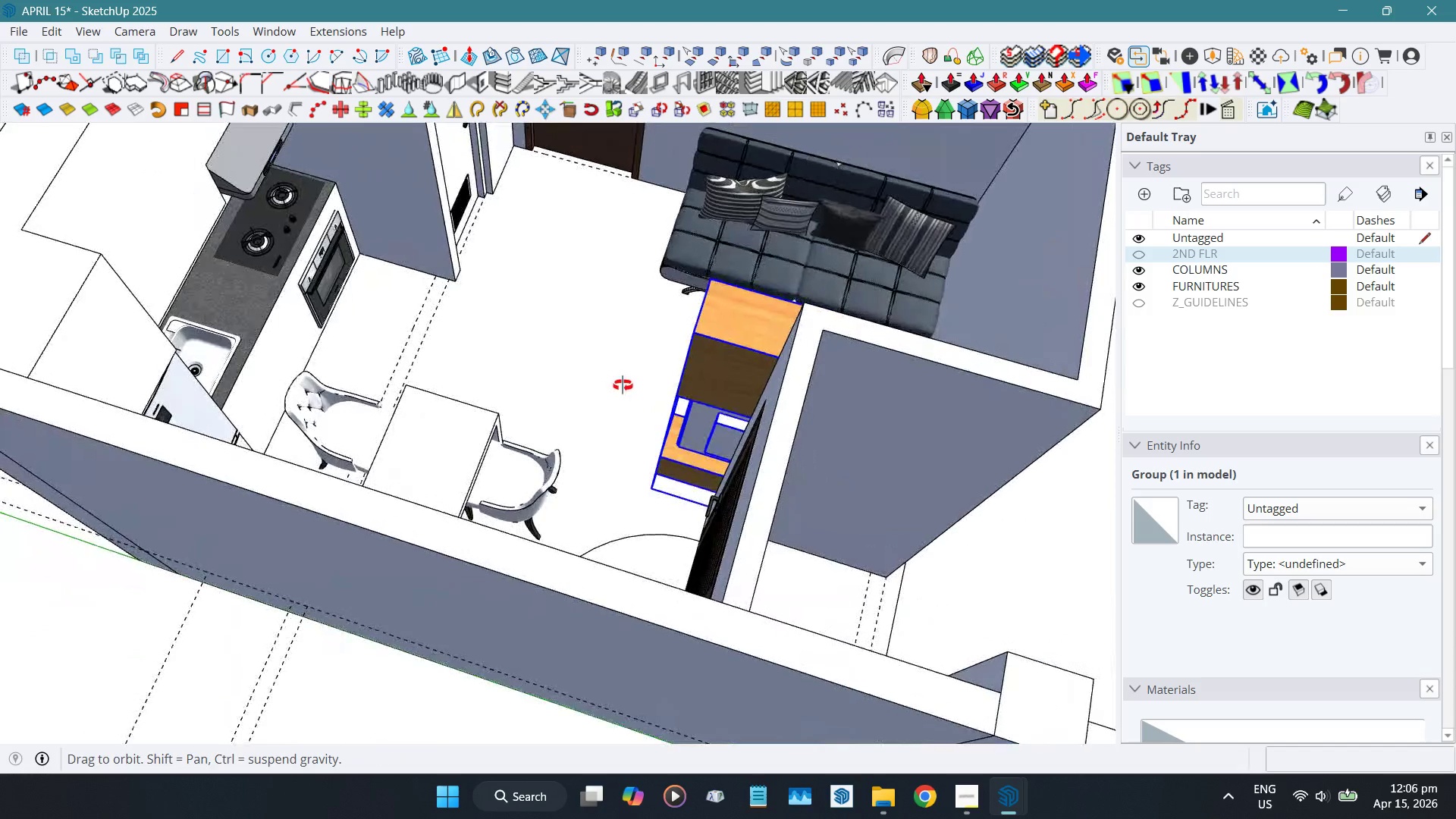 
hold_key(key=ShiftLeft, duration=0.5)
 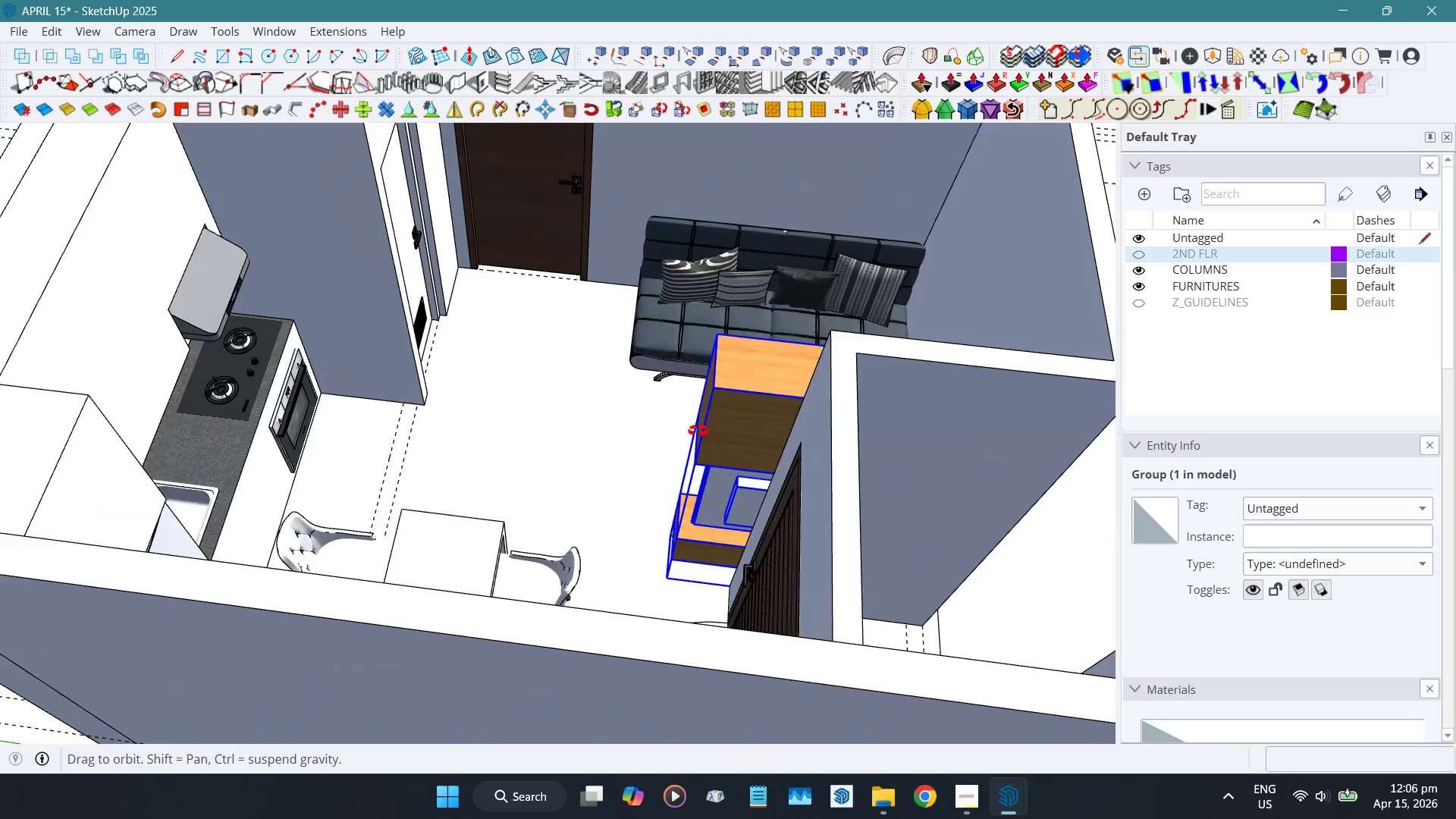 
scroll: coordinate [601, 471], scroll_direction: down, amount: 6.0
 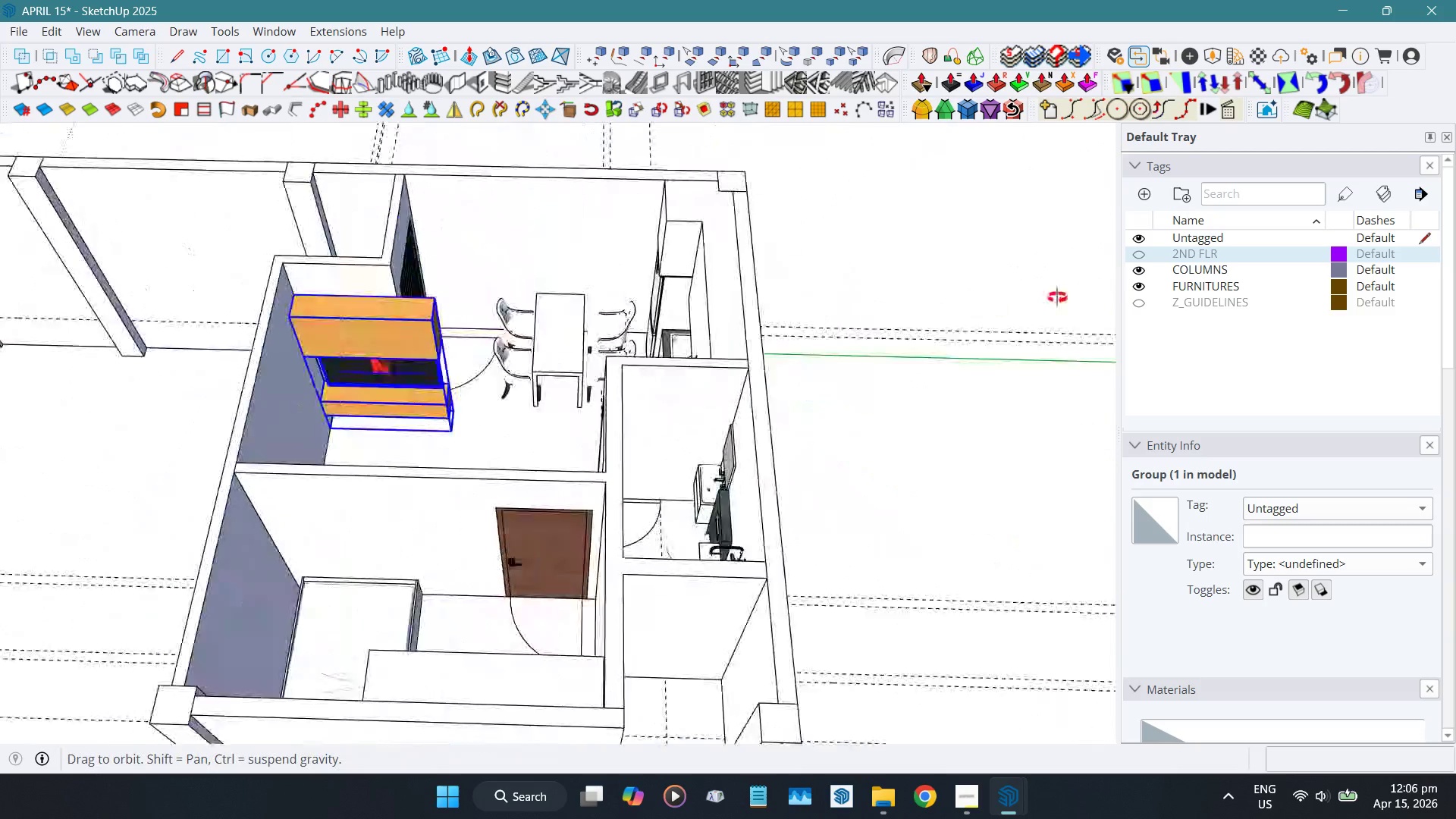 
hold_key(key=ShiftLeft, duration=0.95)
 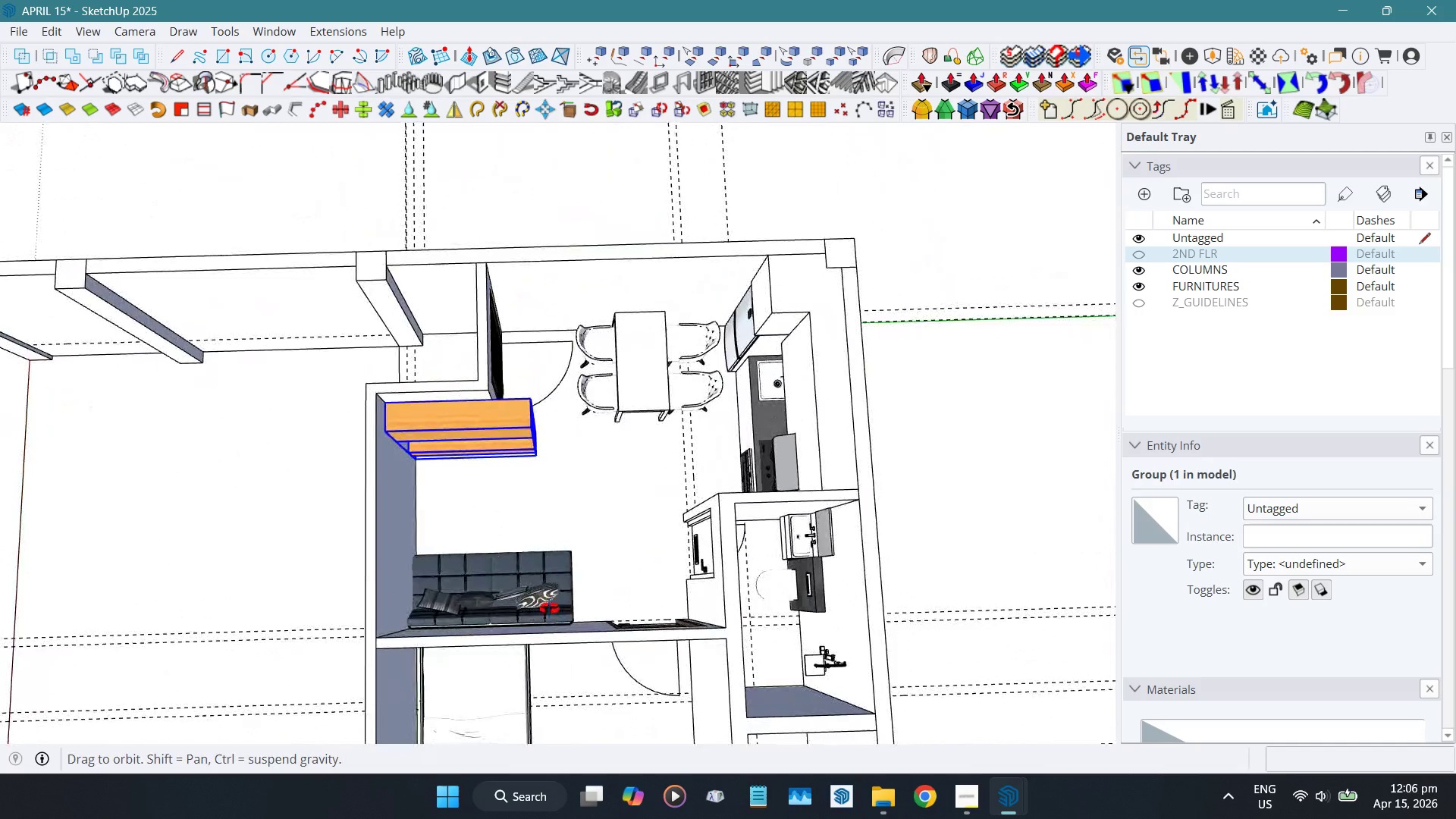 
key(Shift+ShiftLeft)
 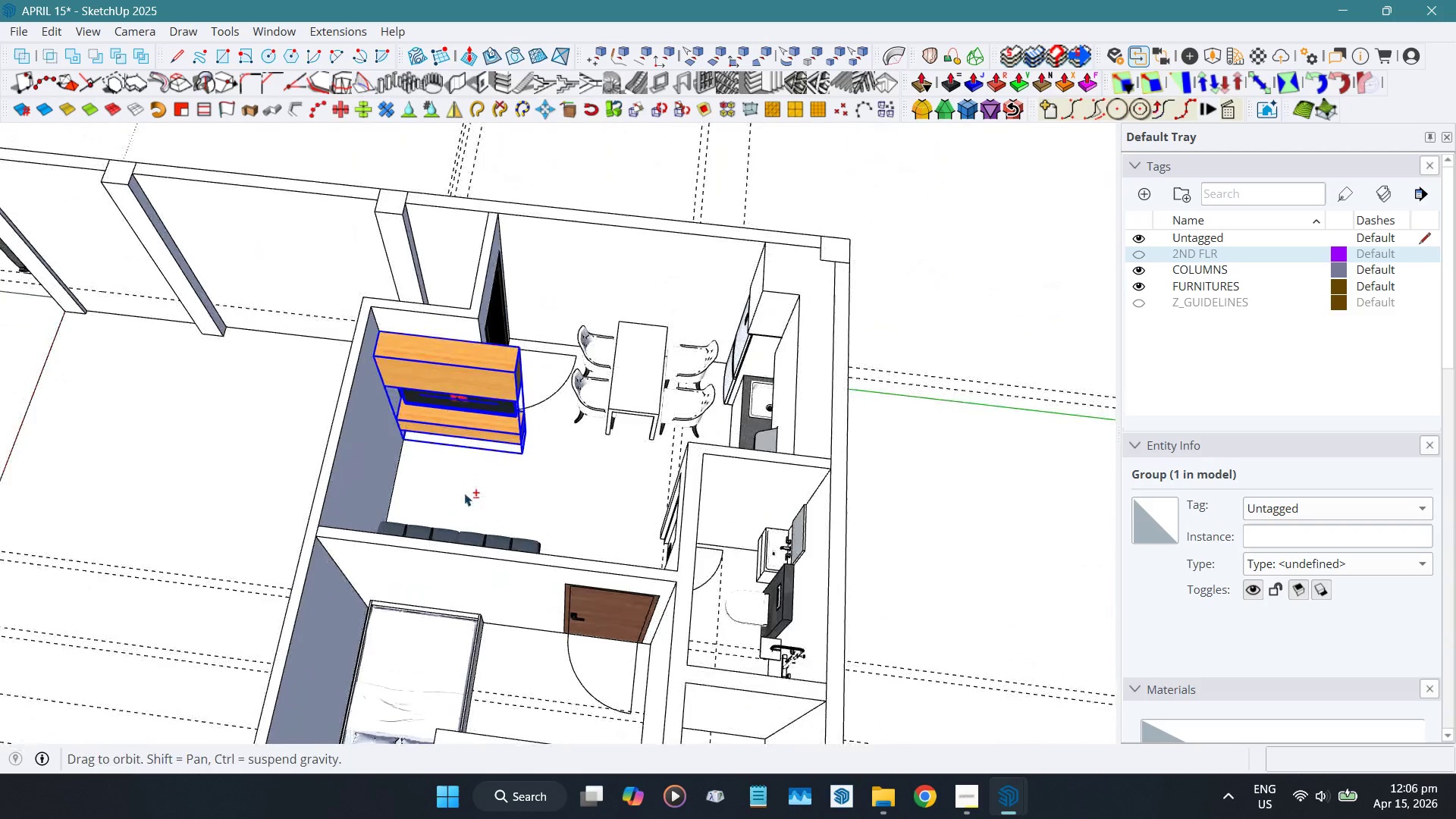 
left_click([413, 447])
 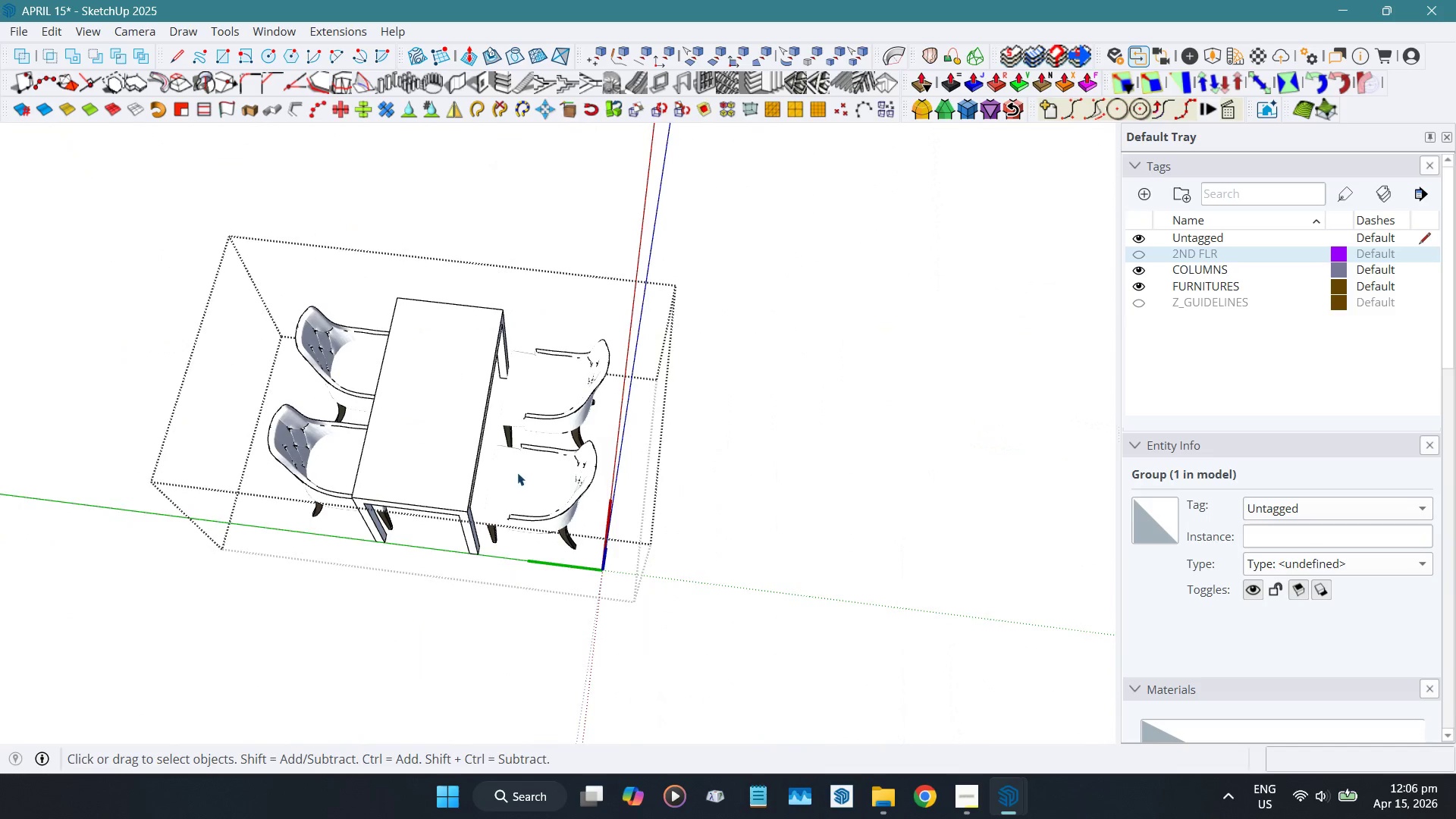 
scroll: coordinate [642, 427], scroll_direction: up, amount: 7.0
 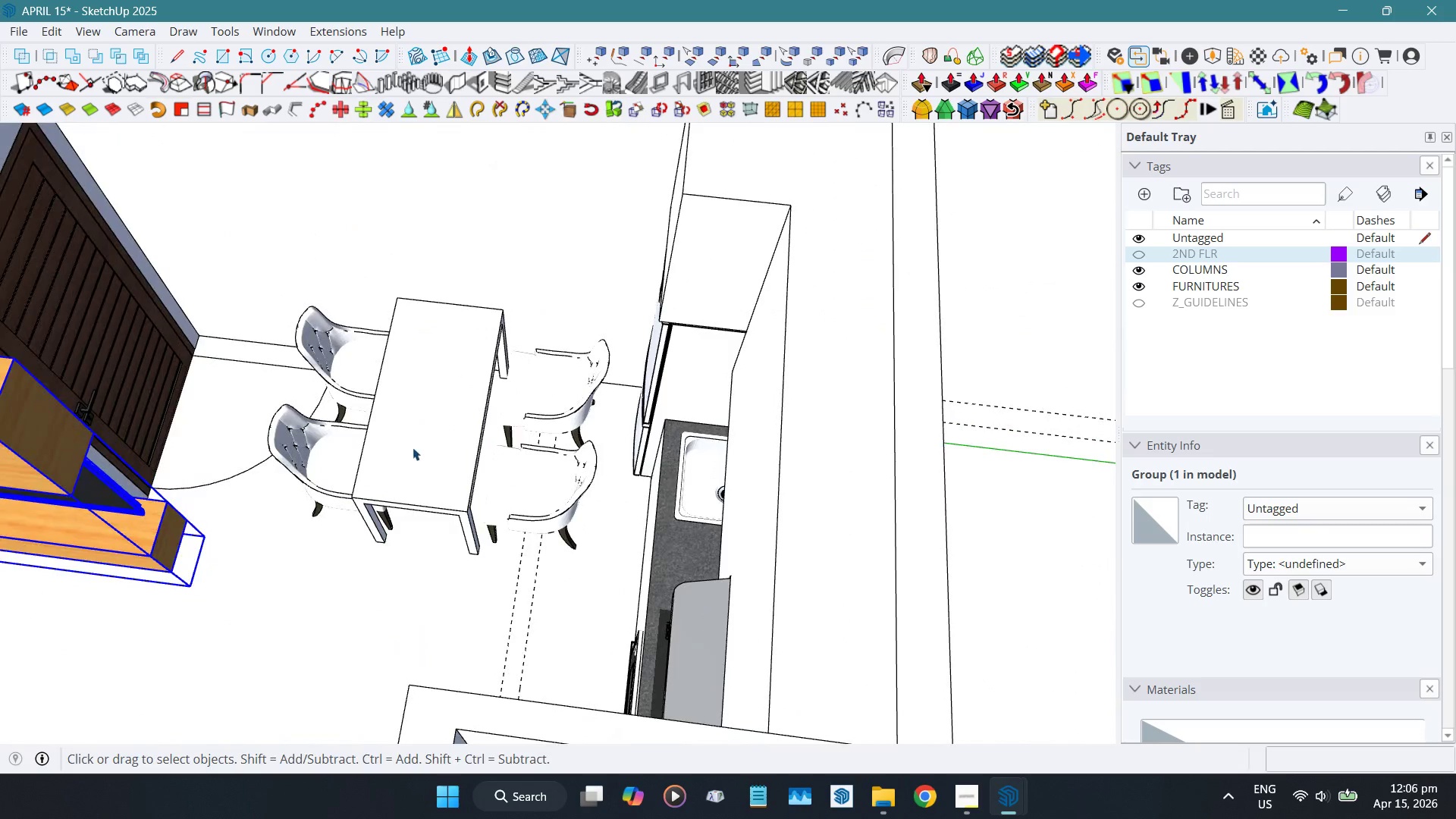 
triple_click([520, 472])
 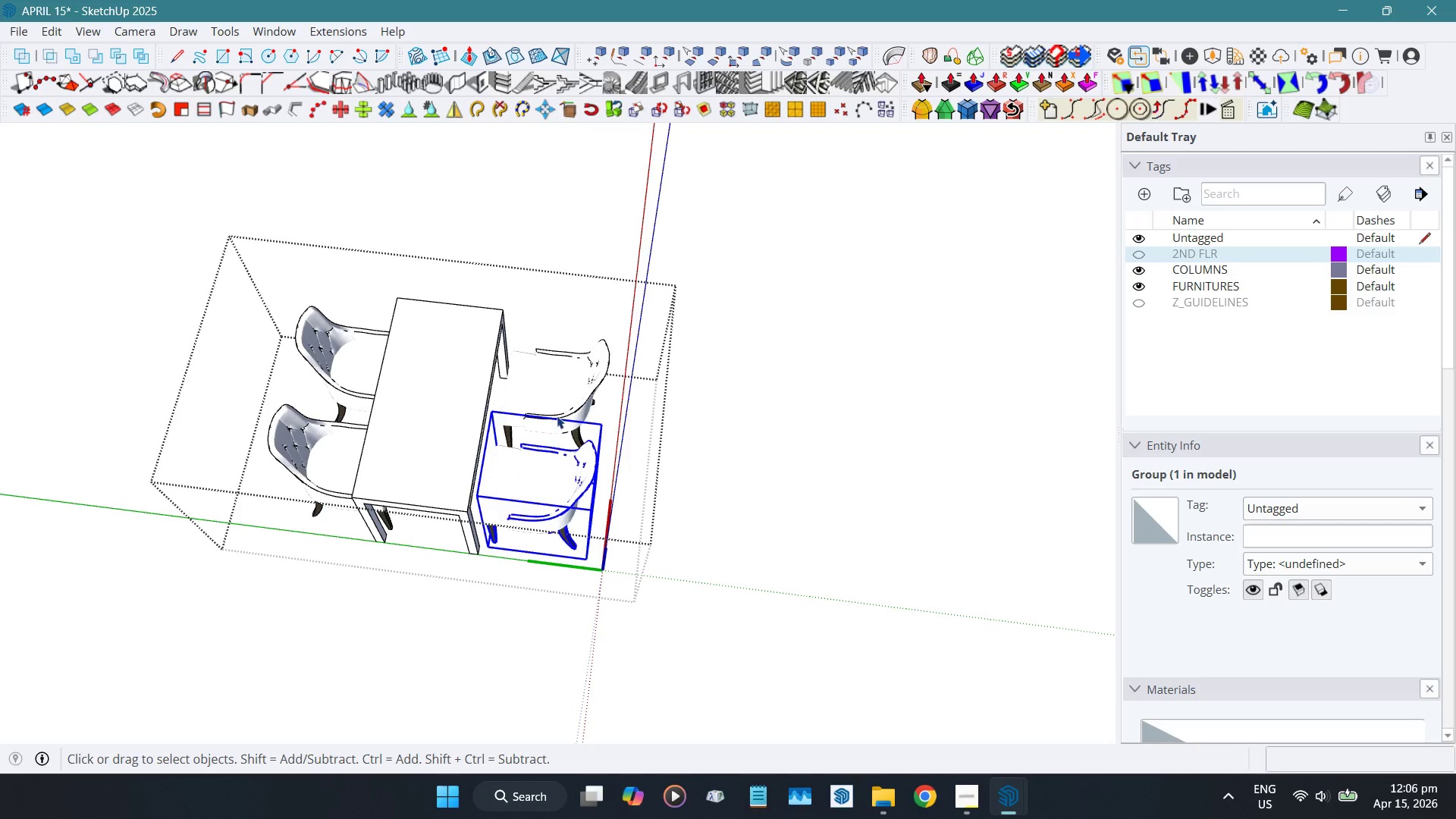 
hold_key(key=ControlLeft, duration=0.44)
left_click([554, 395])
 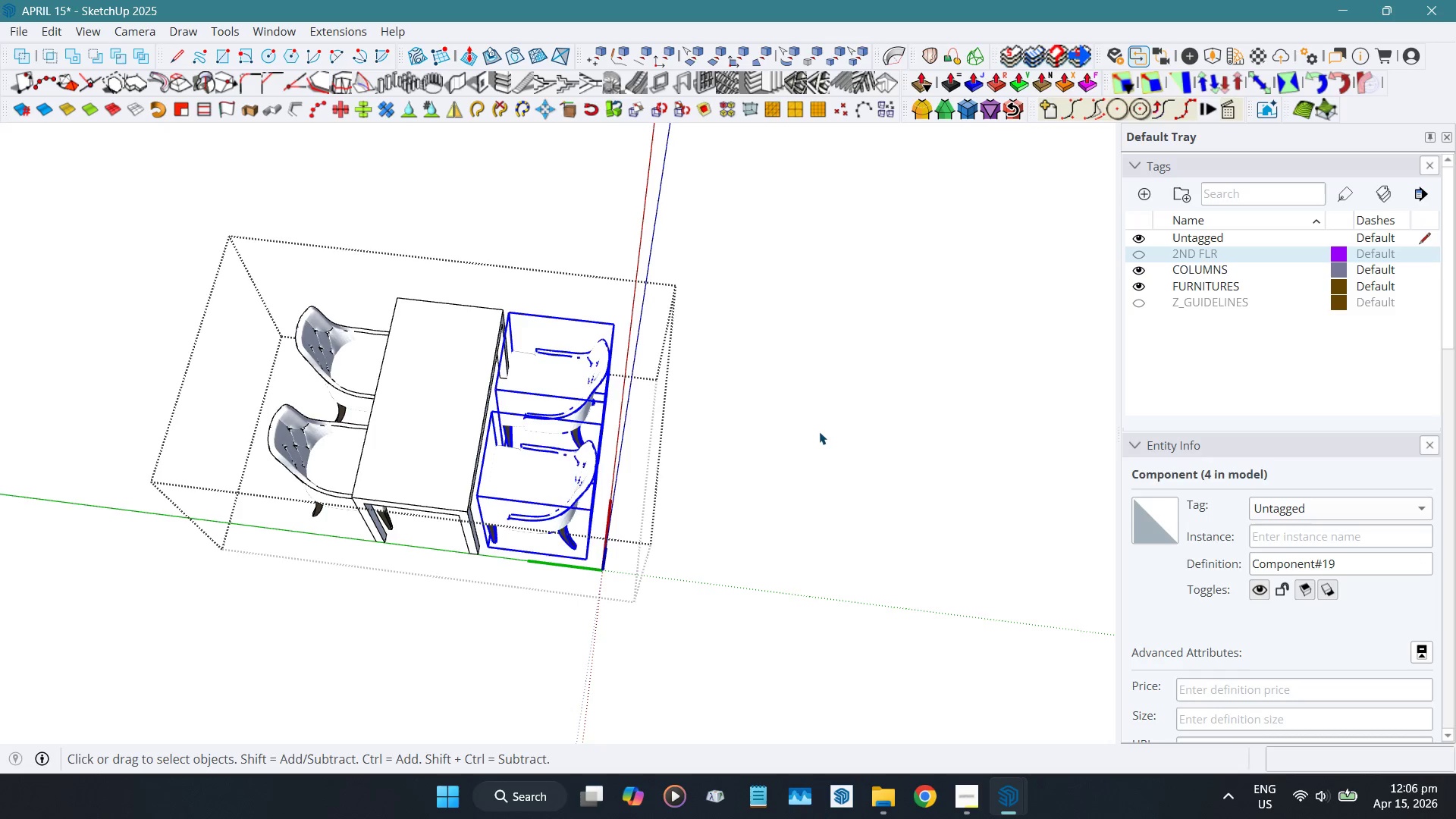 
key(Shift+W)
 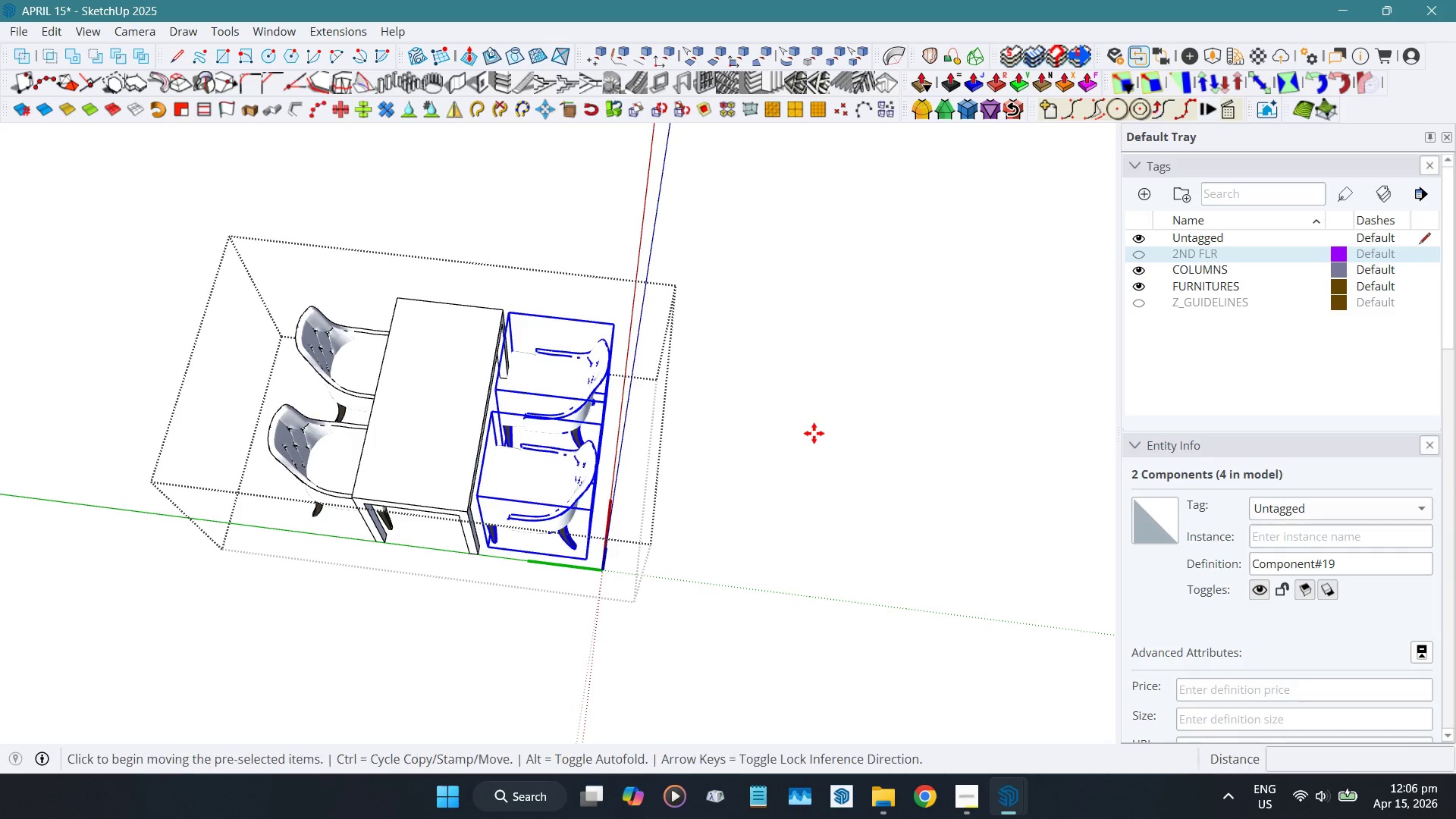 
left_click([814, 433])
 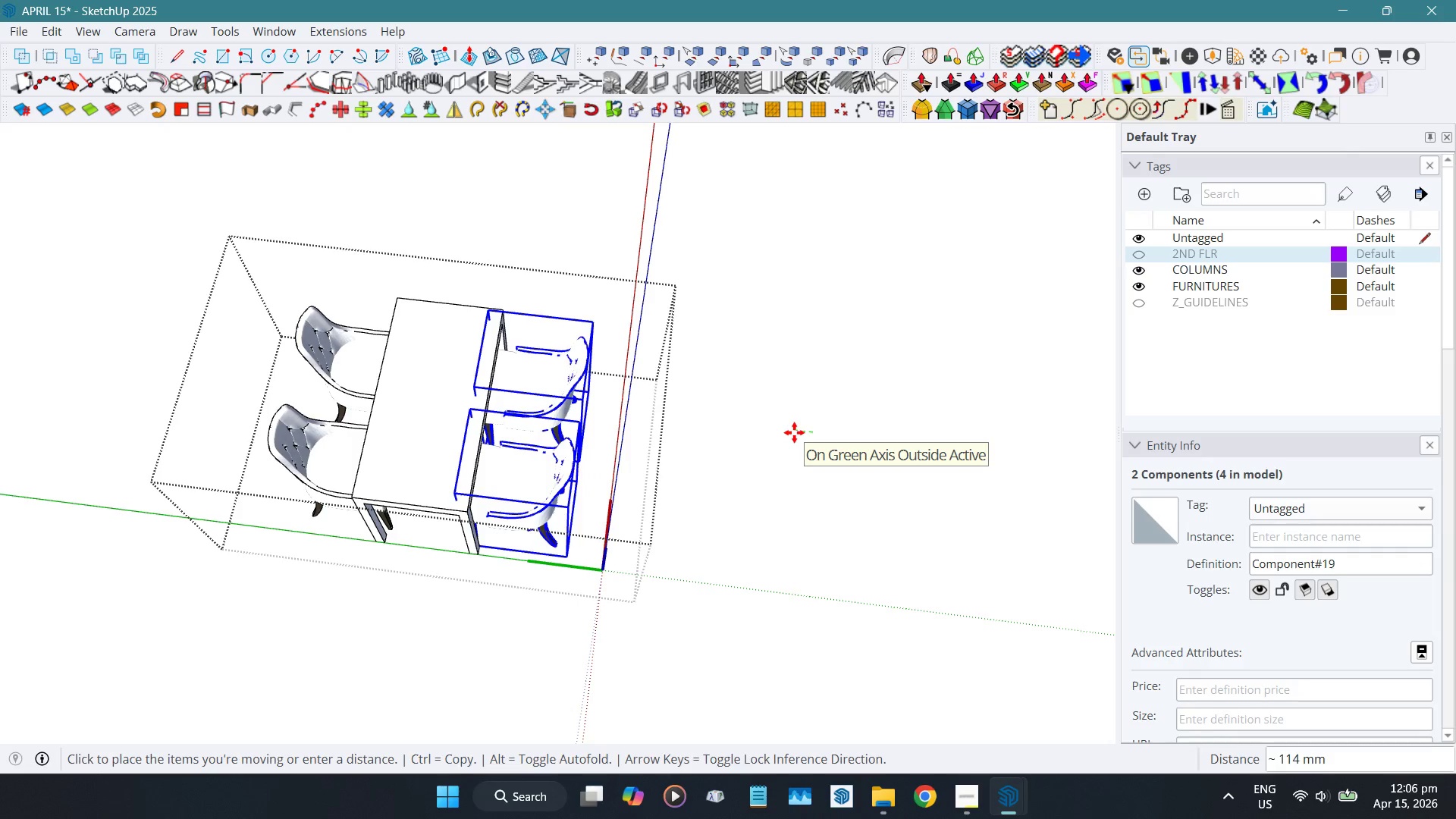 
key(Numpad1)
 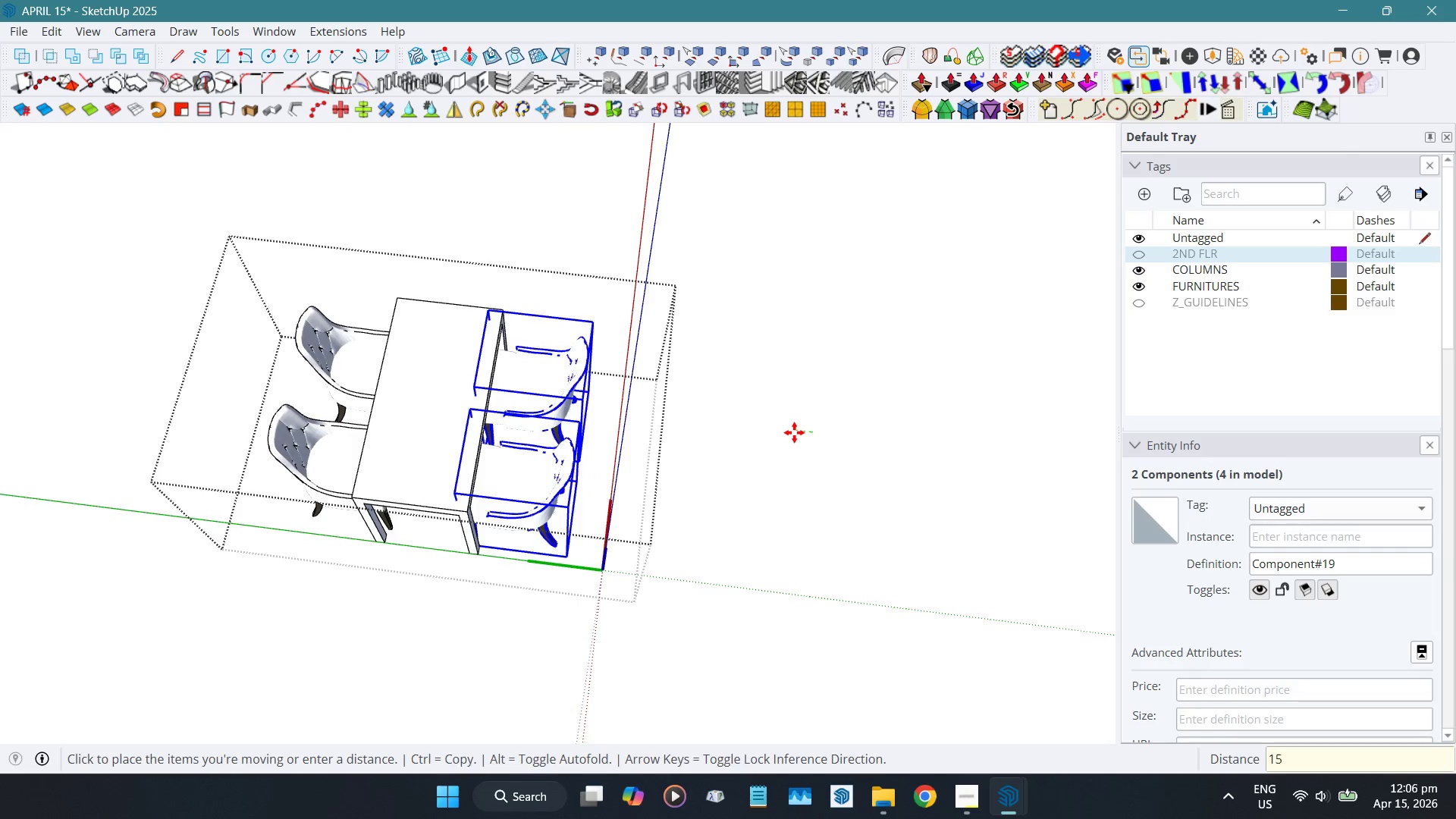 
key(Numpad5)
 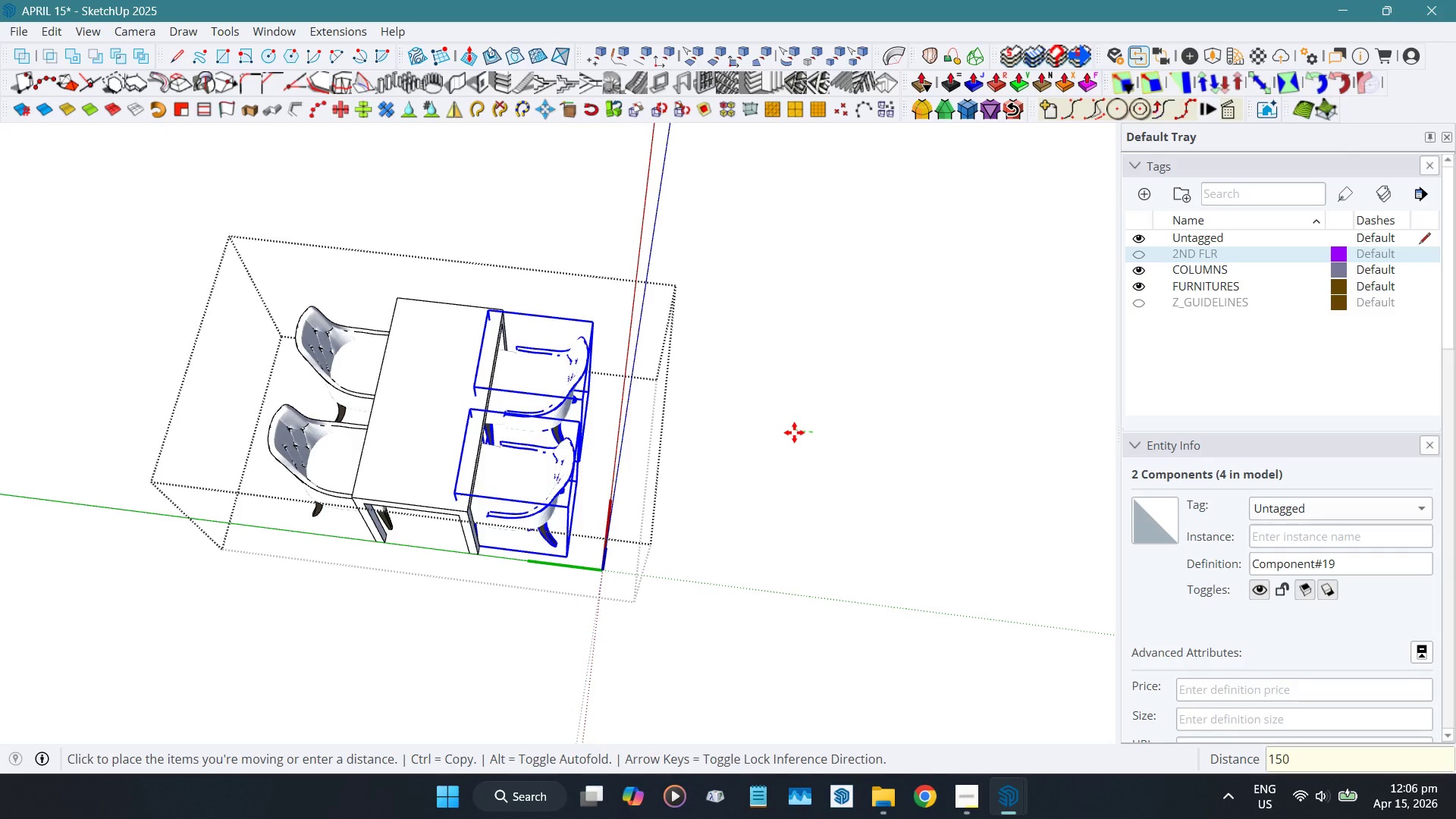 
key(Numpad0)
 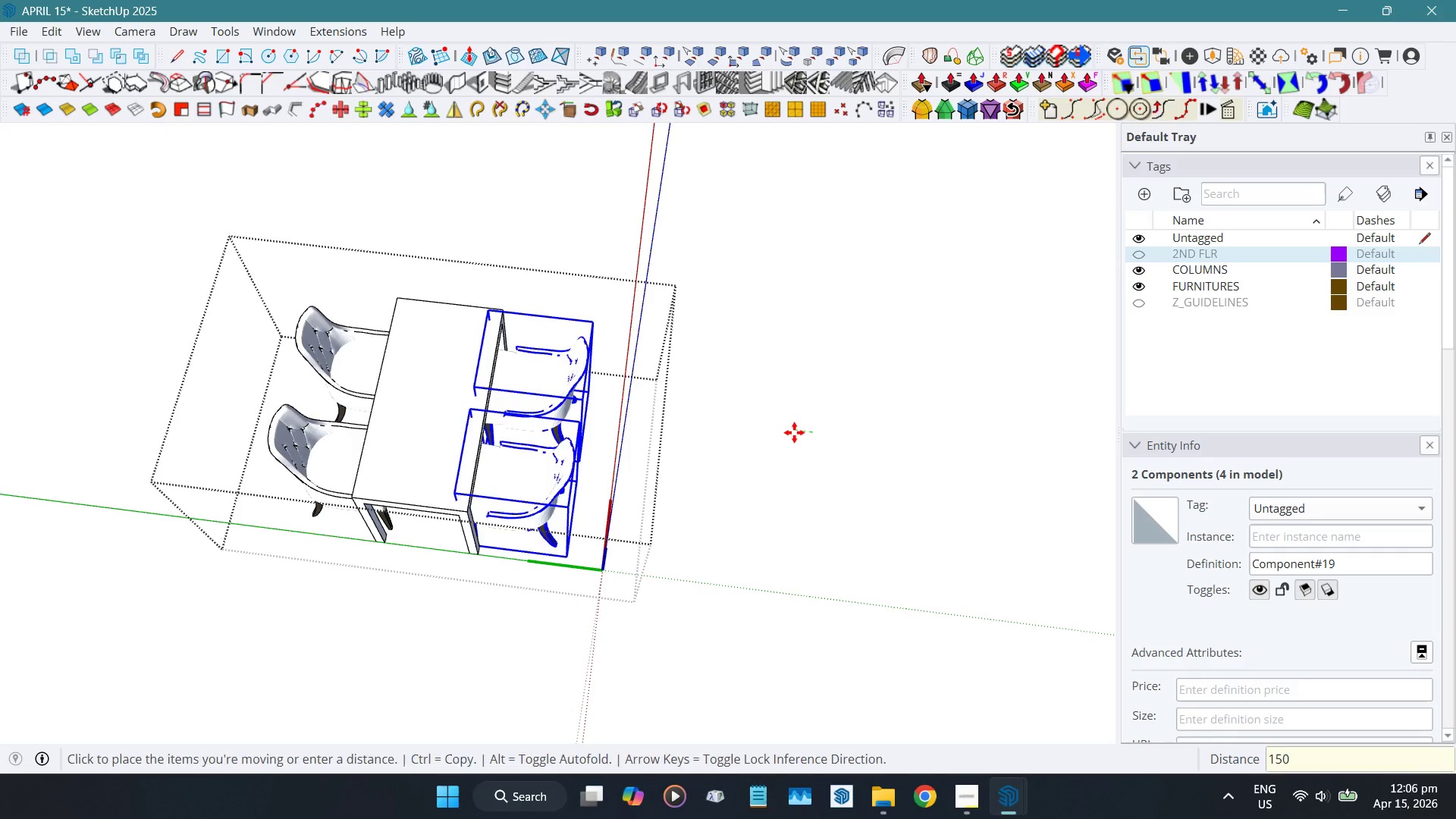 
key(NumpadEnter)
 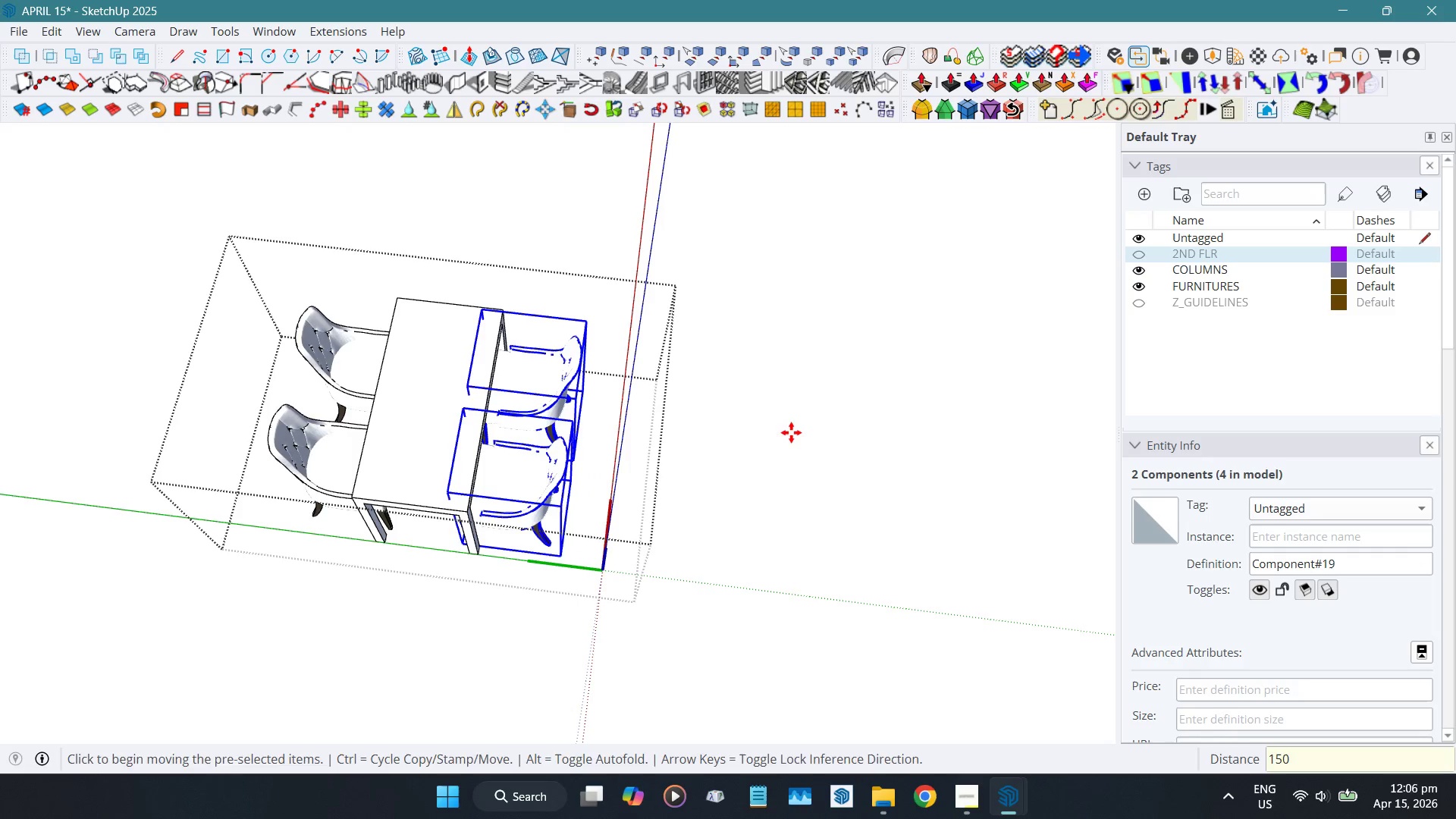 
key(Space)
 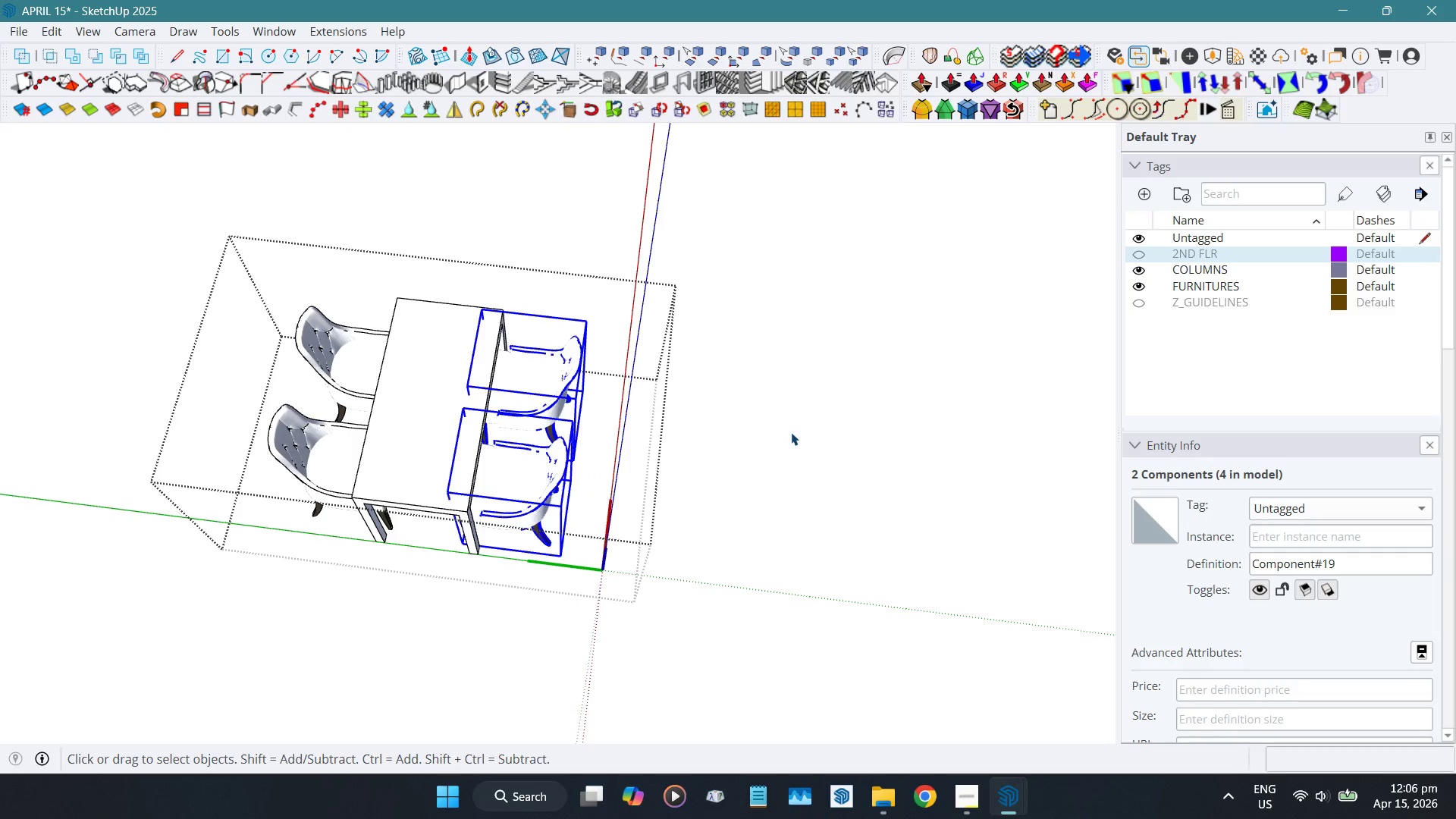 
key(Escape)
 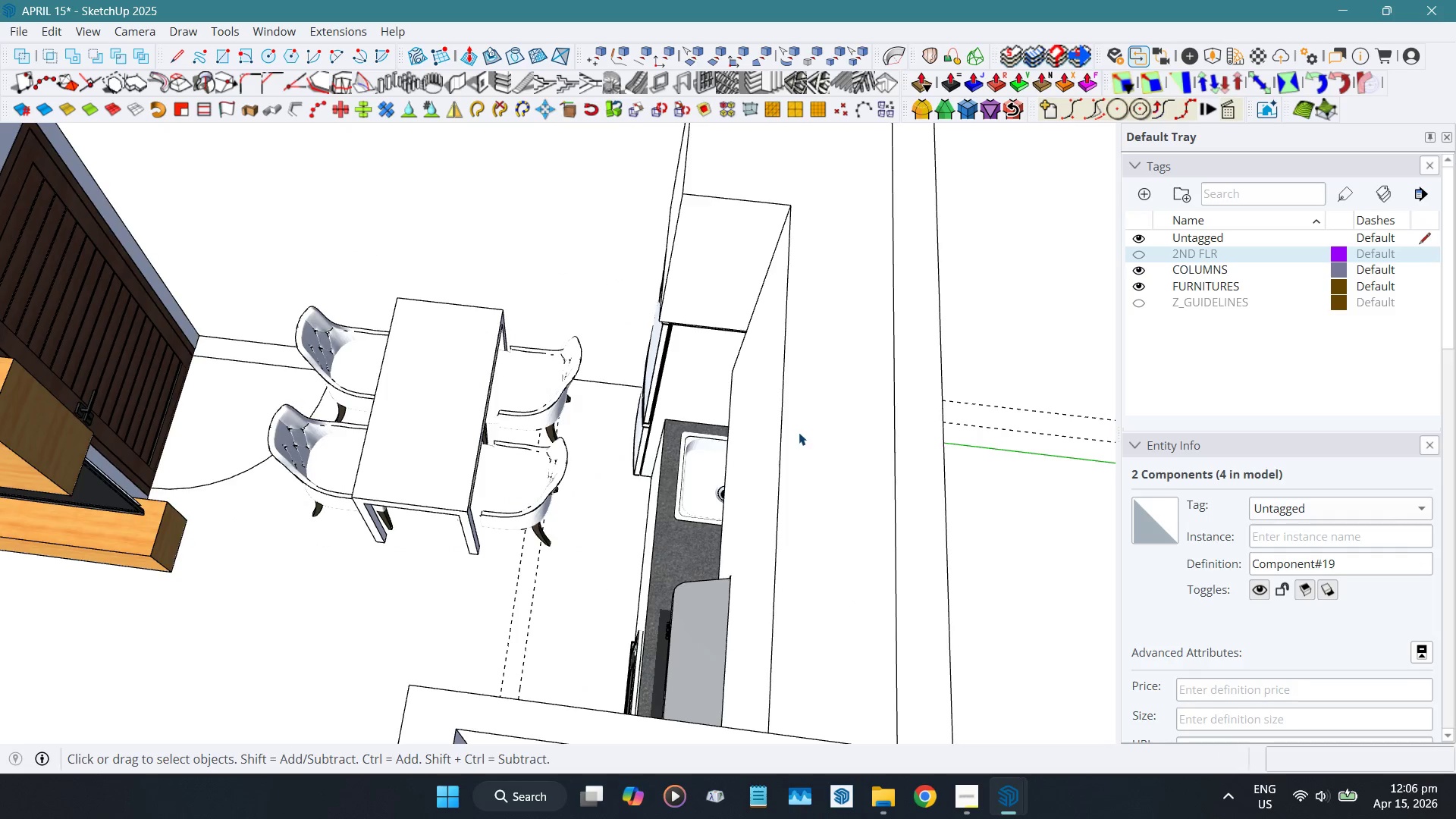 
scroll: coordinate [799, 432], scroll_direction: down, amount: 4.0
 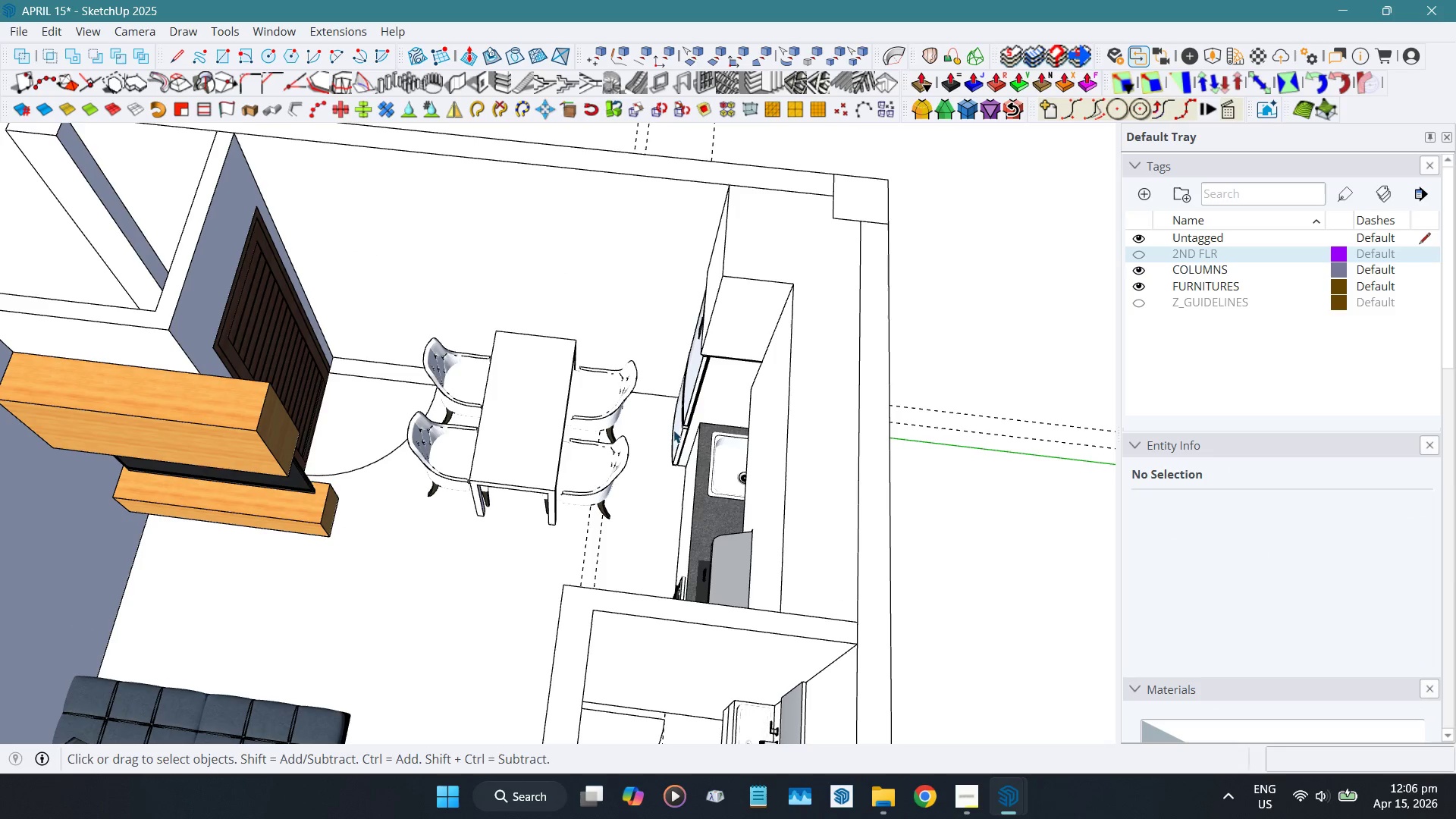 
scroll: coordinate [538, 406], scroll_direction: up, amount: 3.0
 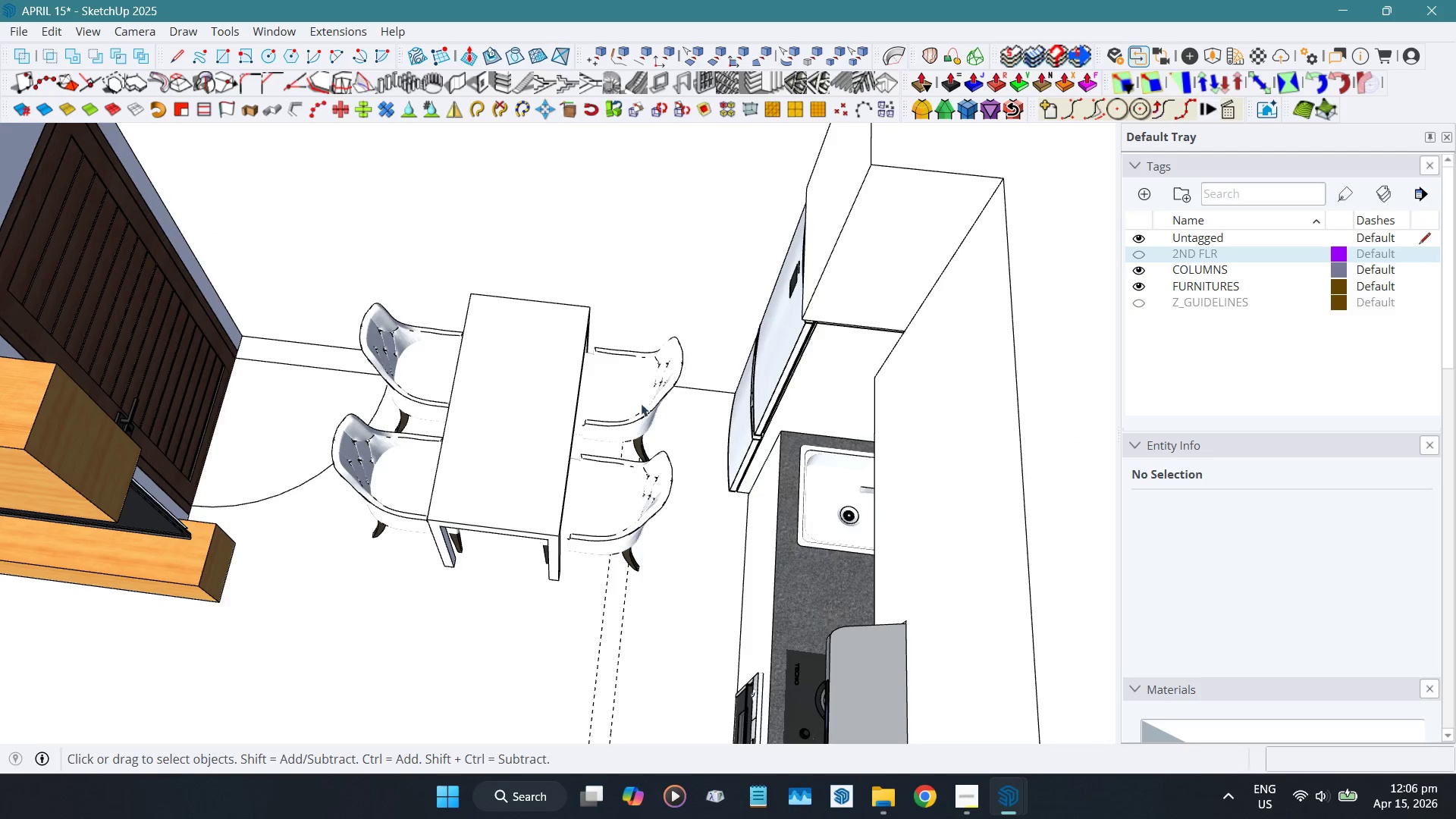 
hold_key(key=ShiftLeft, duration=0.88)
 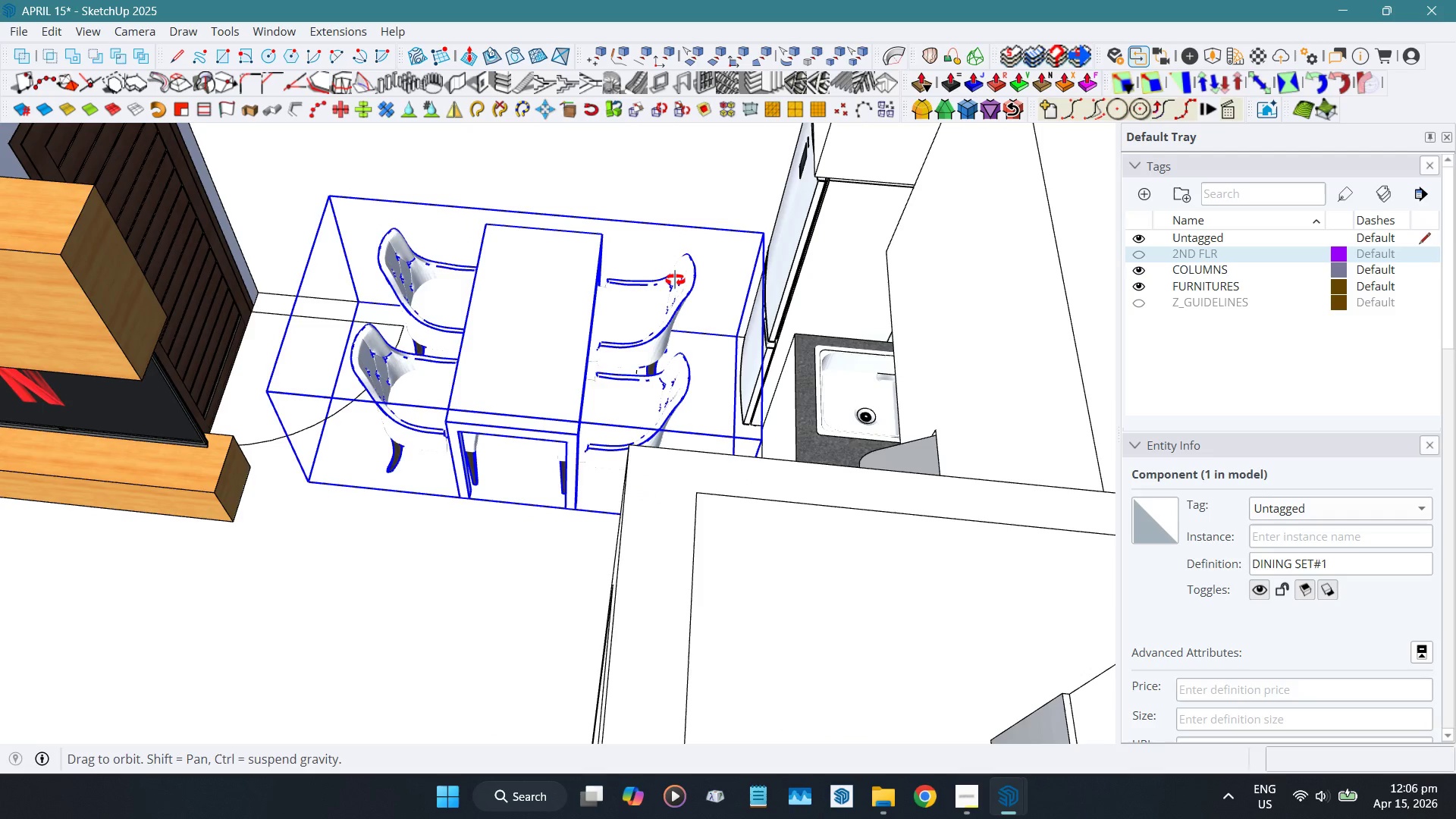 
hold_key(key=ShiftLeft, duration=0.69)
 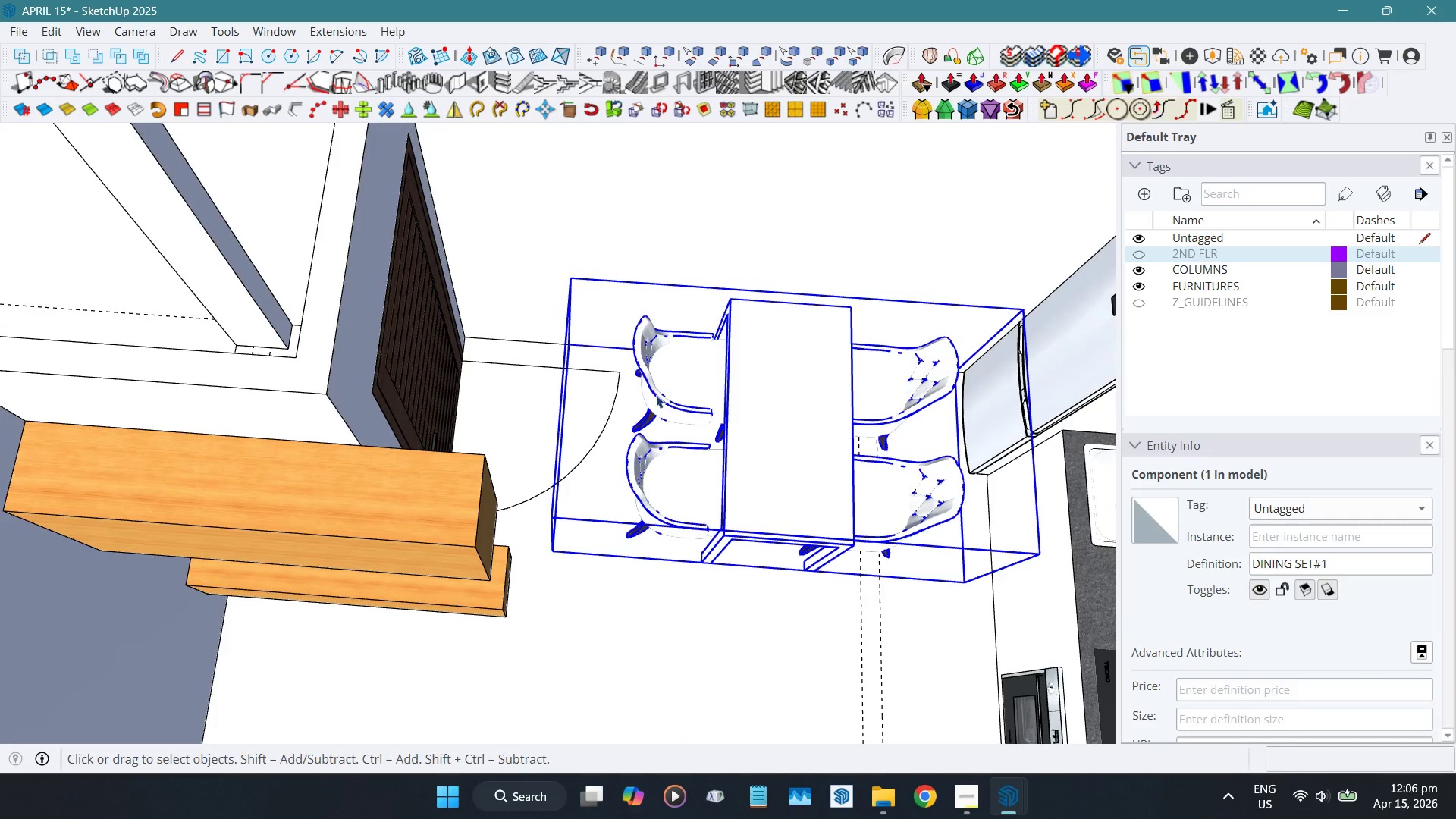 
scroll: coordinate [511, 371], scroll_direction: down, amount: 8.0
 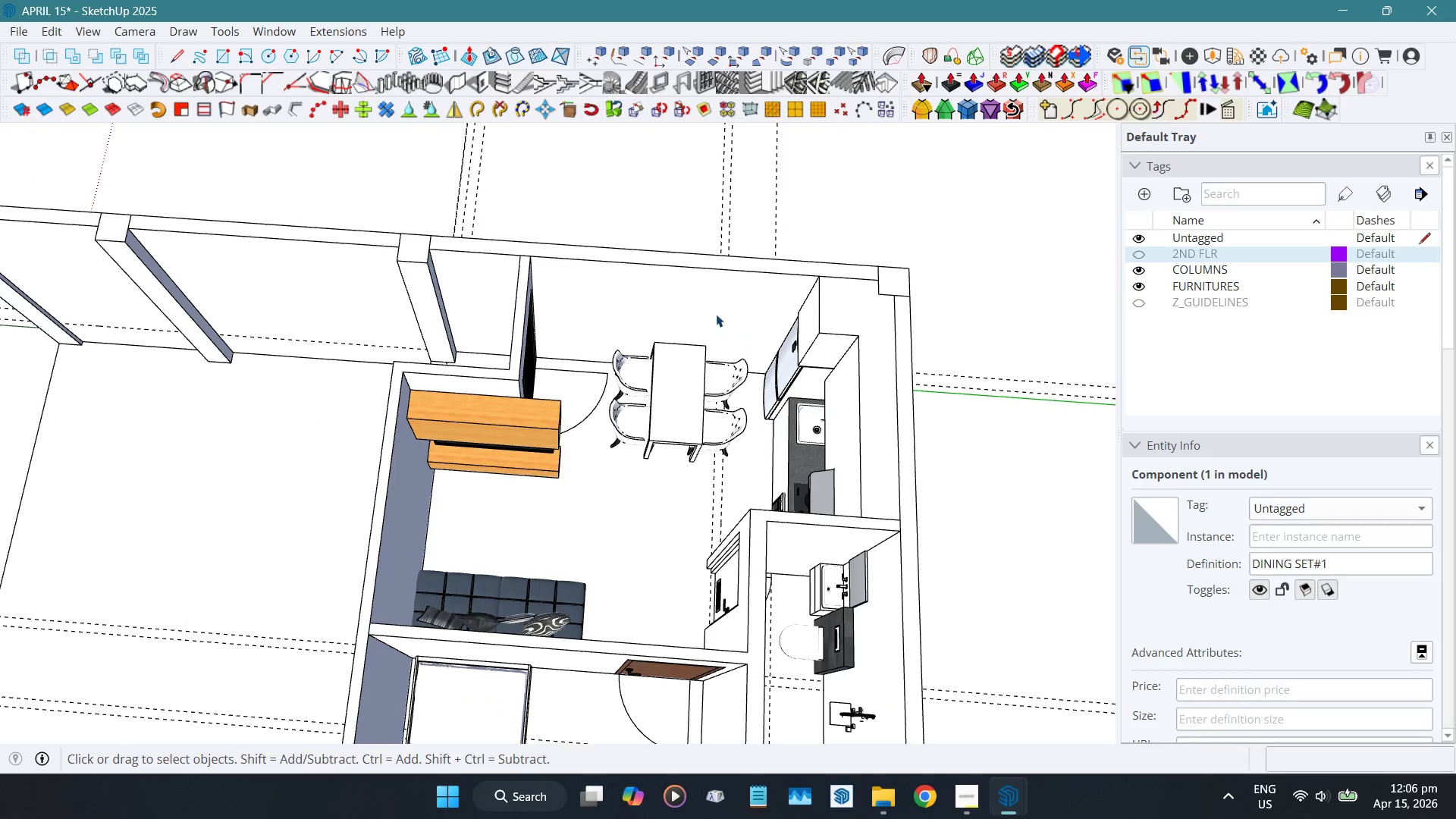 
hold_key(key=ShiftLeft, duration=0.38)
 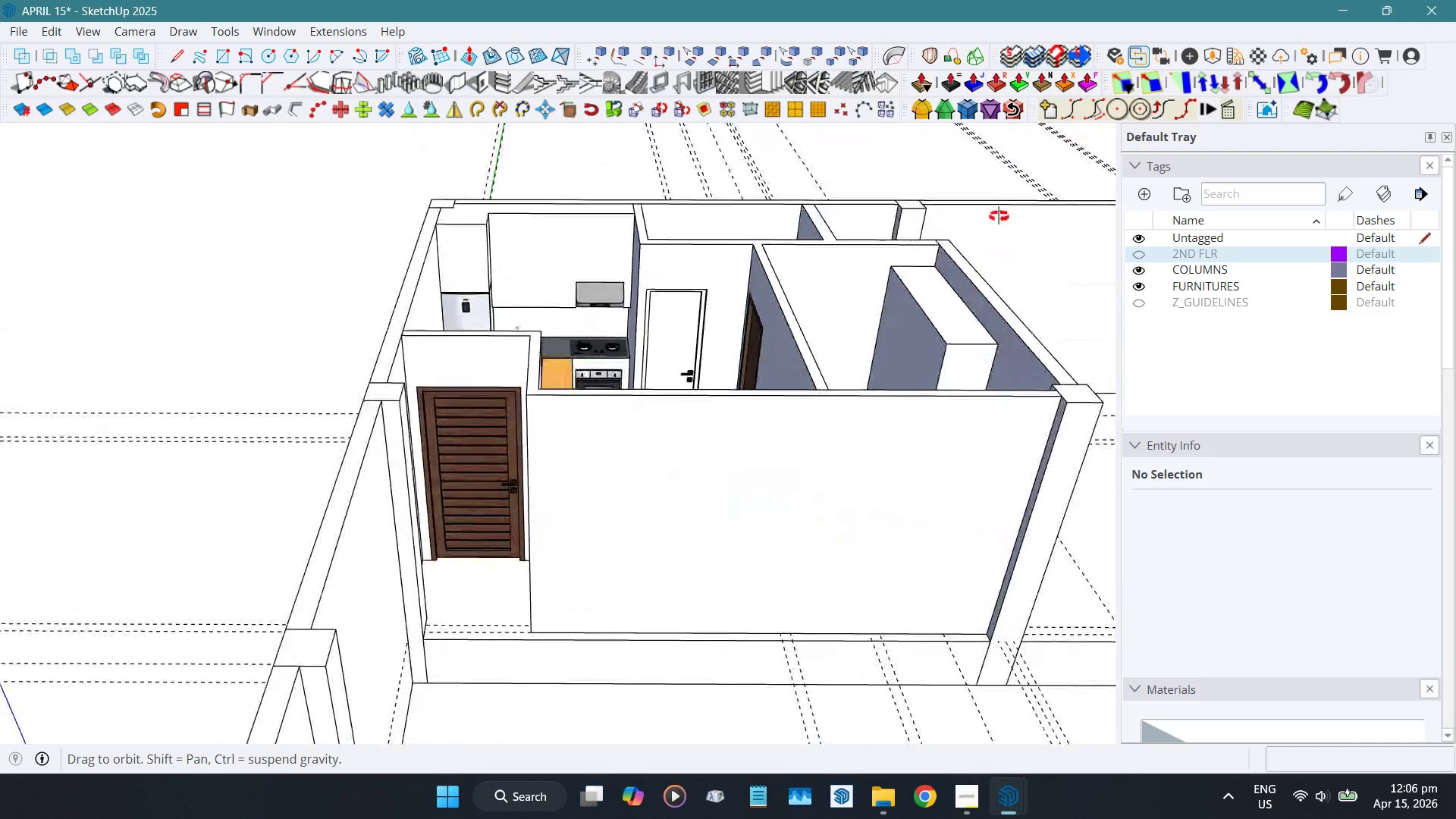 
hold_key(key=ShiftLeft, duration=0.34)
 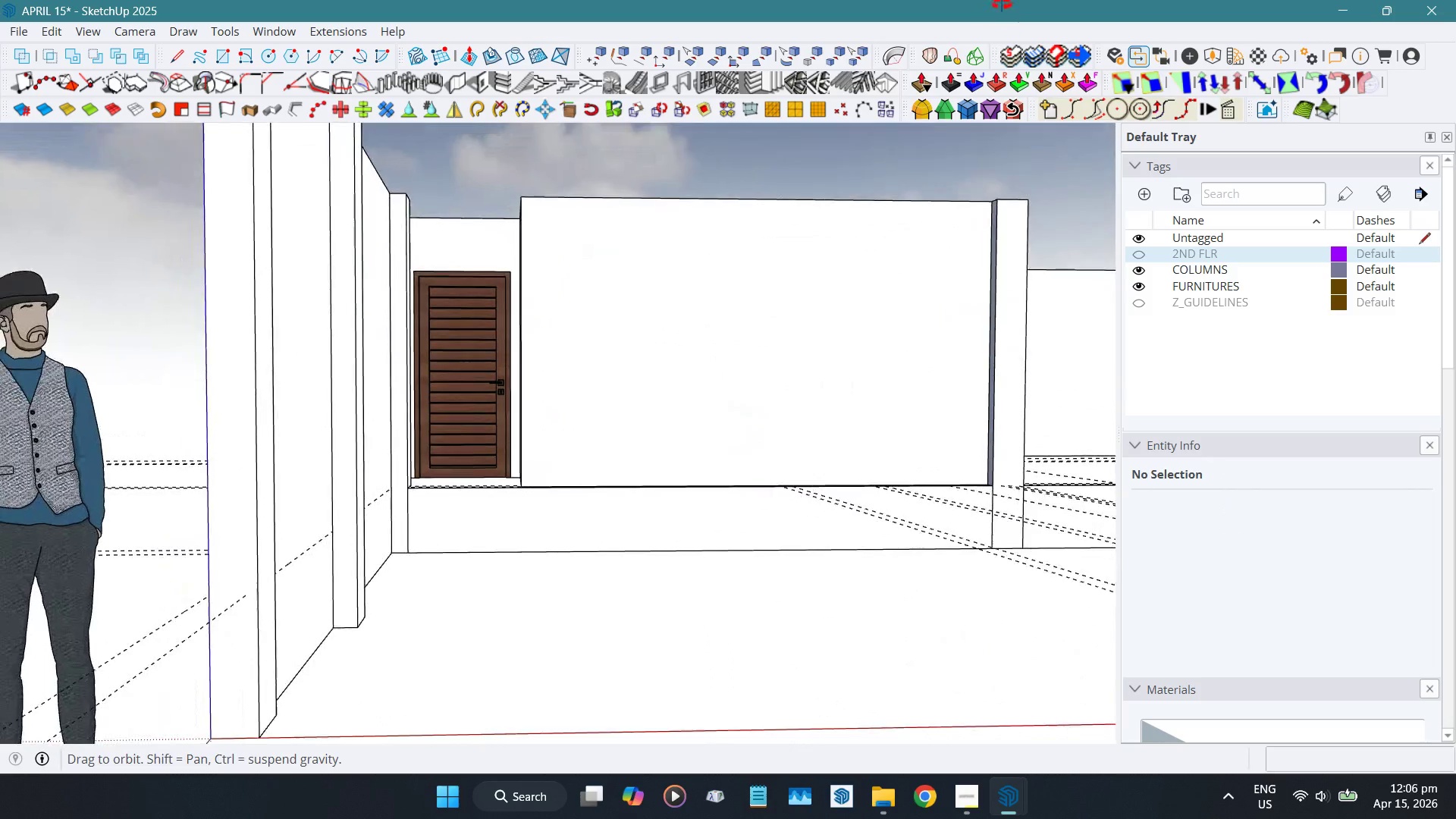 
hold_key(key=ShiftLeft, duration=0.45)
 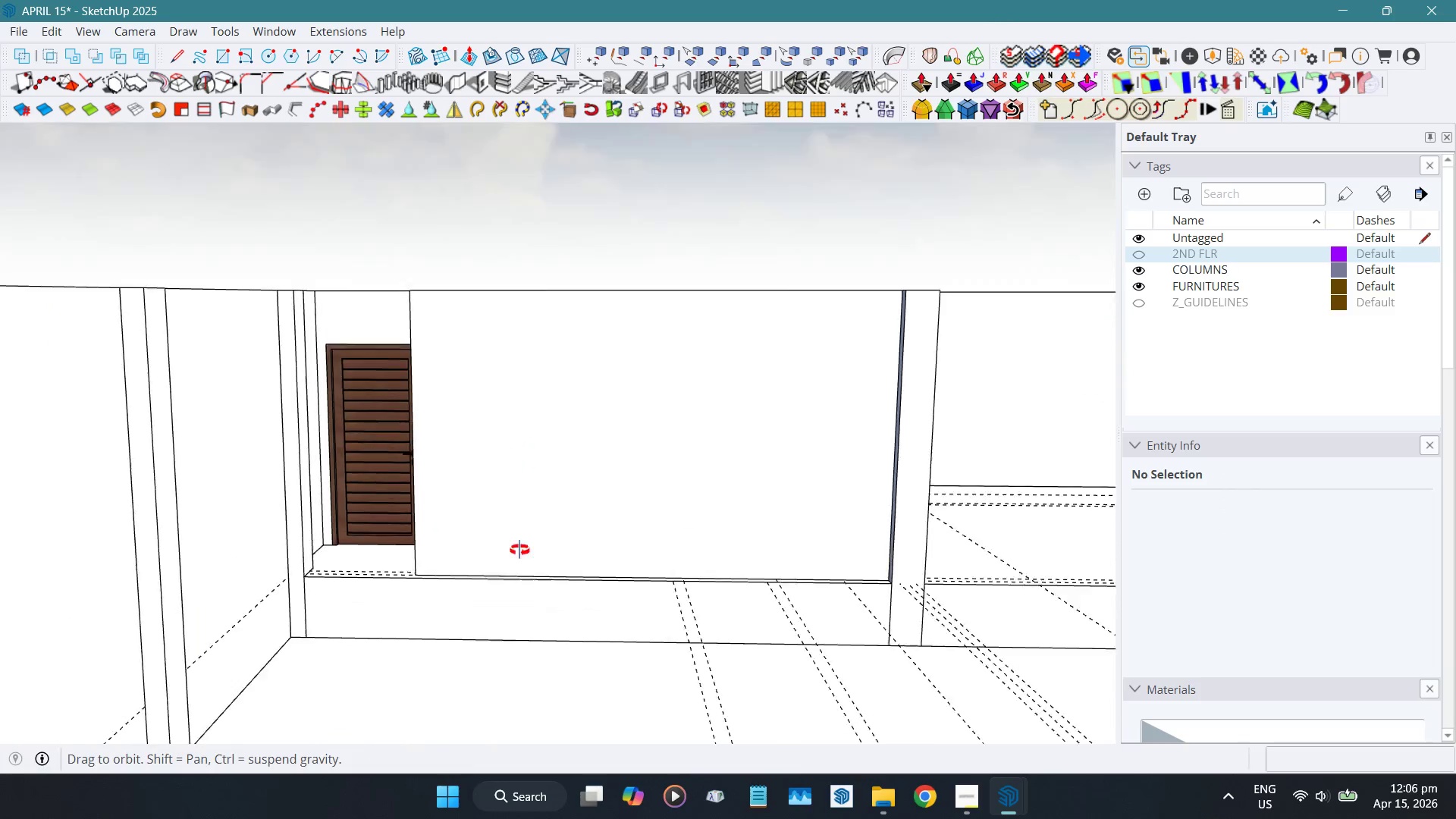 
hold_key(key=ShiftLeft, duration=0.31)
 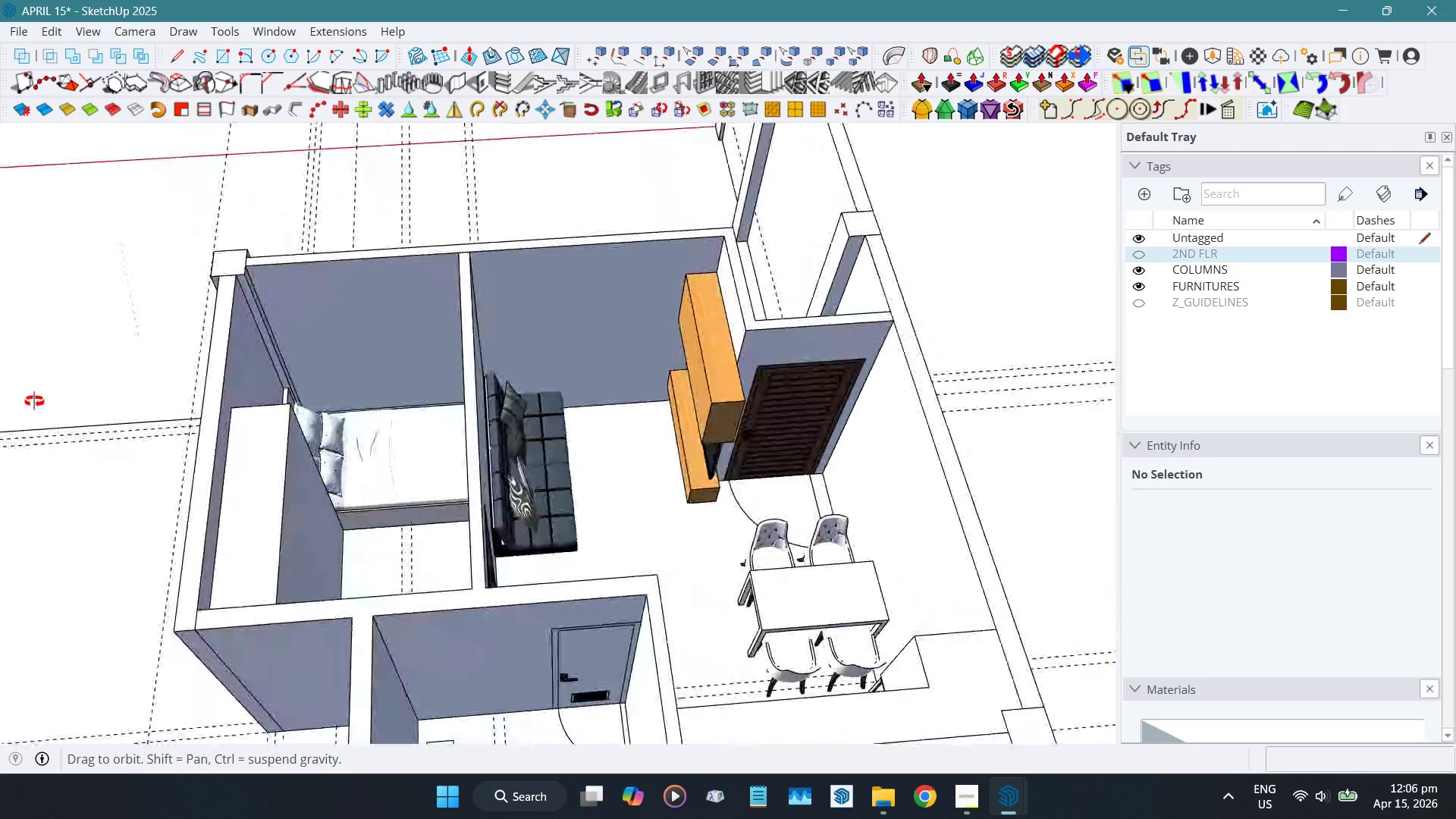 
key(Shift+ShiftLeft)
 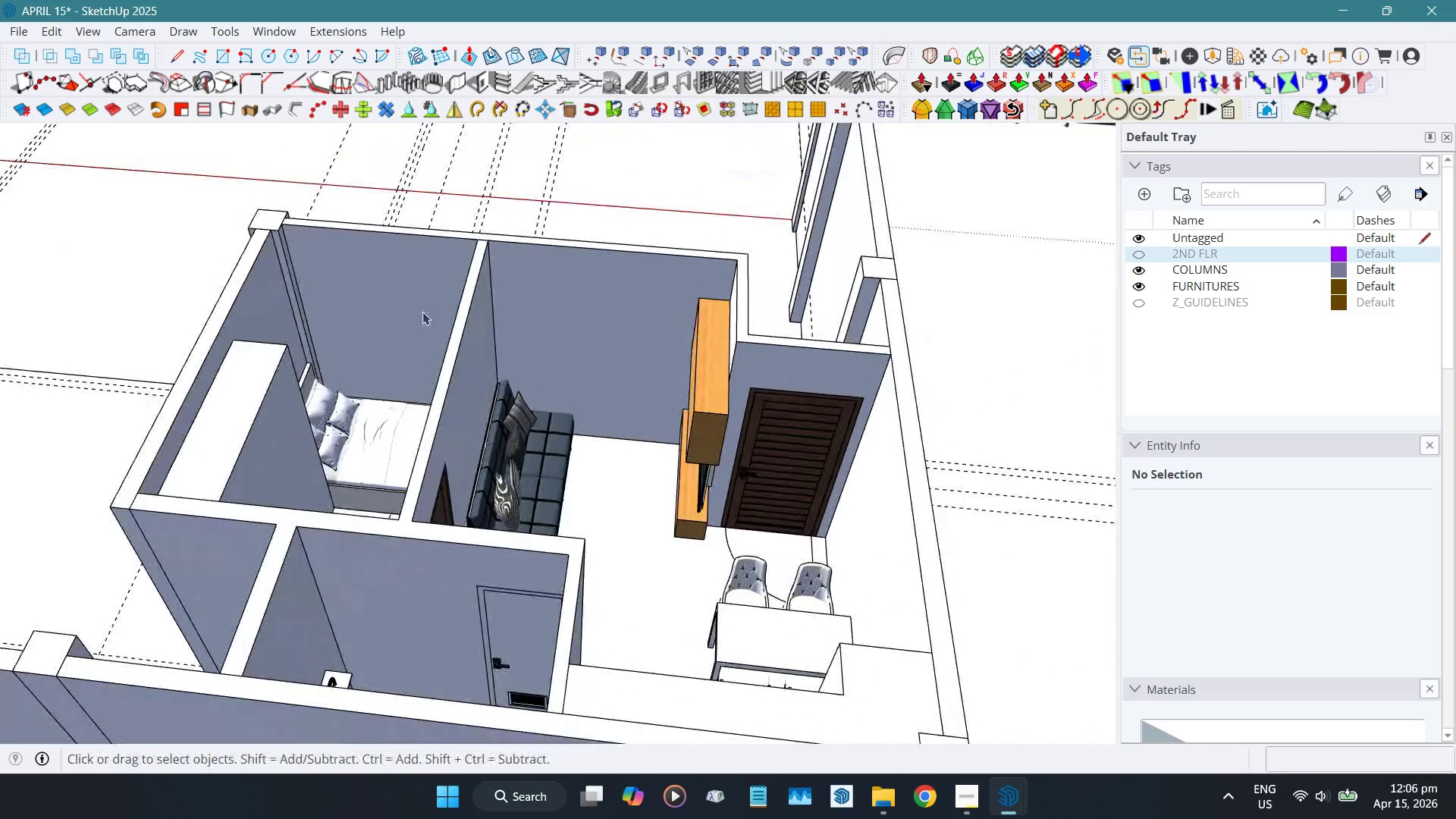 
hold_key(key=ShiftLeft, duration=0.38)
 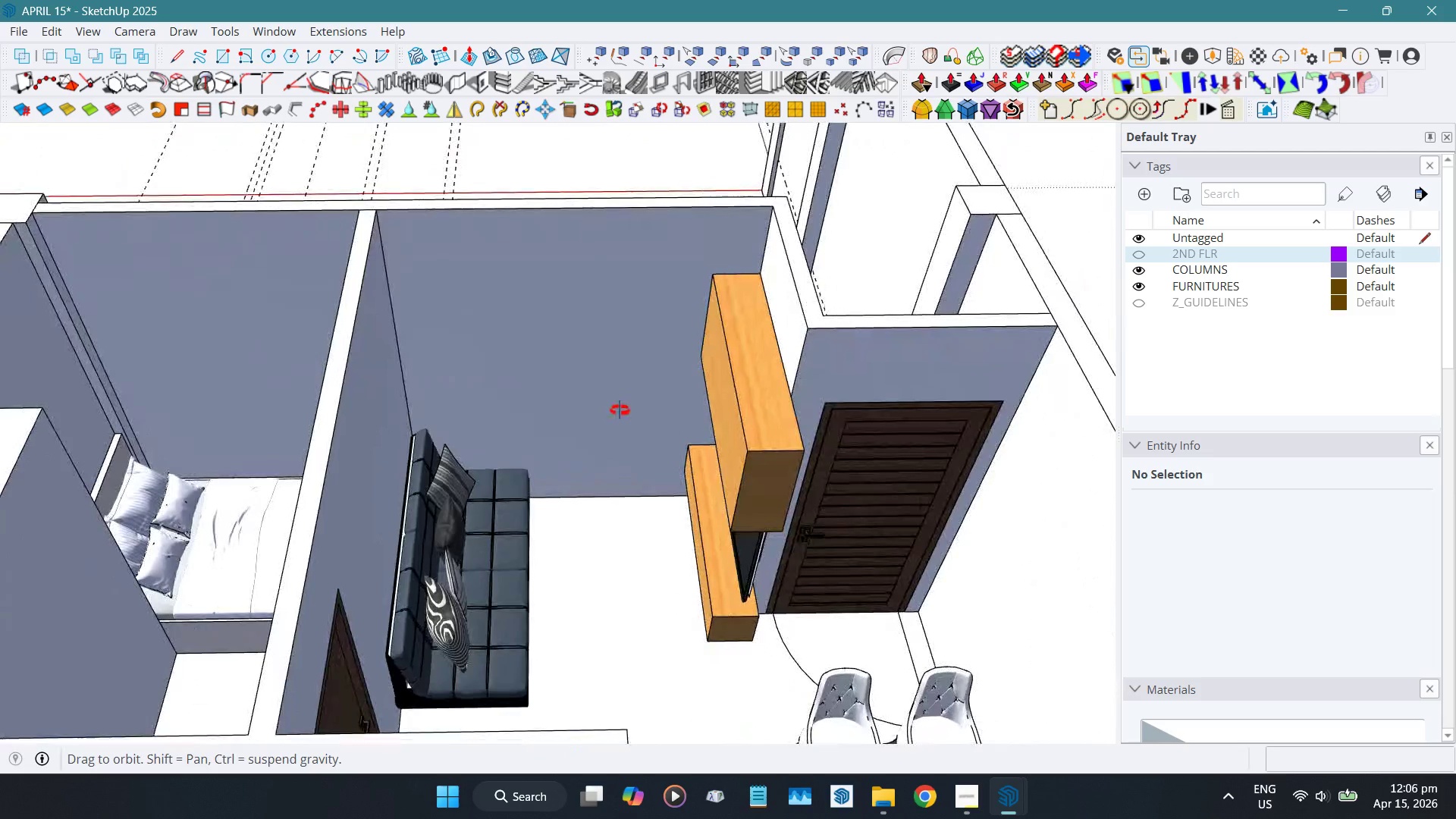 
scroll: coordinate [799, 312], scroll_direction: up, amount: 2.0
 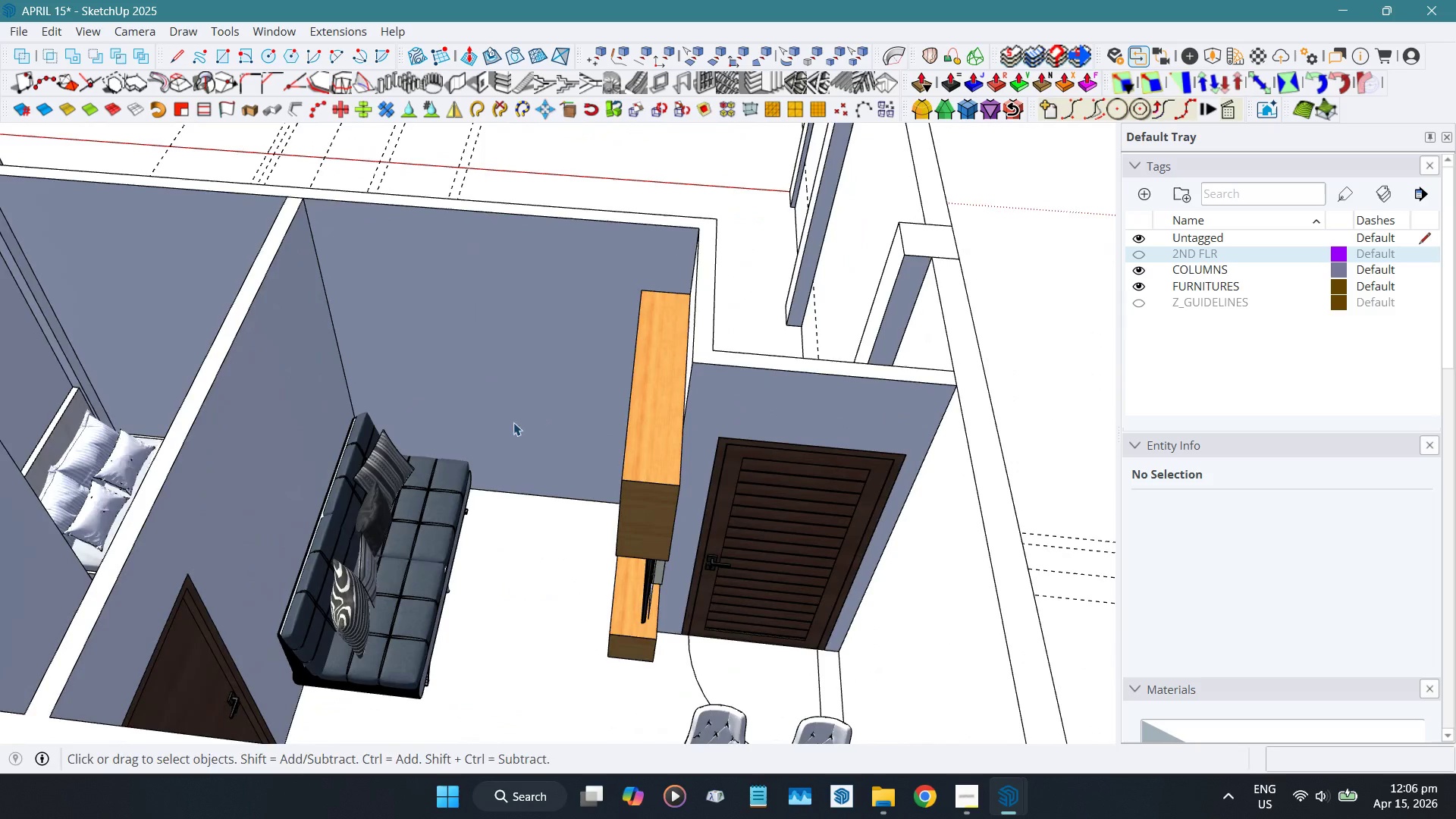 
scroll: coordinate [606, 548], scroll_direction: down, amount: 5.0
 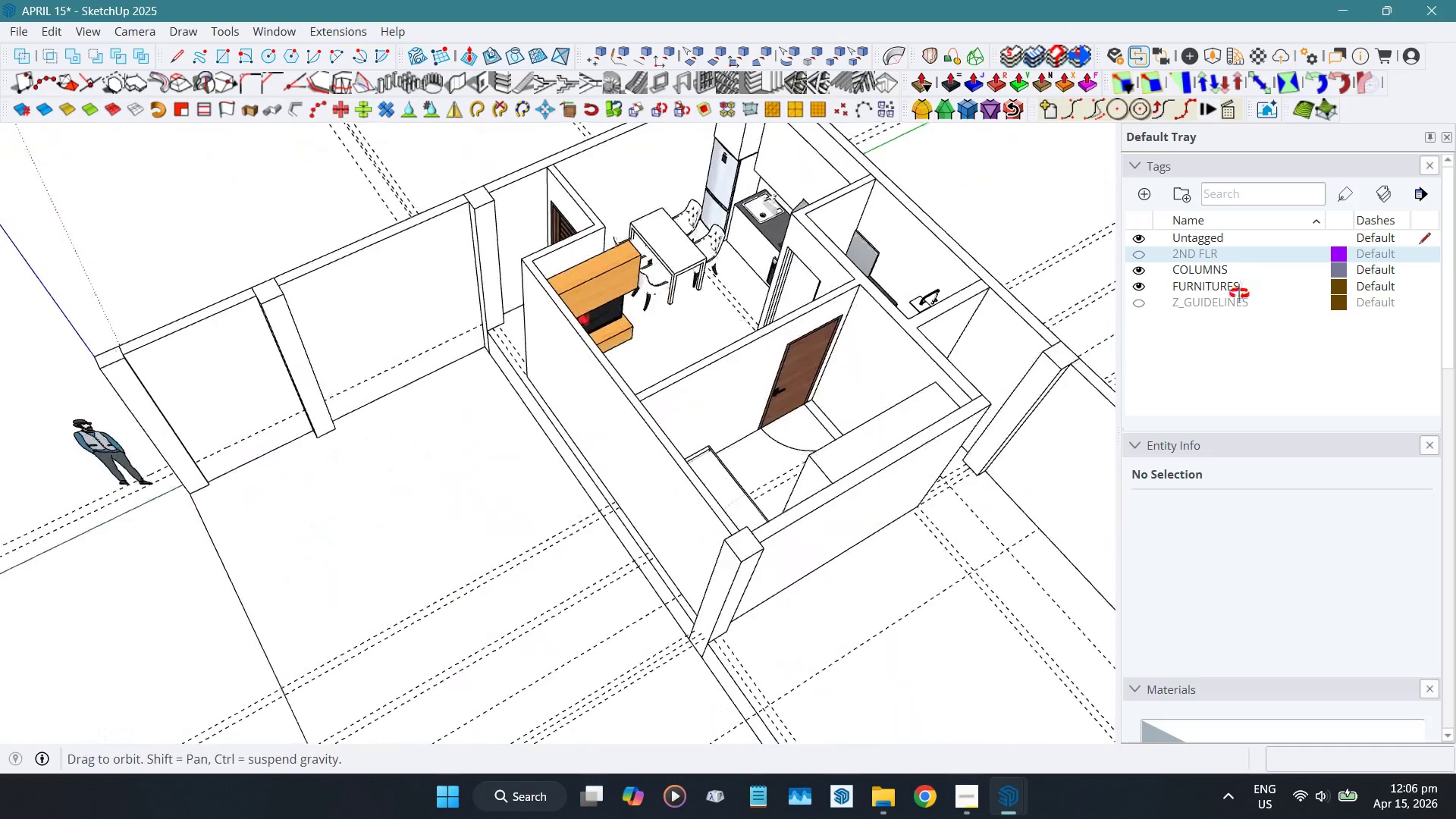 
hold_key(key=ShiftLeft, duration=0.44)
 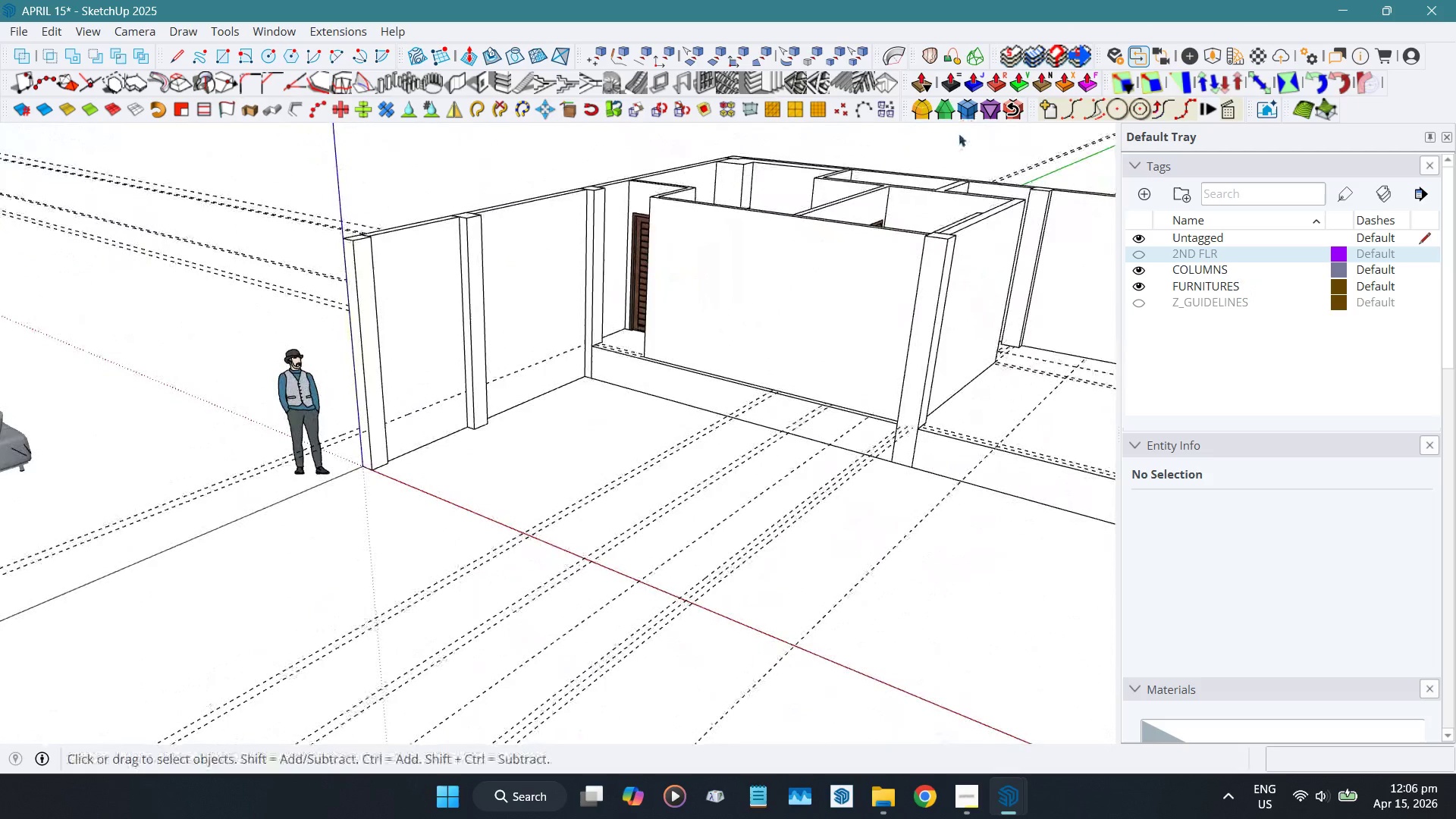 
scroll: coordinate [519, 411], scroll_direction: up, amount: 4.0
 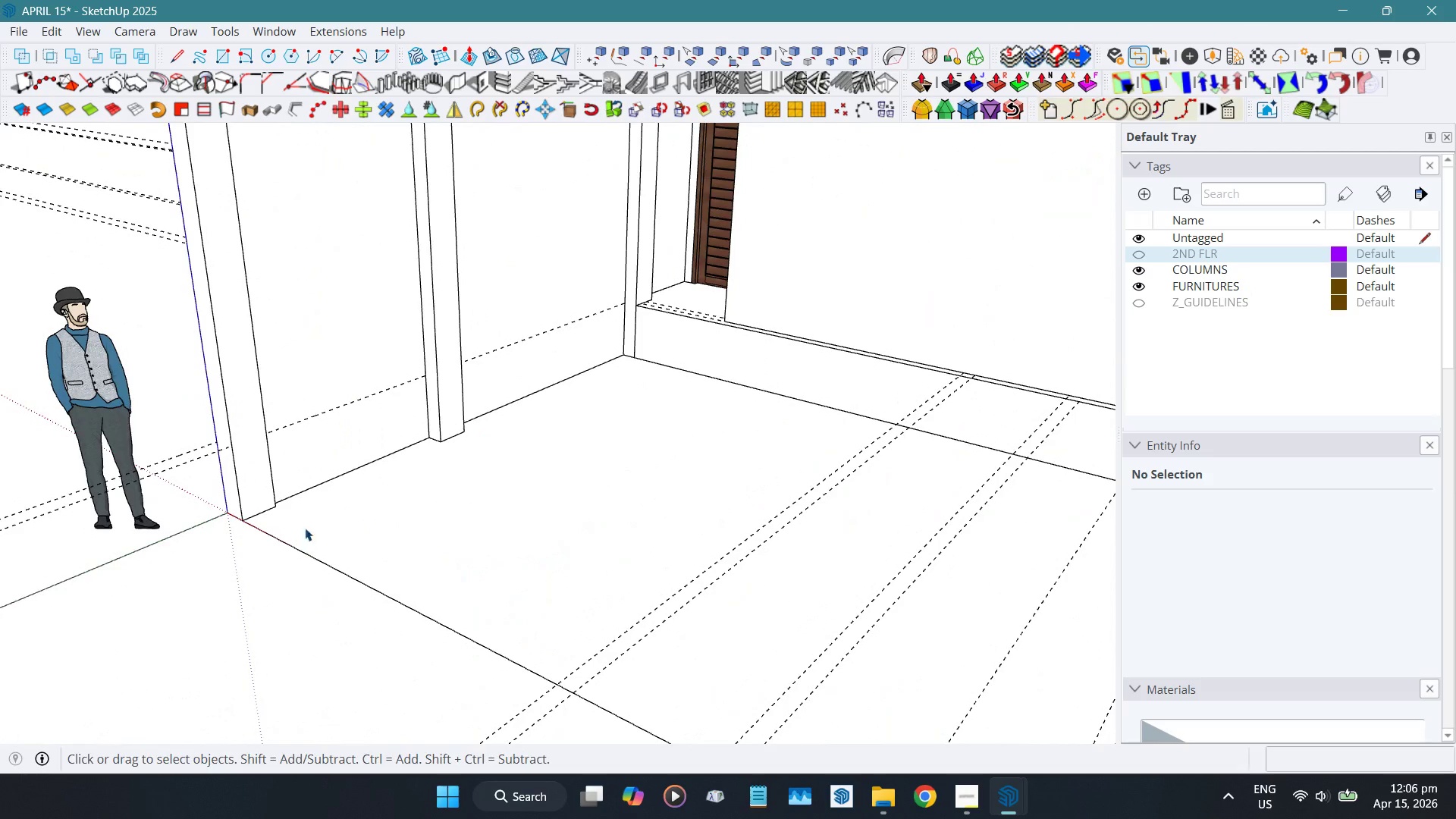 
hold_key(key=ShiftLeft, duration=0.52)
 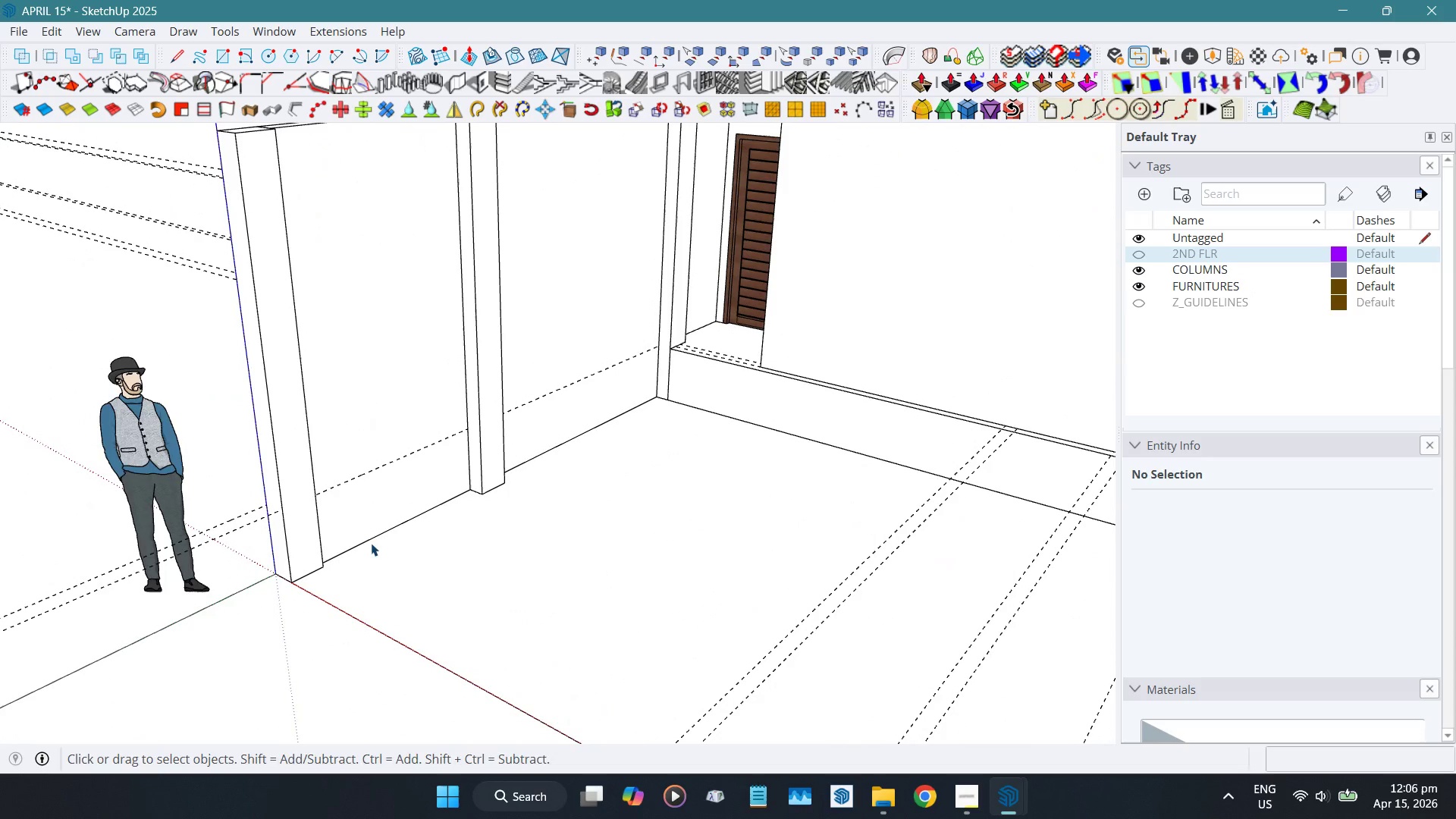 
key(T)
 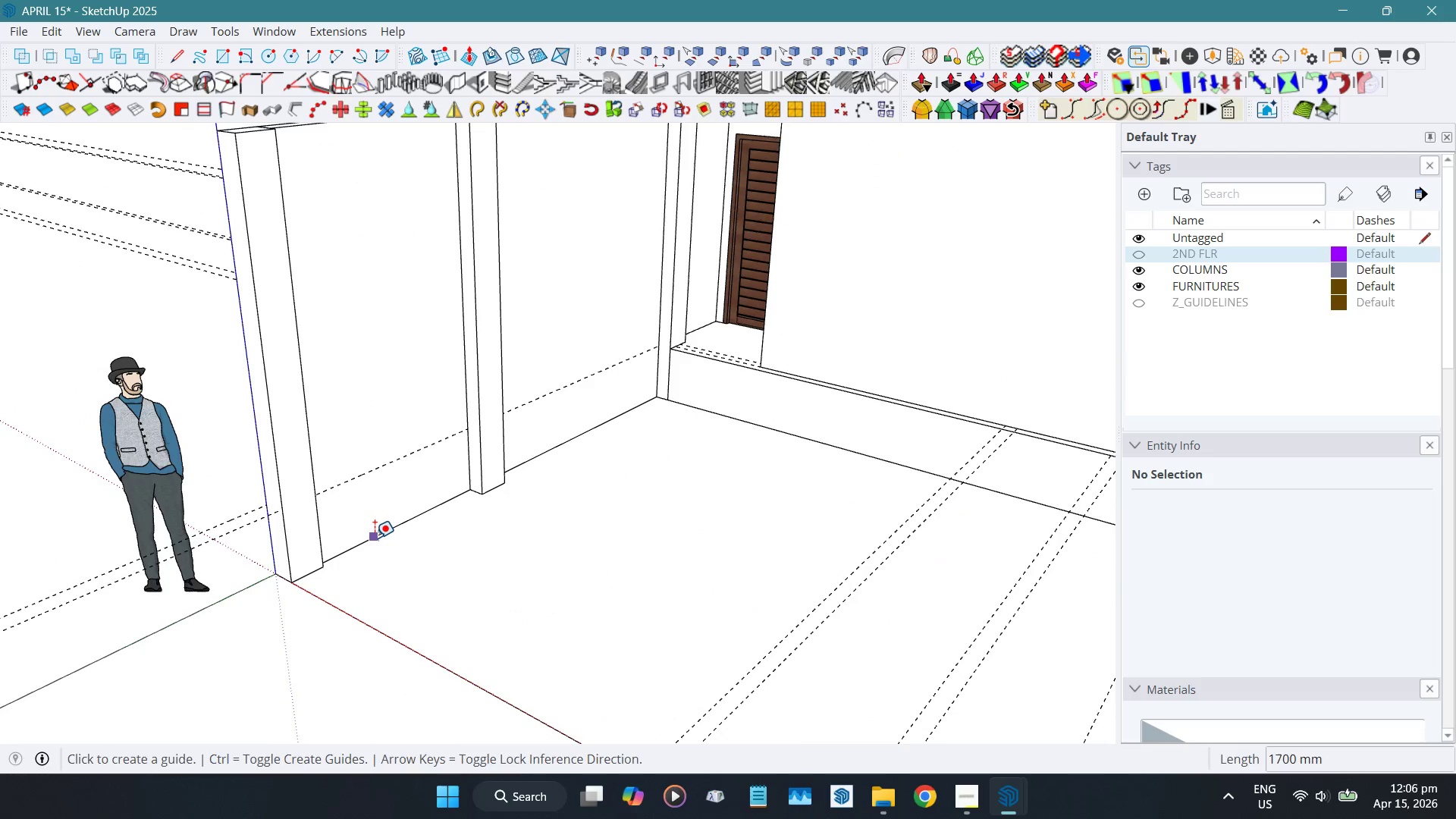 
double_click([375, 538])
 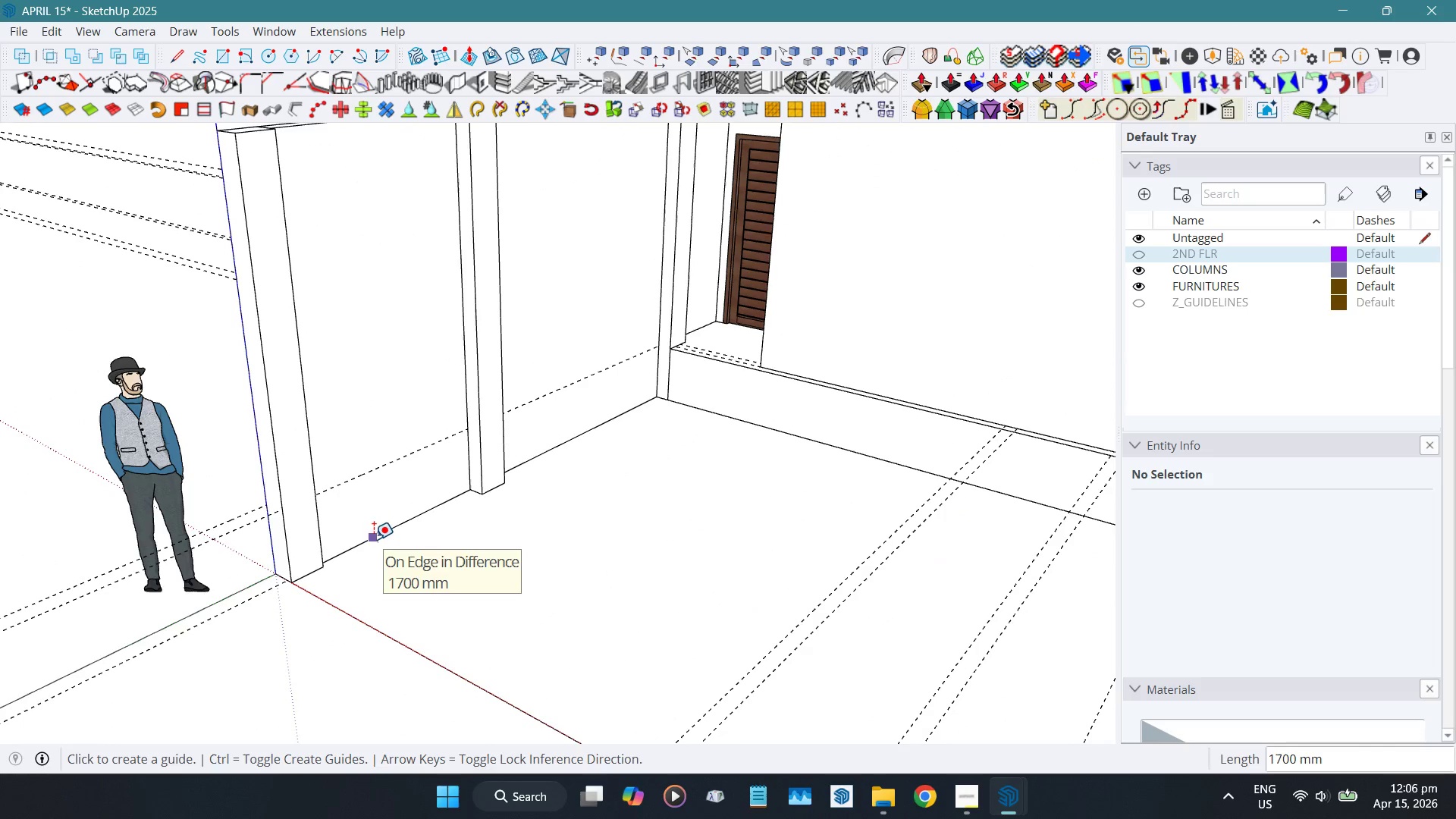 
key(Space)
 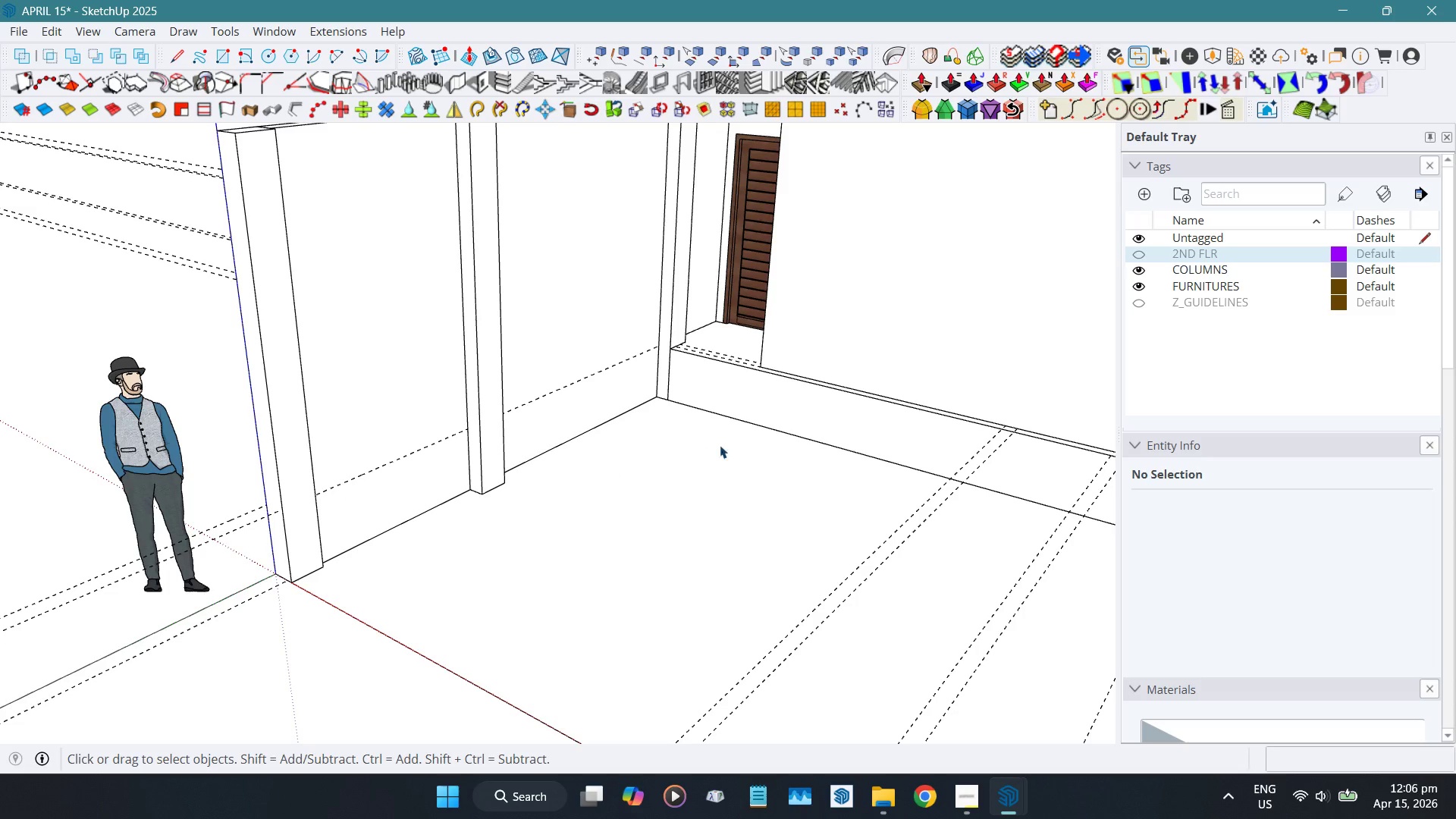 
scroll: coordinate [663, 378], scroll_direction: up, amount: 4.0
 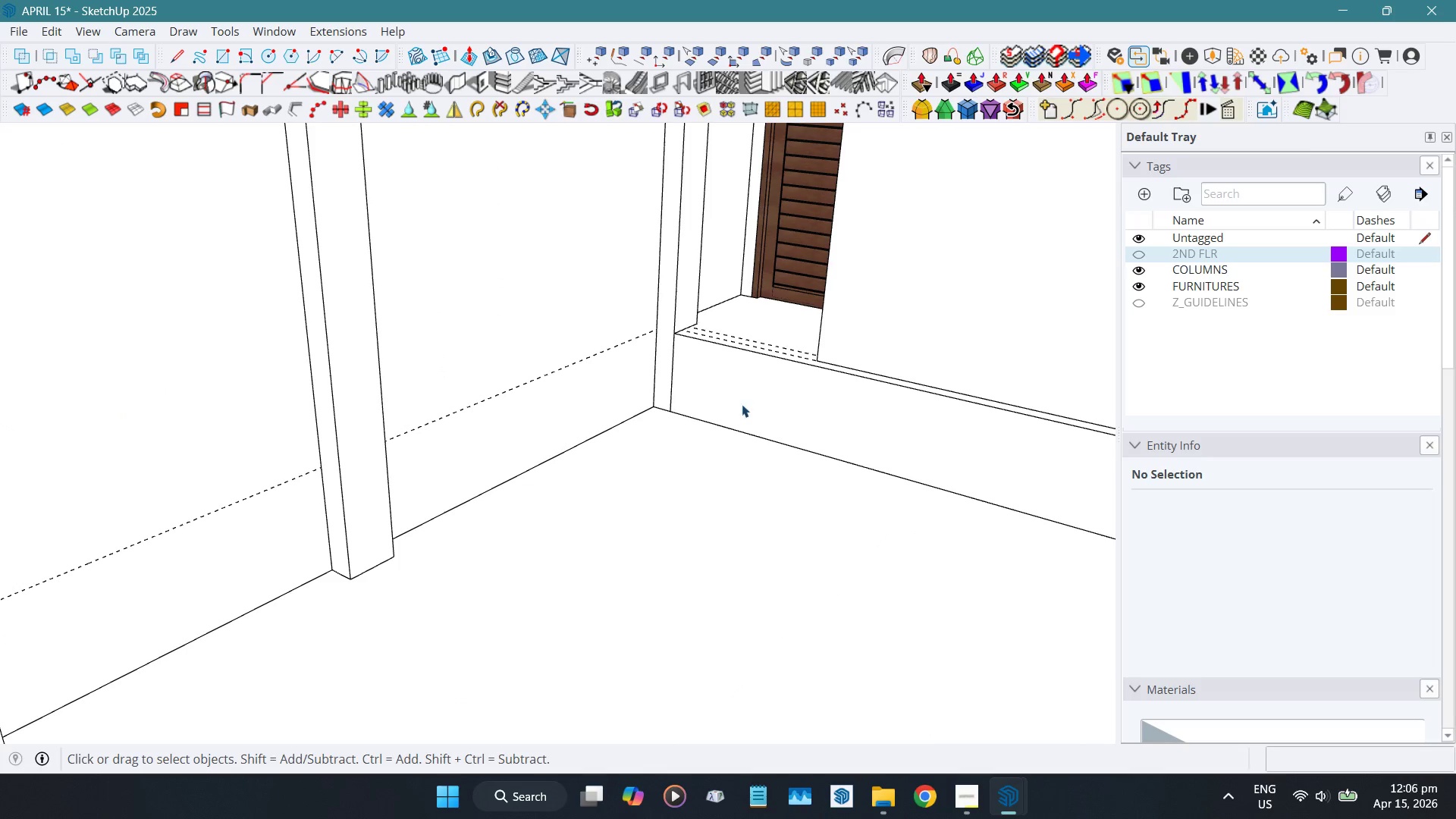 
key(T)
 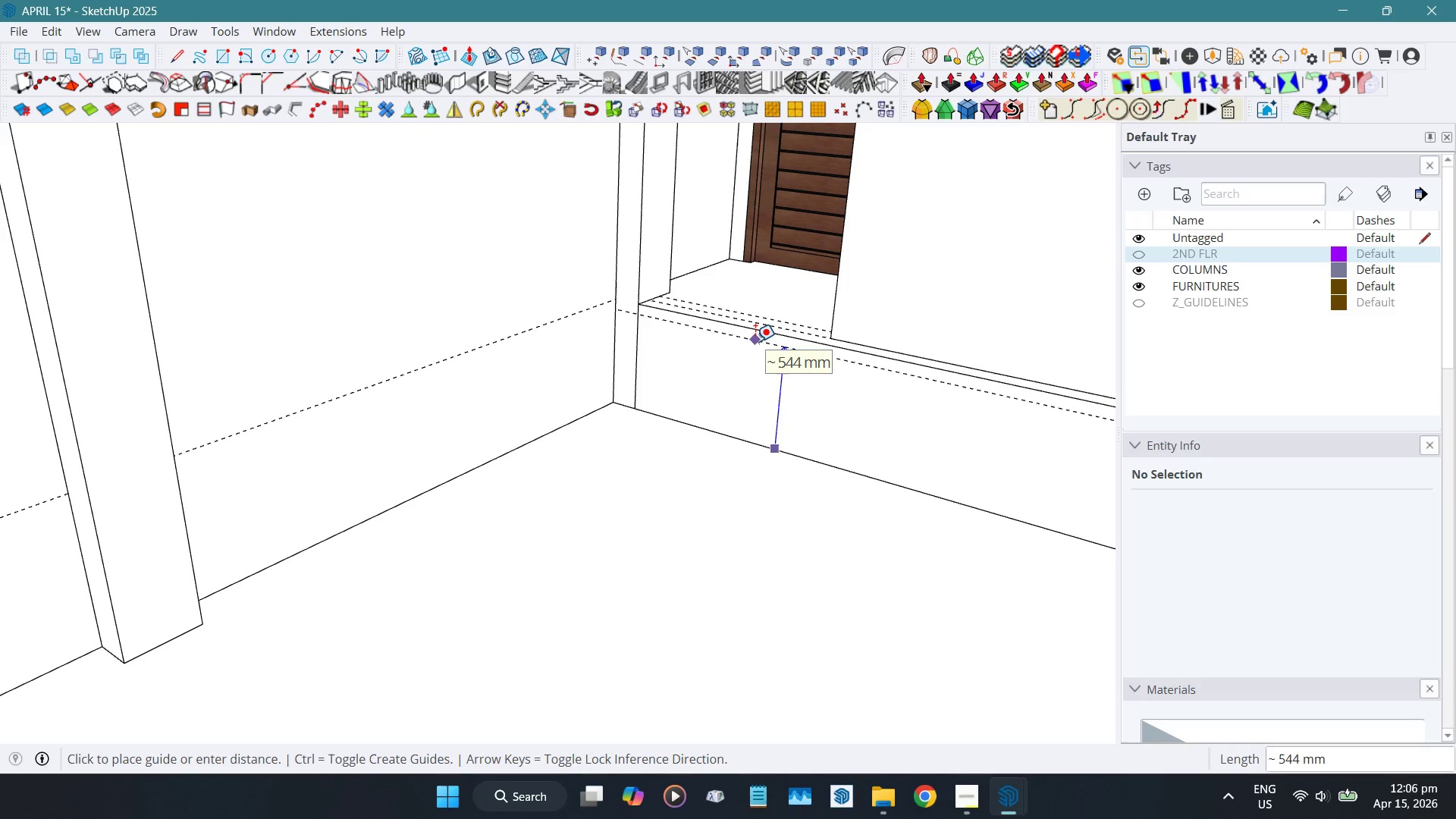 
scroll: coordinate [780, 420], scroll_direction: up, amount: 3.0
 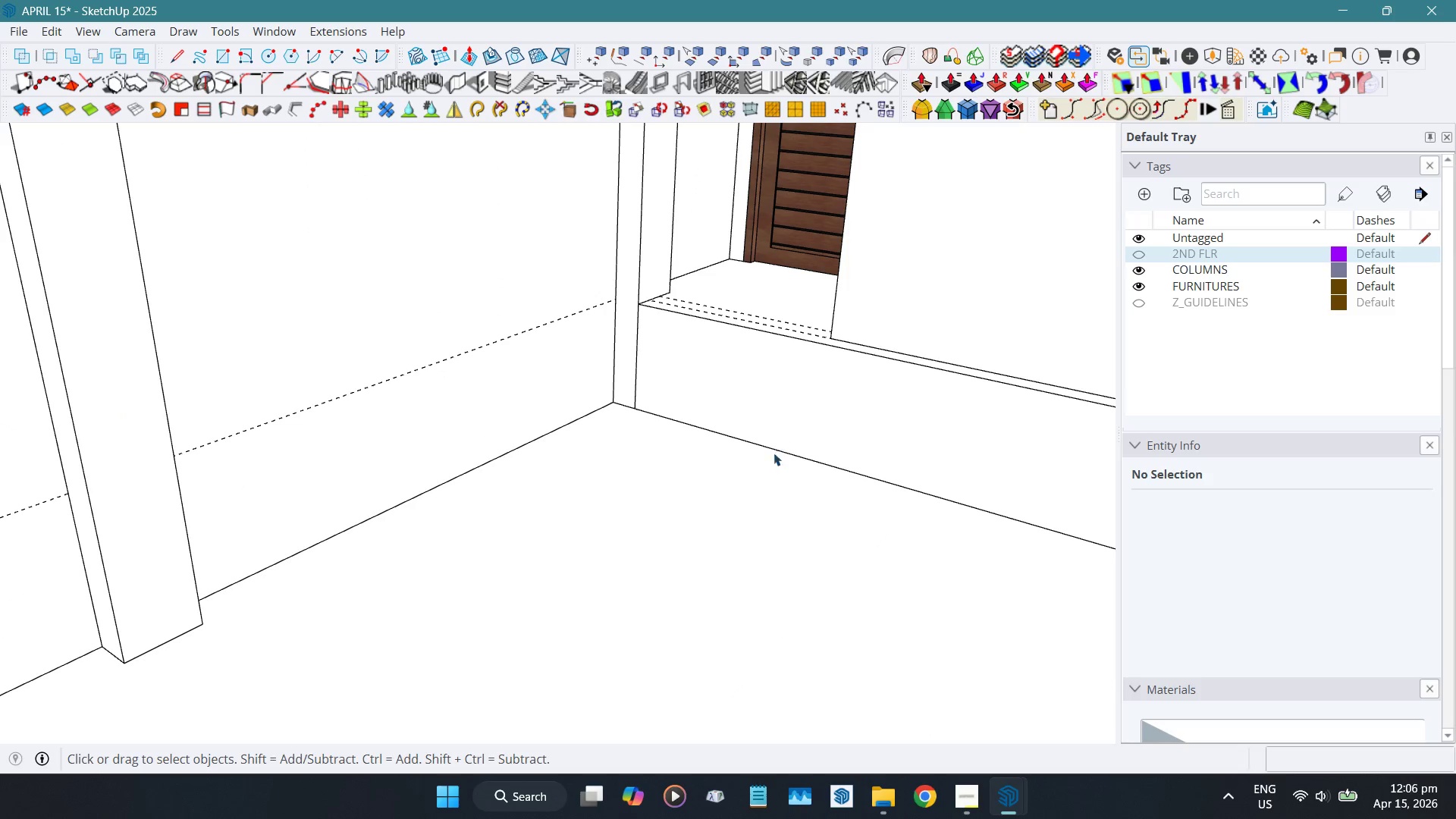 
key(Numpad4)
 